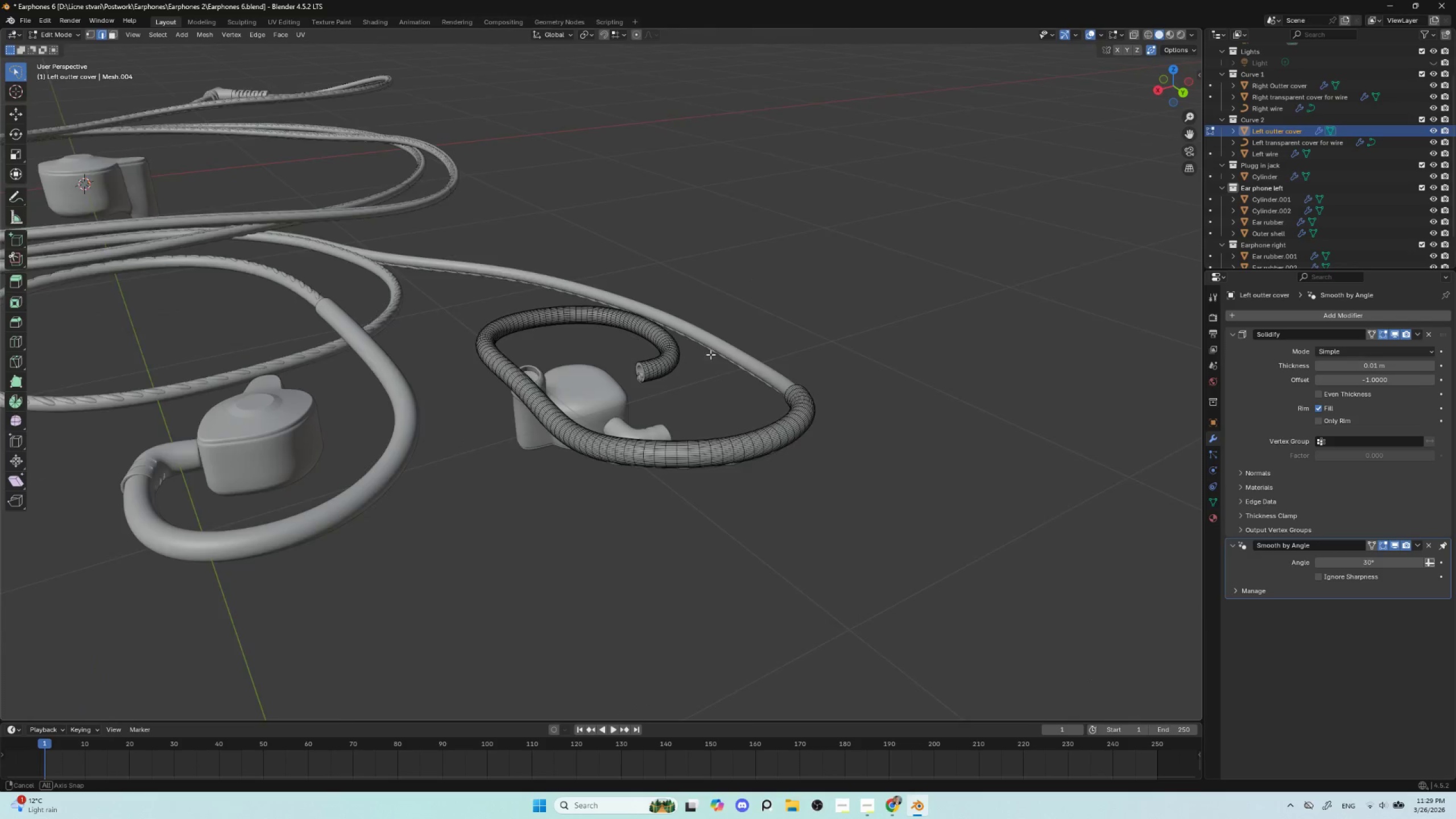 
scroll: coordinate [697, 410], scroll_direction: up, amount: 3.0
 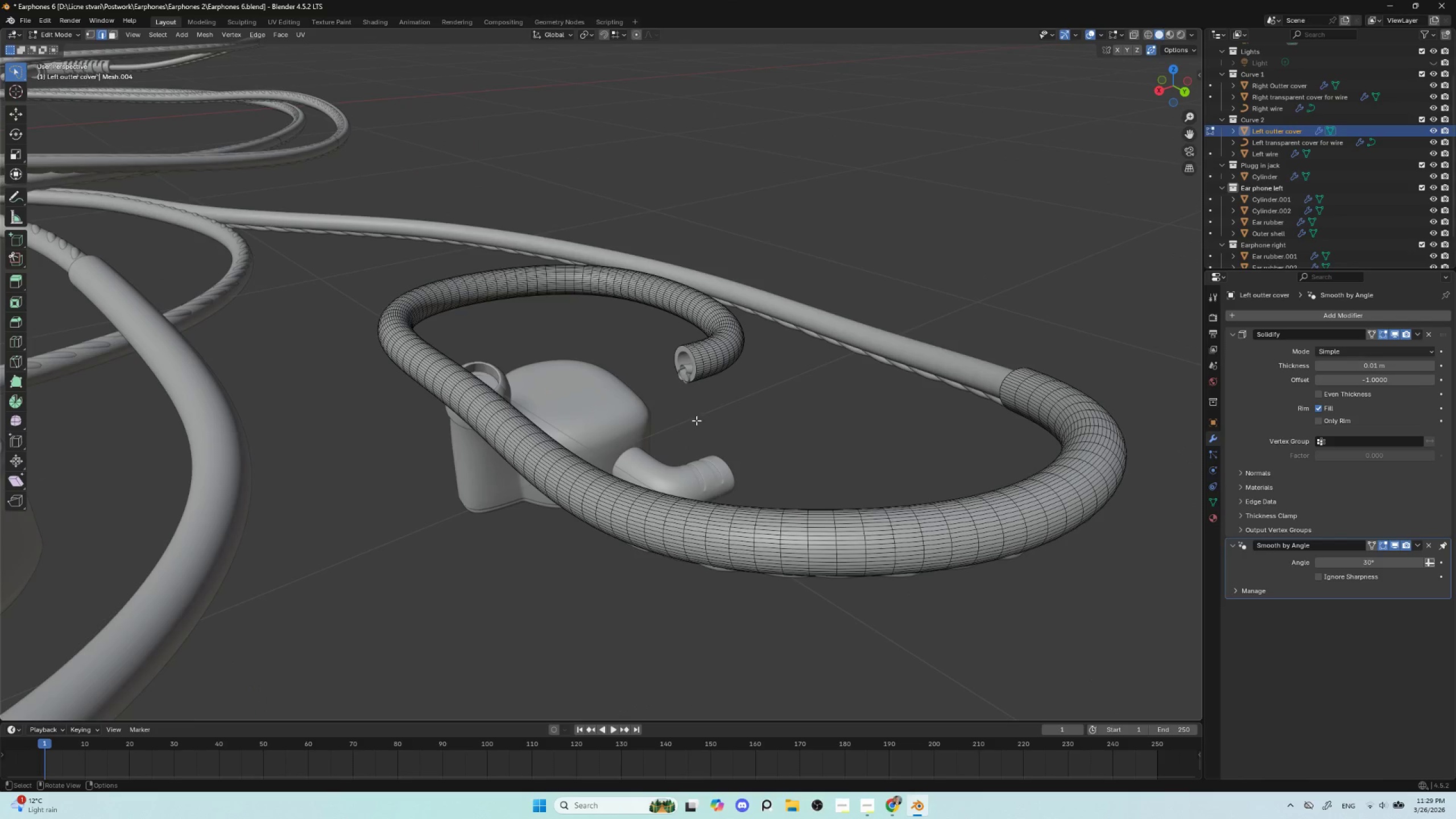 
hold_key(key=ShiftLeft, duration=0.7)
 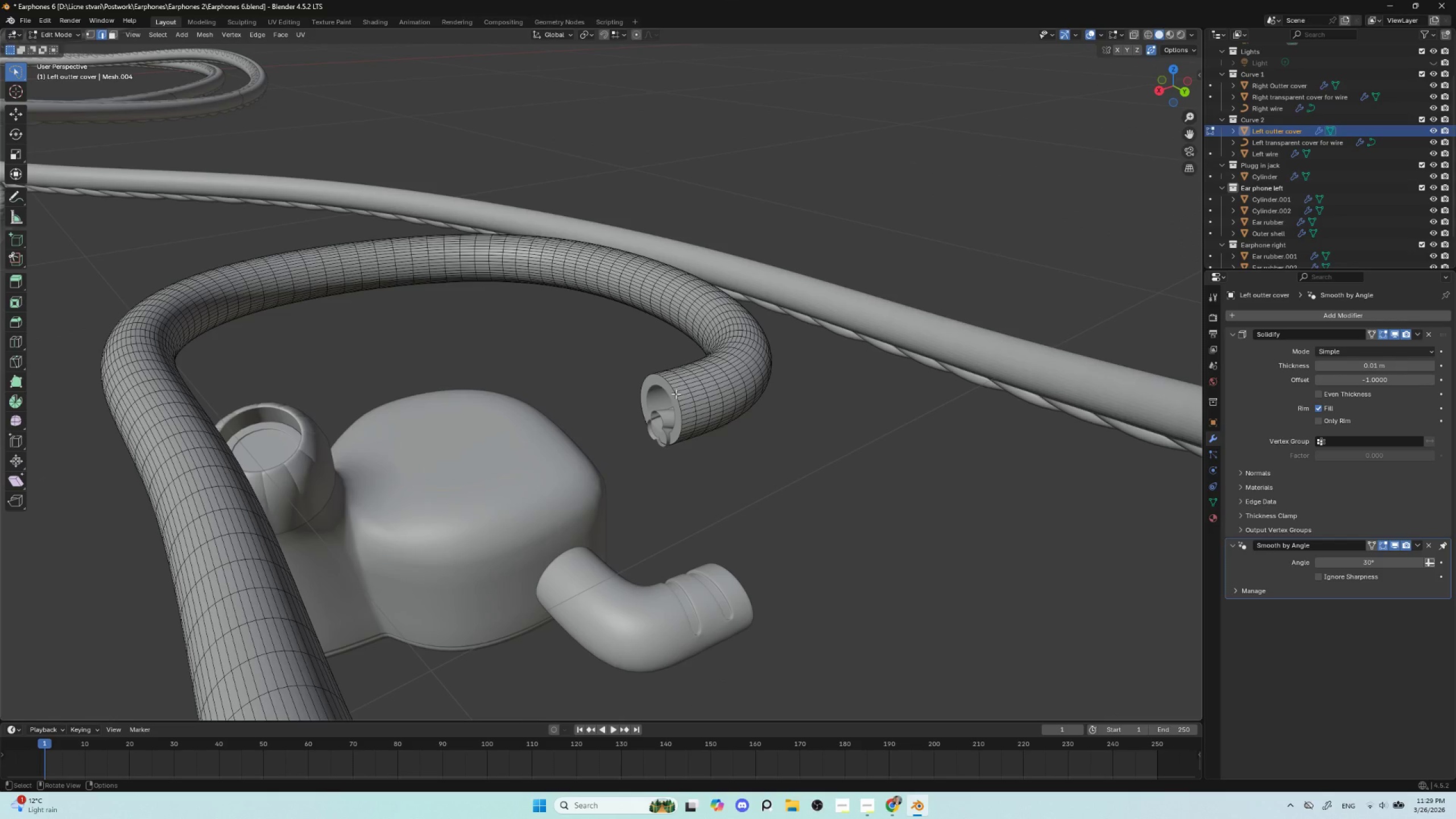 
scroll: coordinate [692, 425], scroll_direction: up, amount: 3.0
 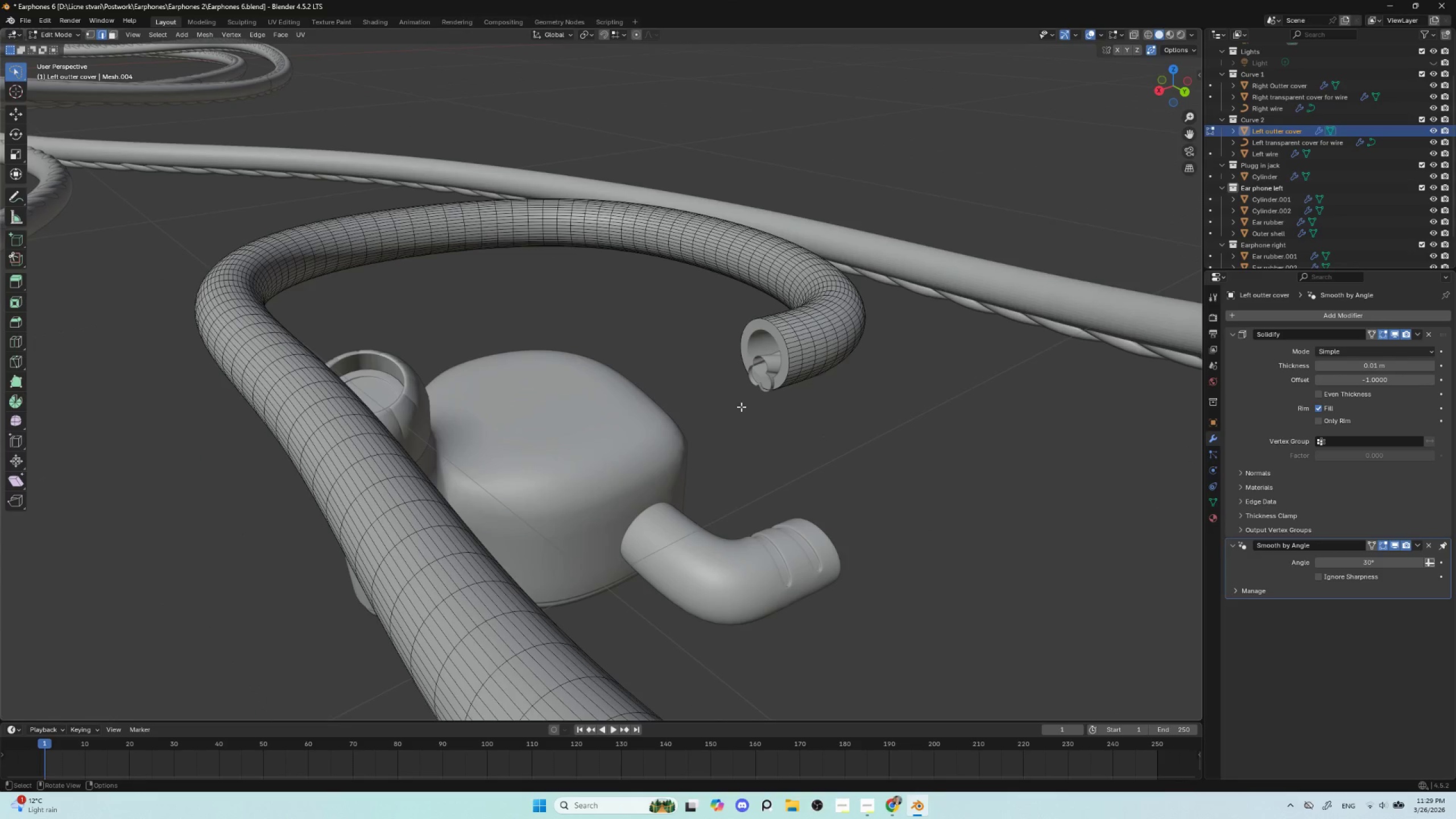 
hold_key(key=ShiftLeft, duration=14.91)
left_click([676, 394])
 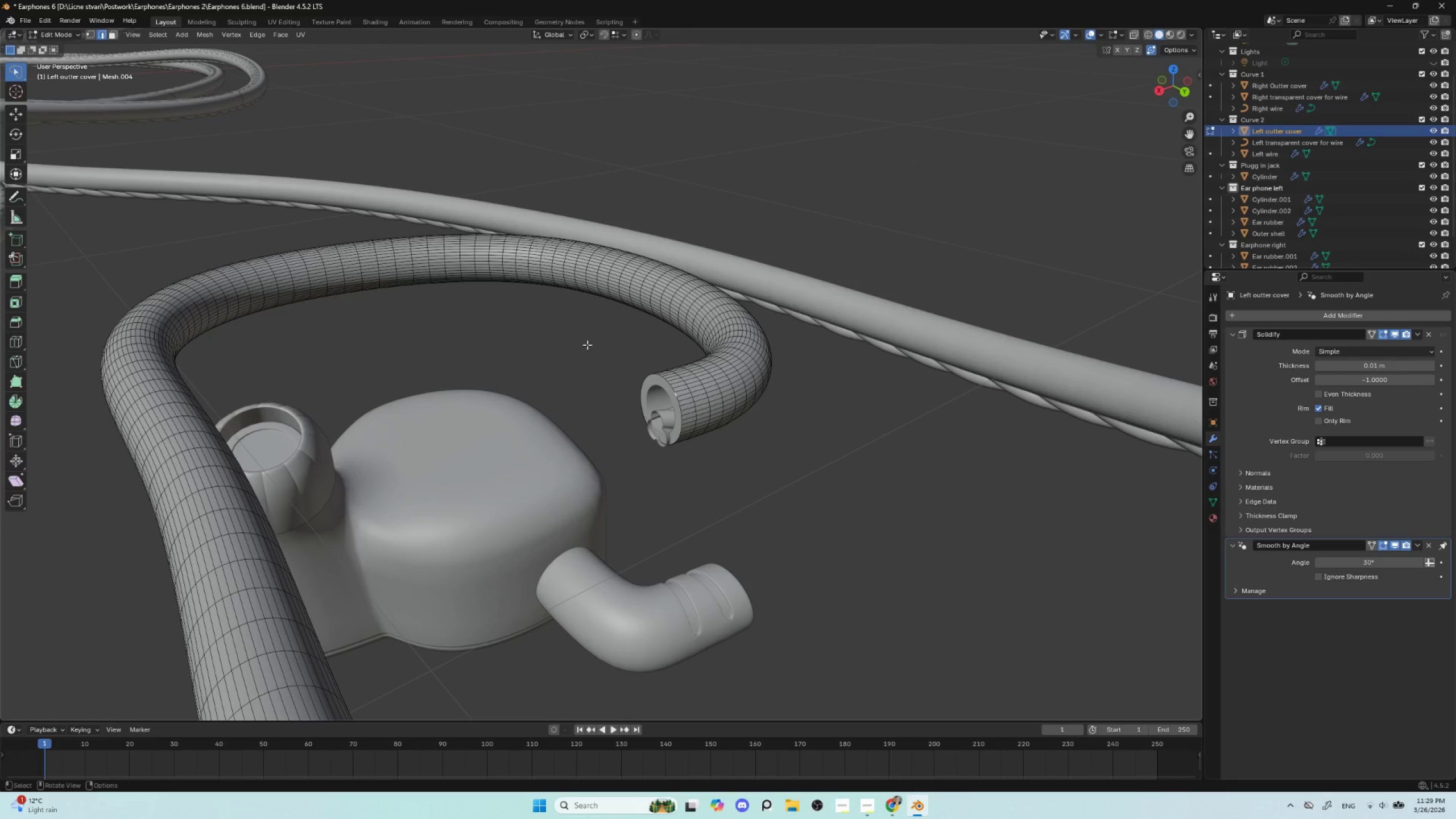 
hold_key(key=AltLeft, duration=1.2)
left_click([675, 392])
 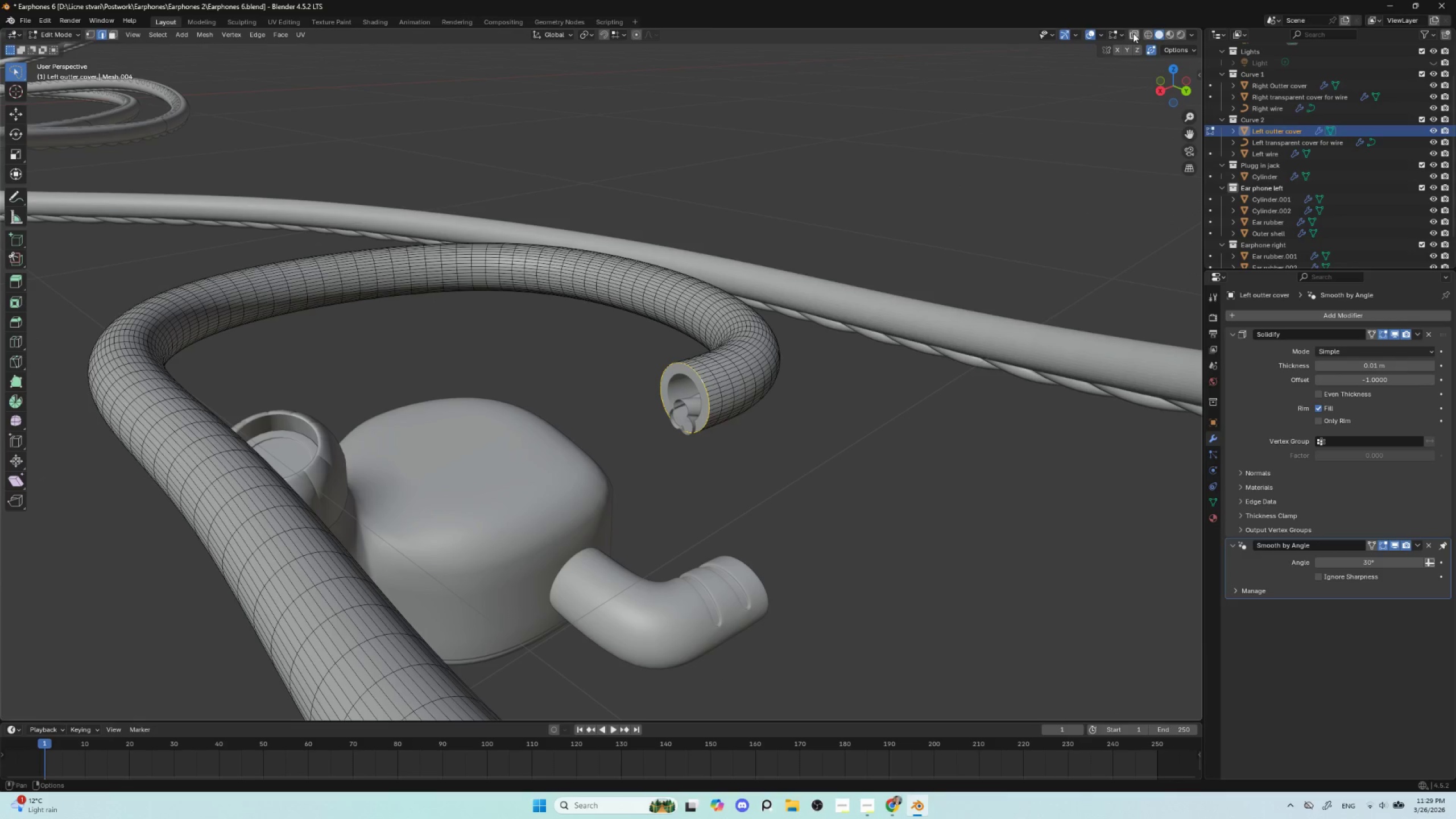 
left_click([640, 30])
 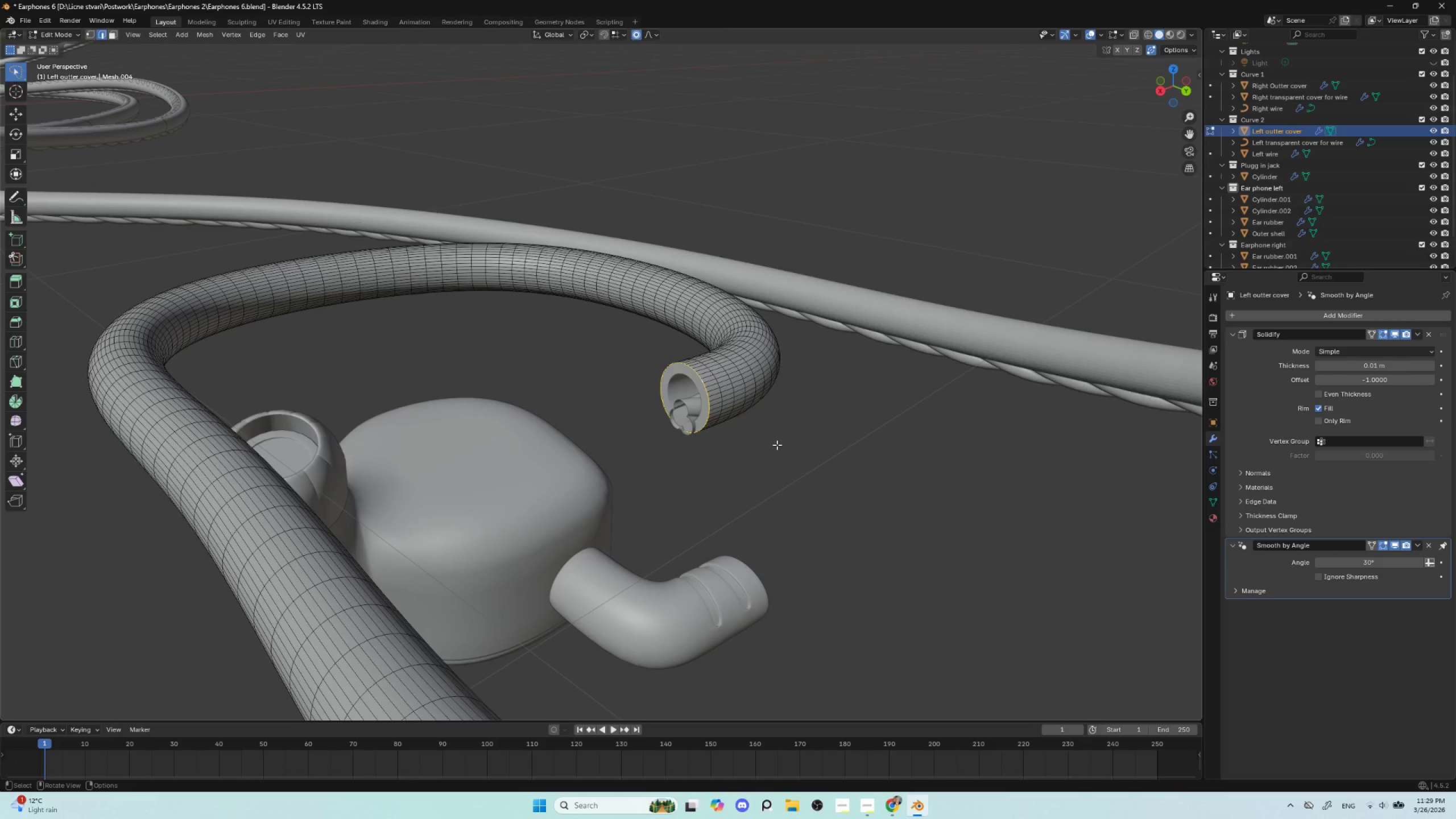 
type(gz)
 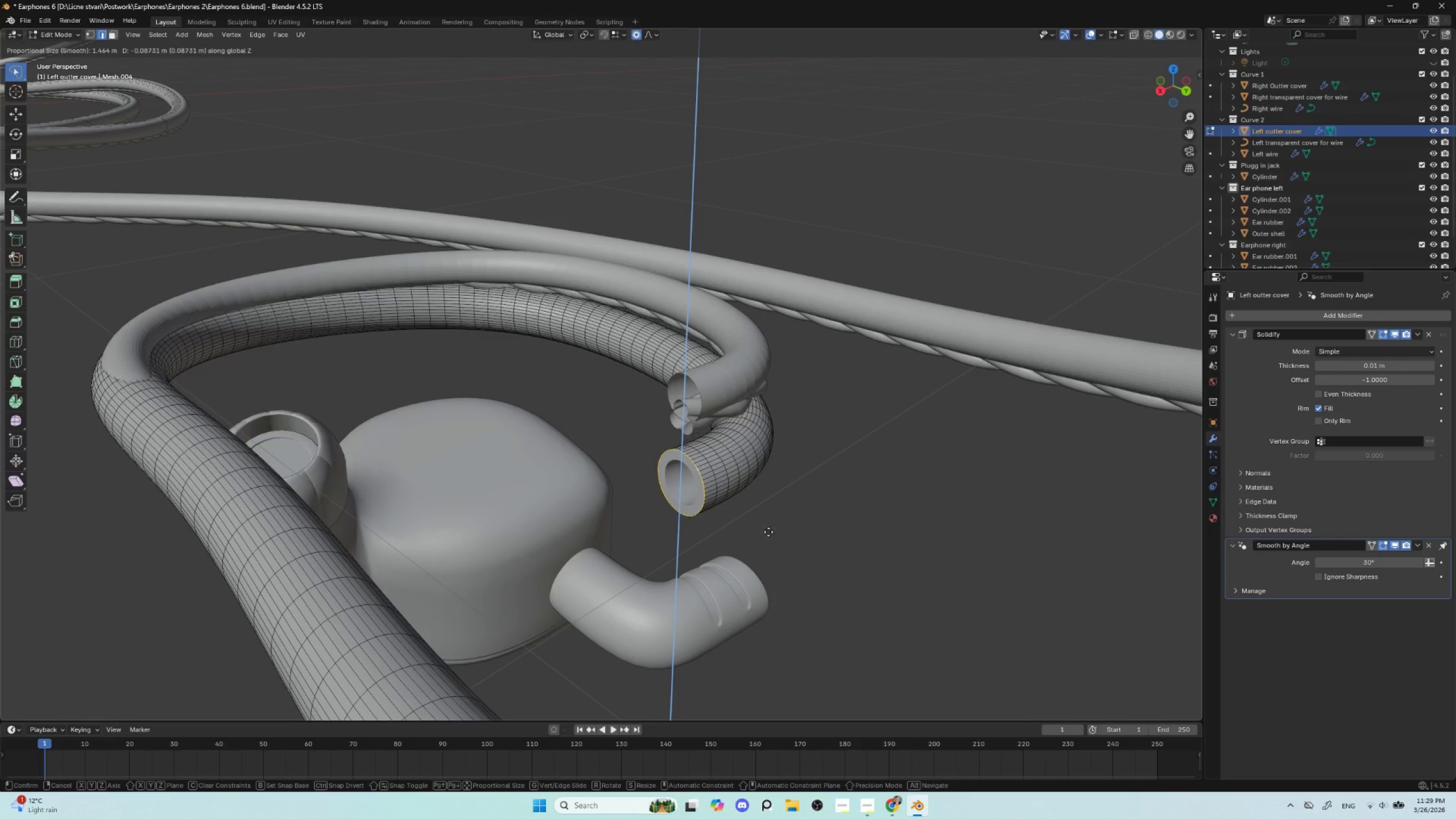 
key(Escape)
 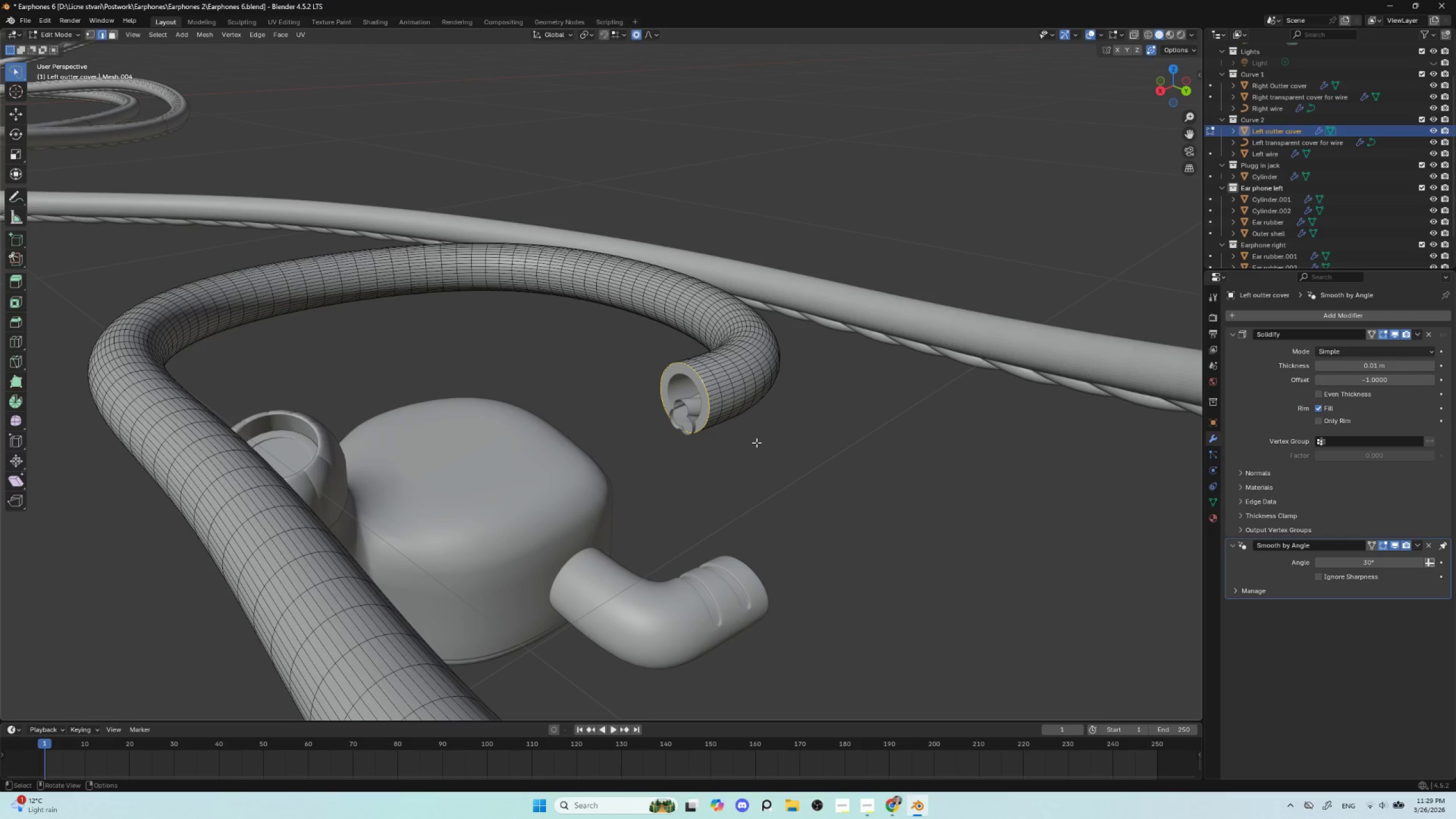 
key(Tab)
 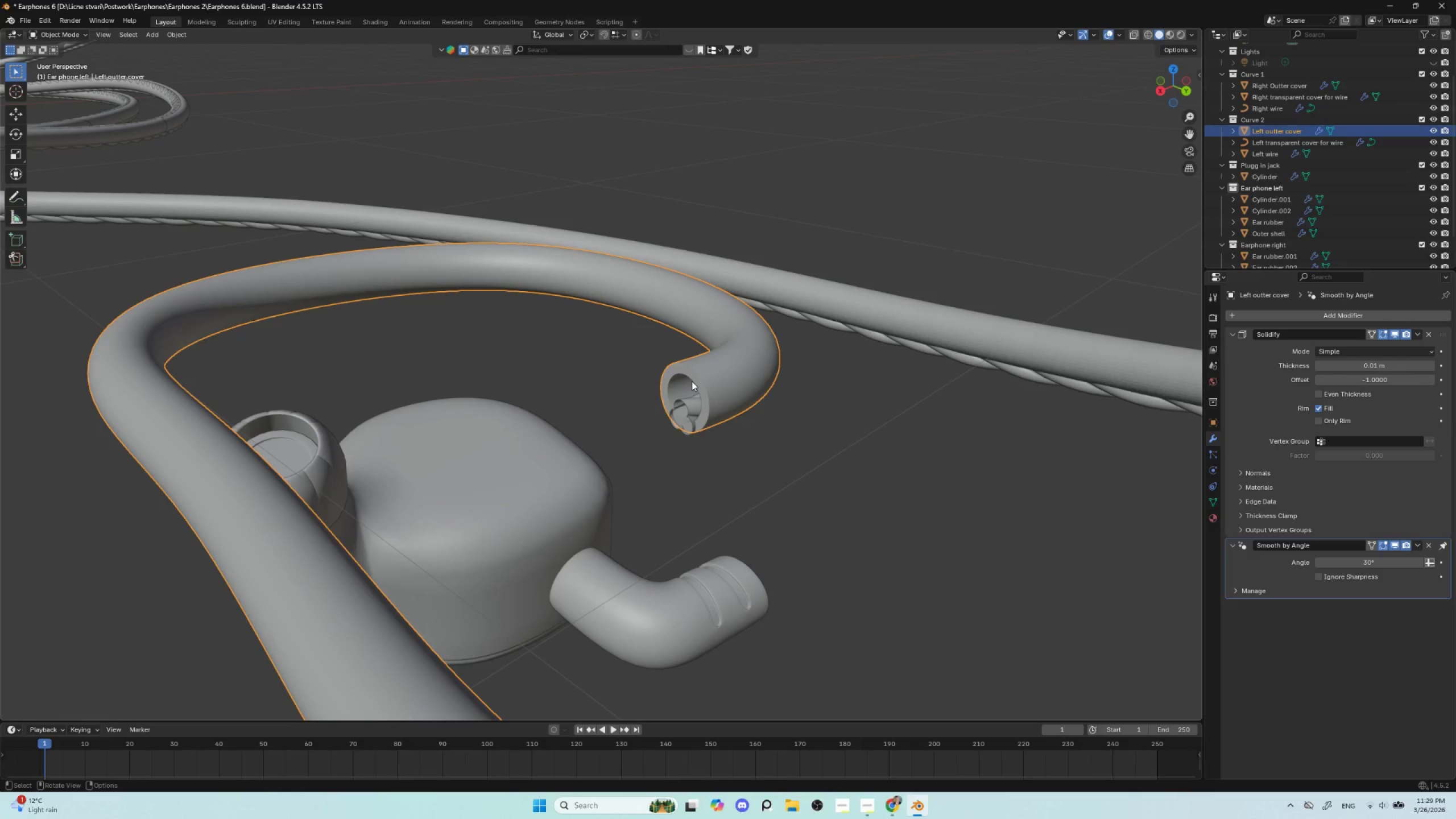 
hold_key(key=ShiftLeft, duration=0.95)
left_click([692, 381])
 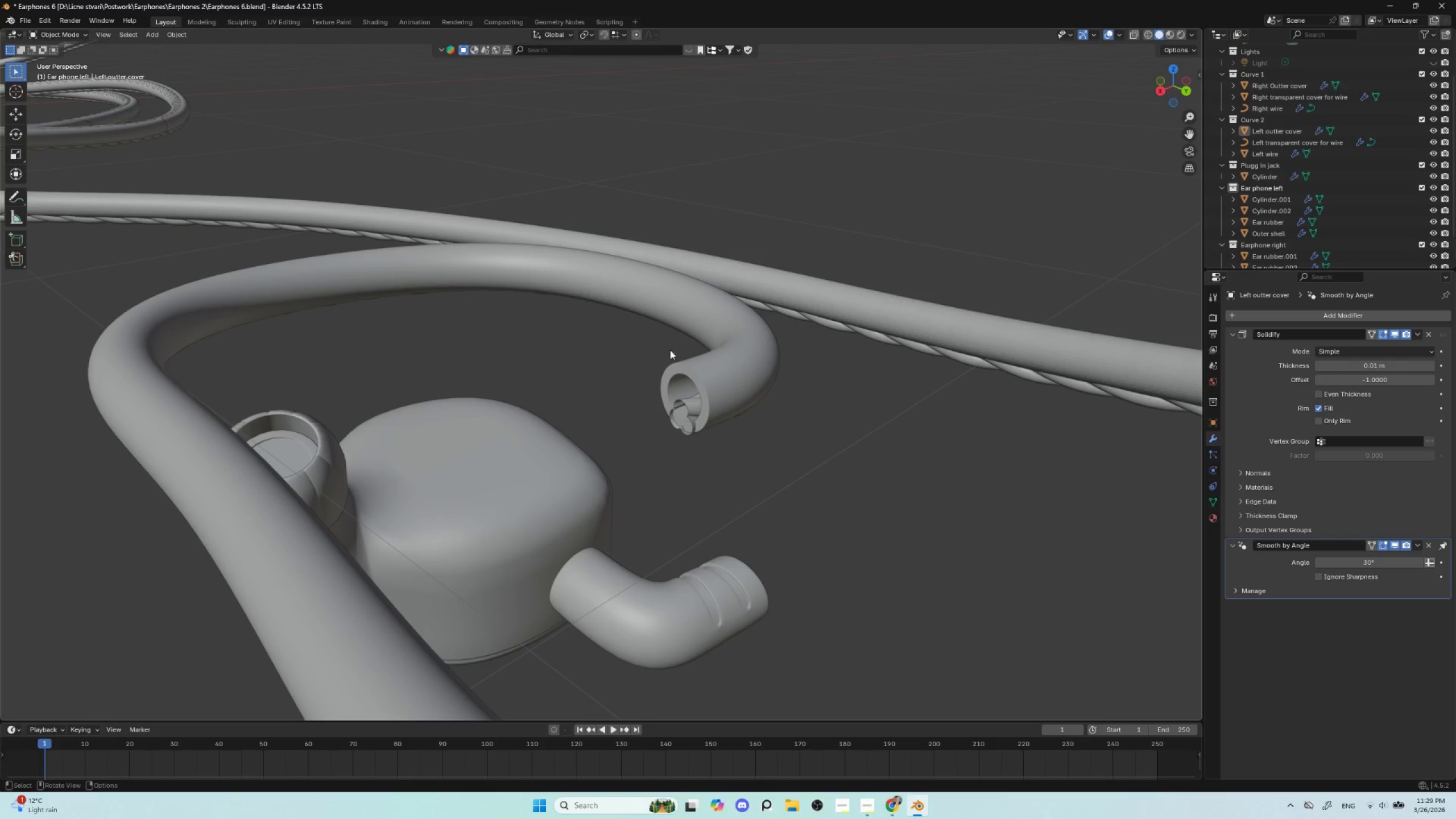 
left_click([726, 359])
 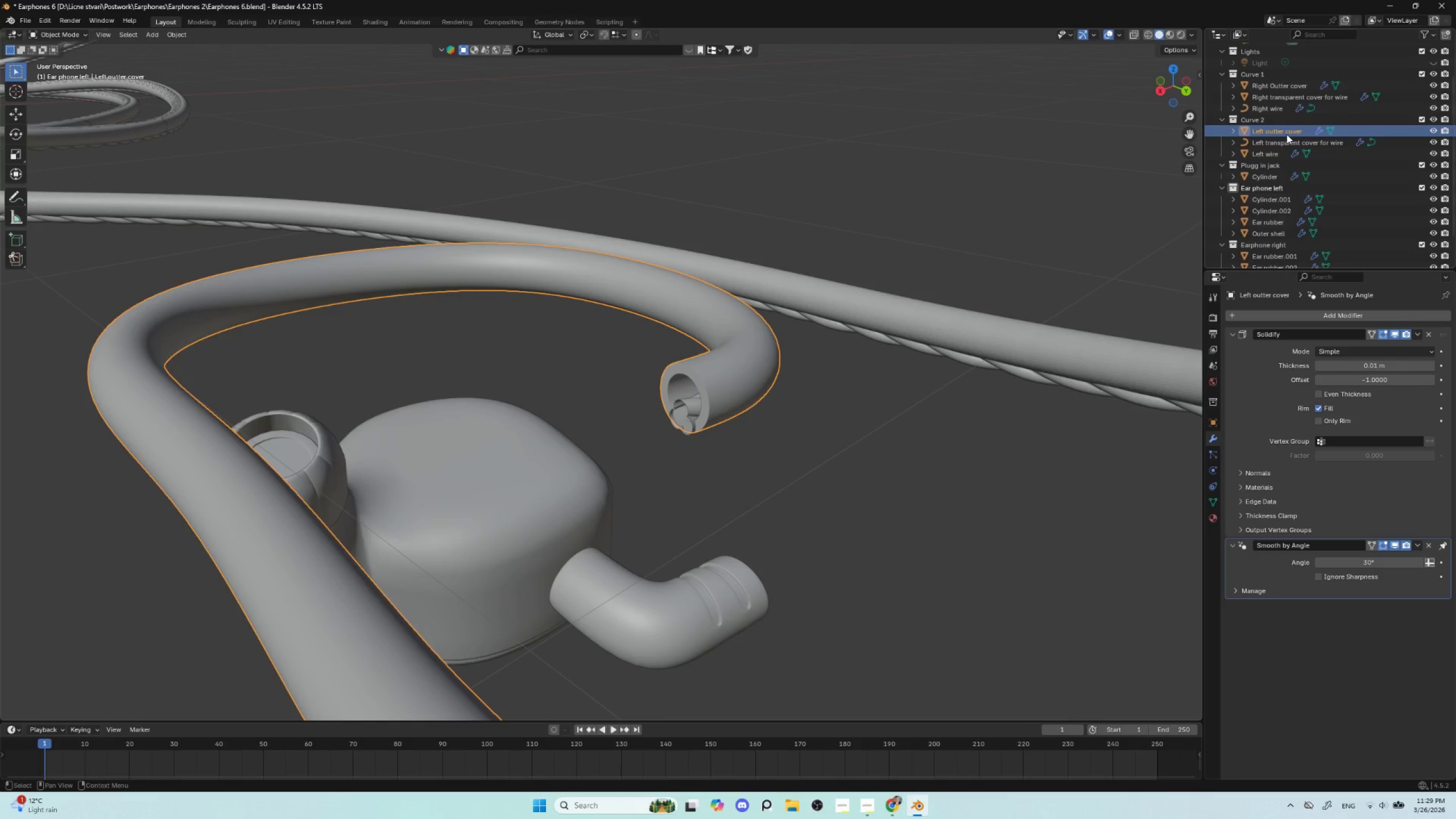 
hold_key(key=ControlLeft, duration=1.49)
left_click([1287, 140])
 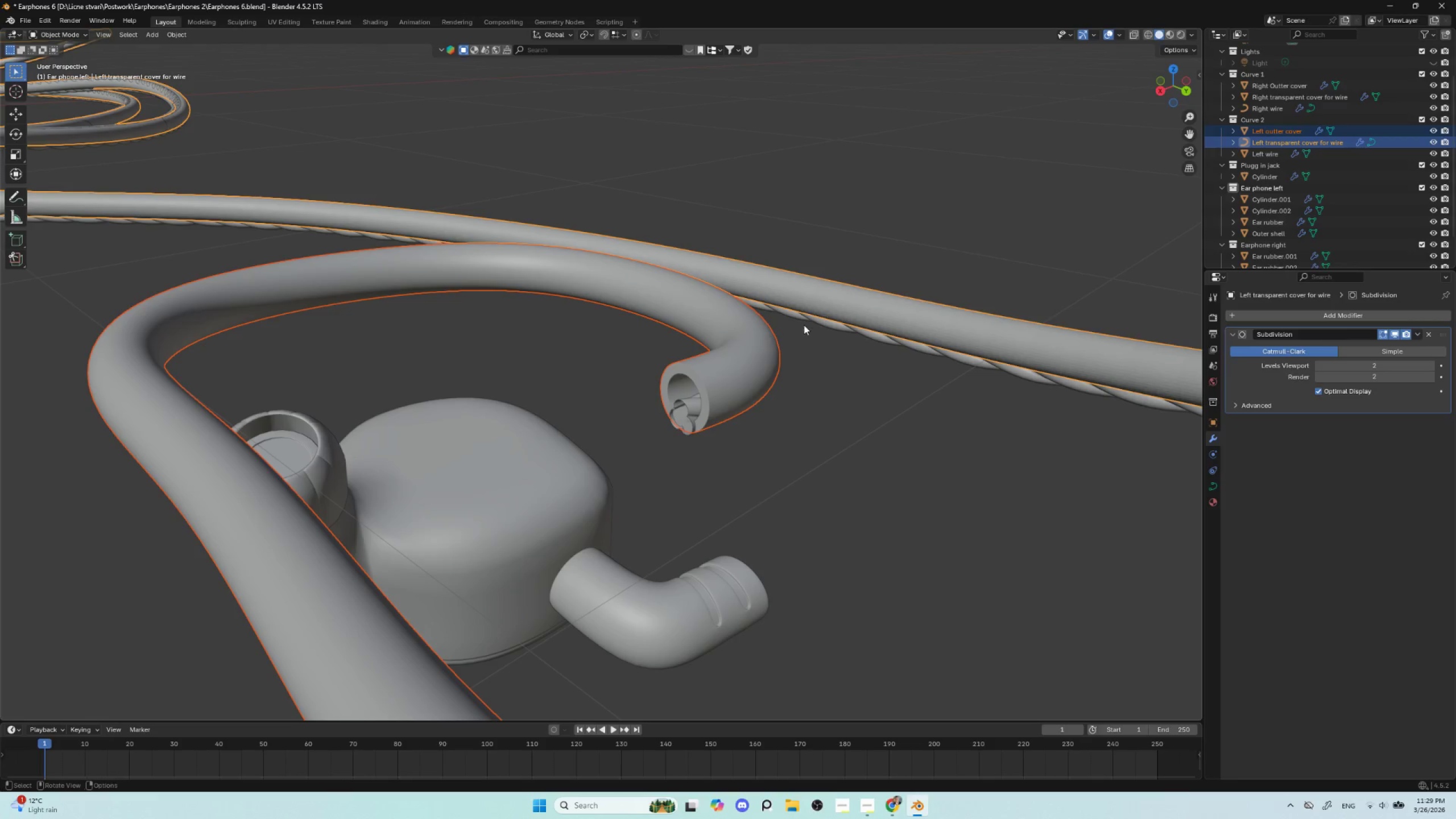 
key(Tab)
 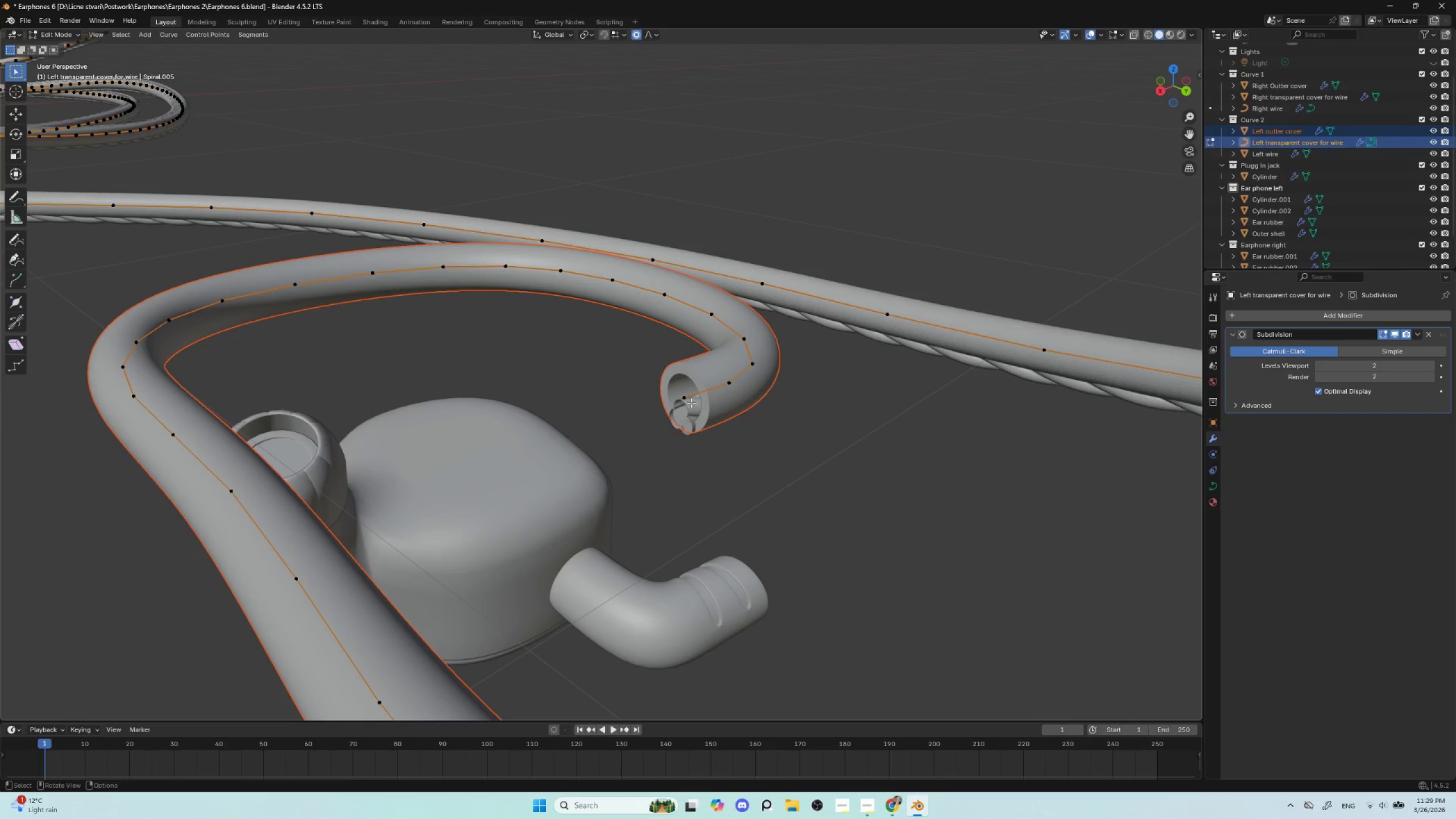 
hold_key(key=ShiftLeft, duration=1.05)
left_click([684, 399])
 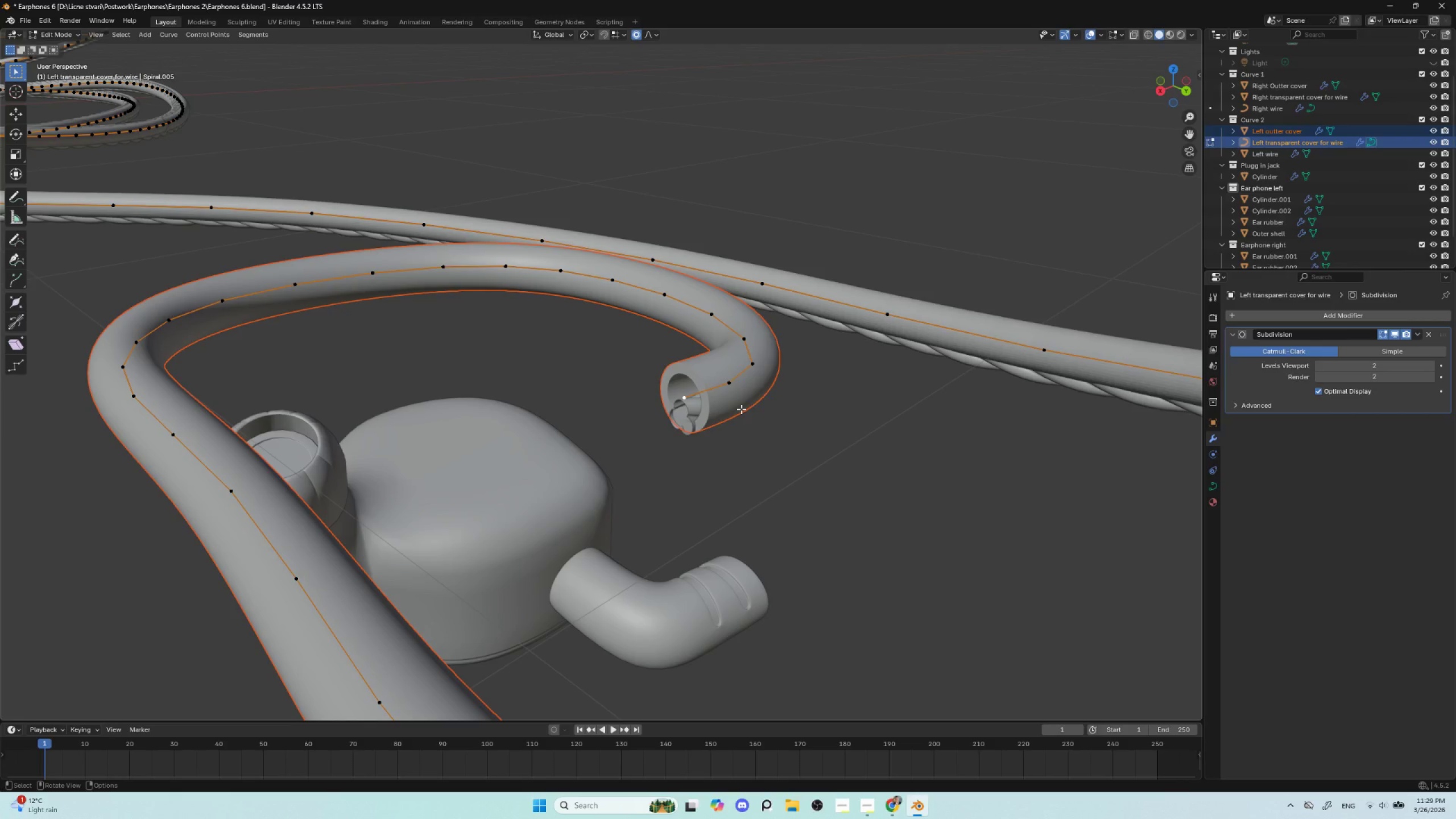 
type(gz)
 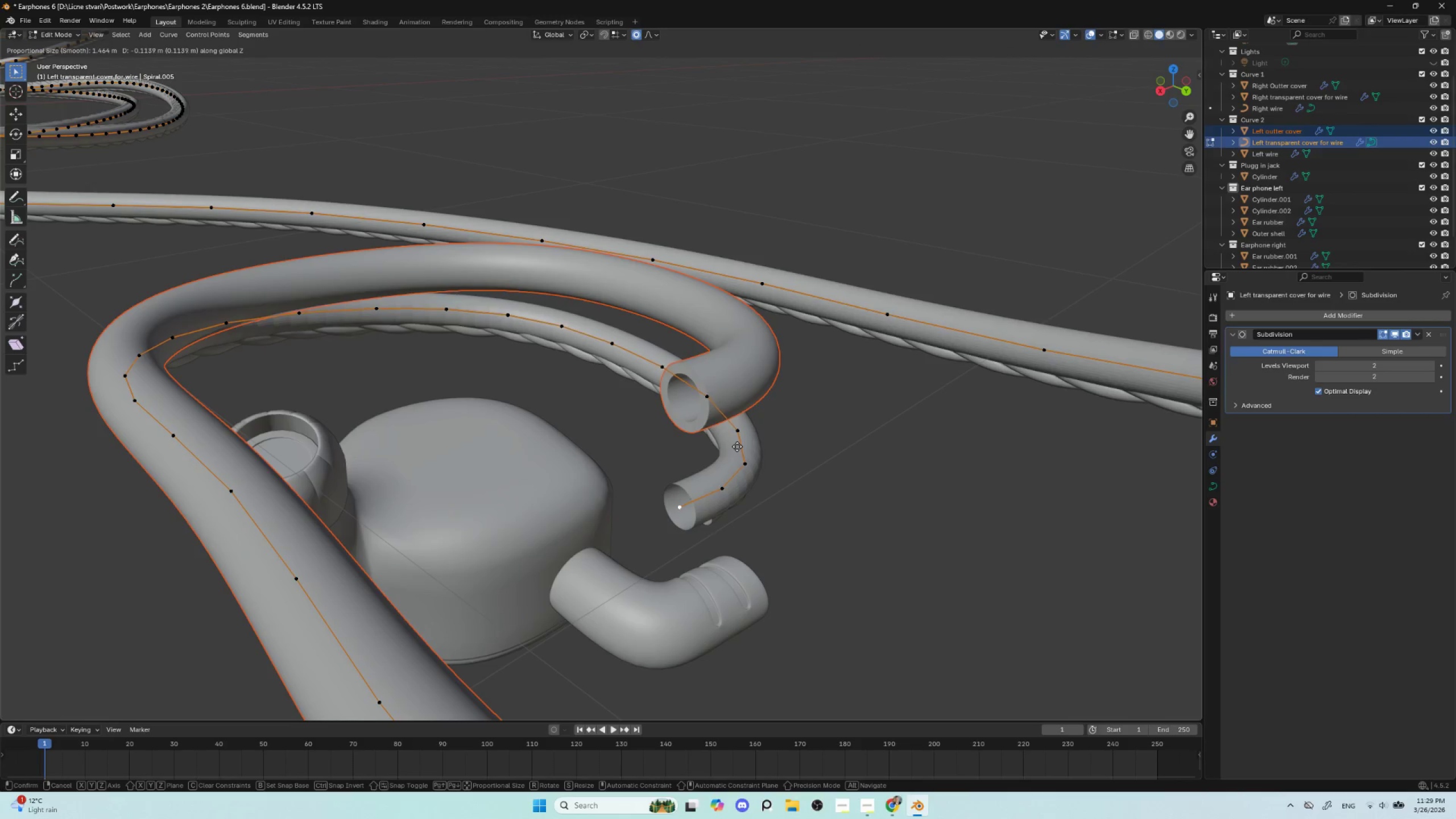 
key(Escape)
 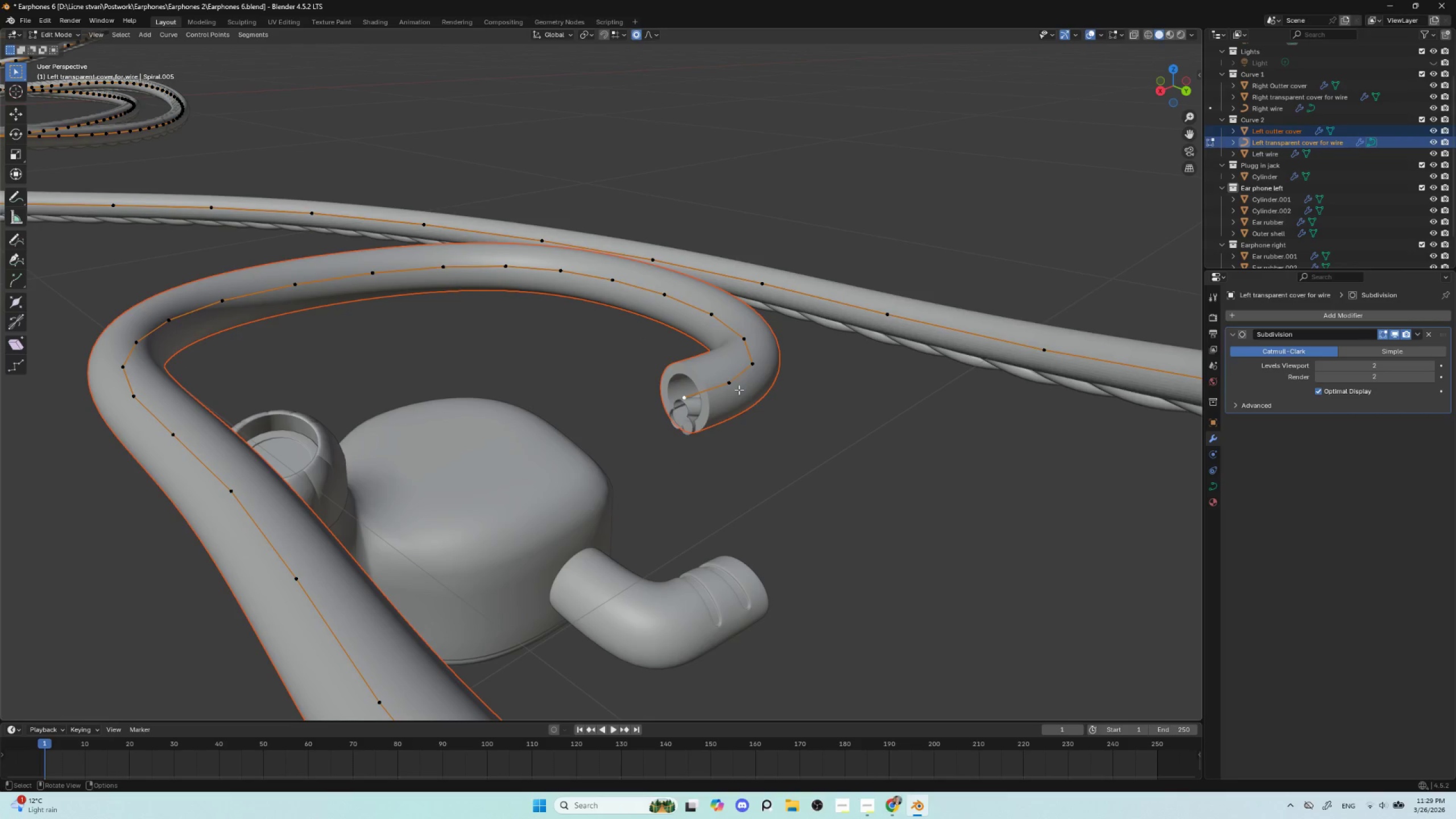 
key(Shift+ShiftLeft)
 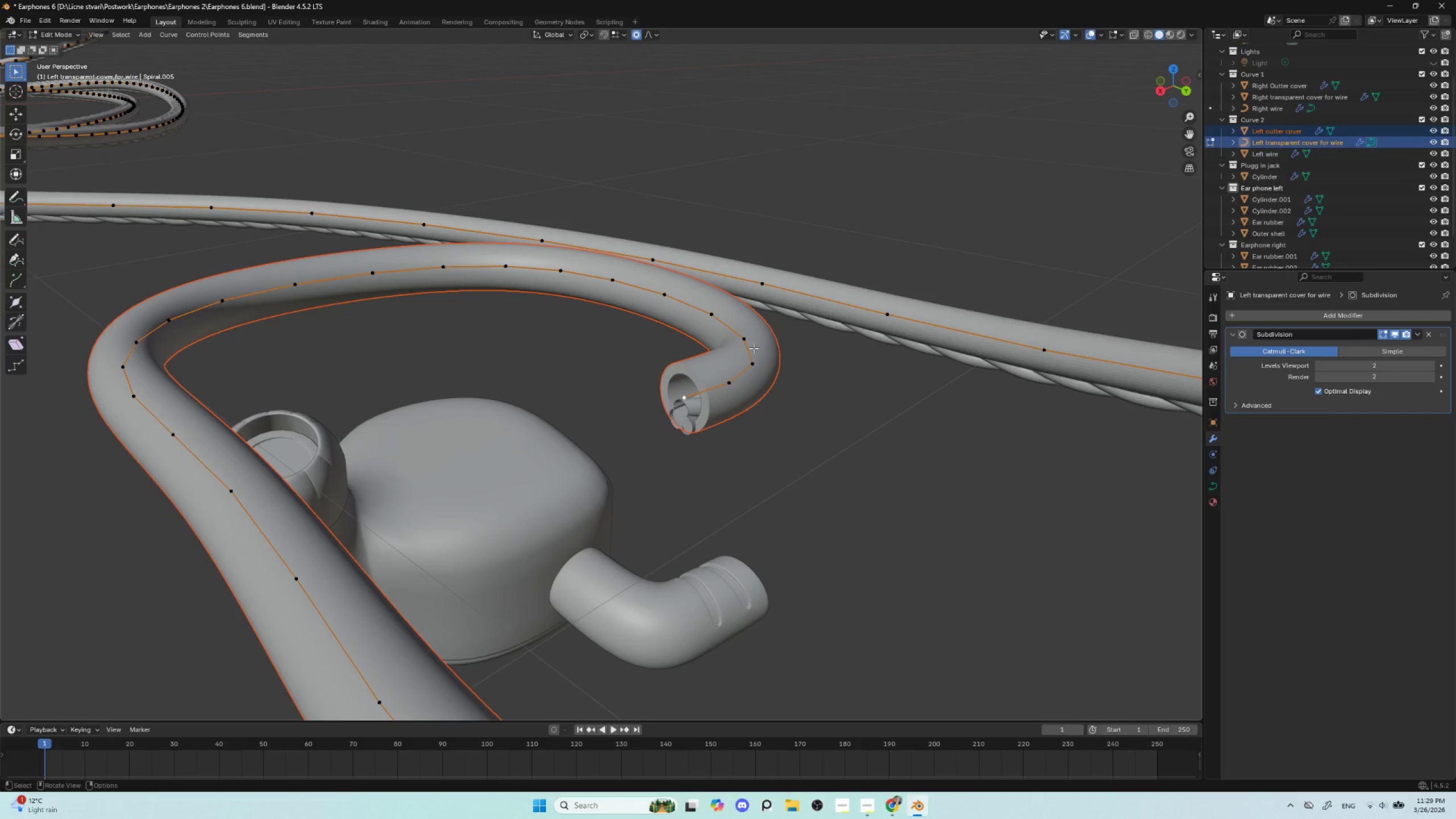 
key(Tab)
 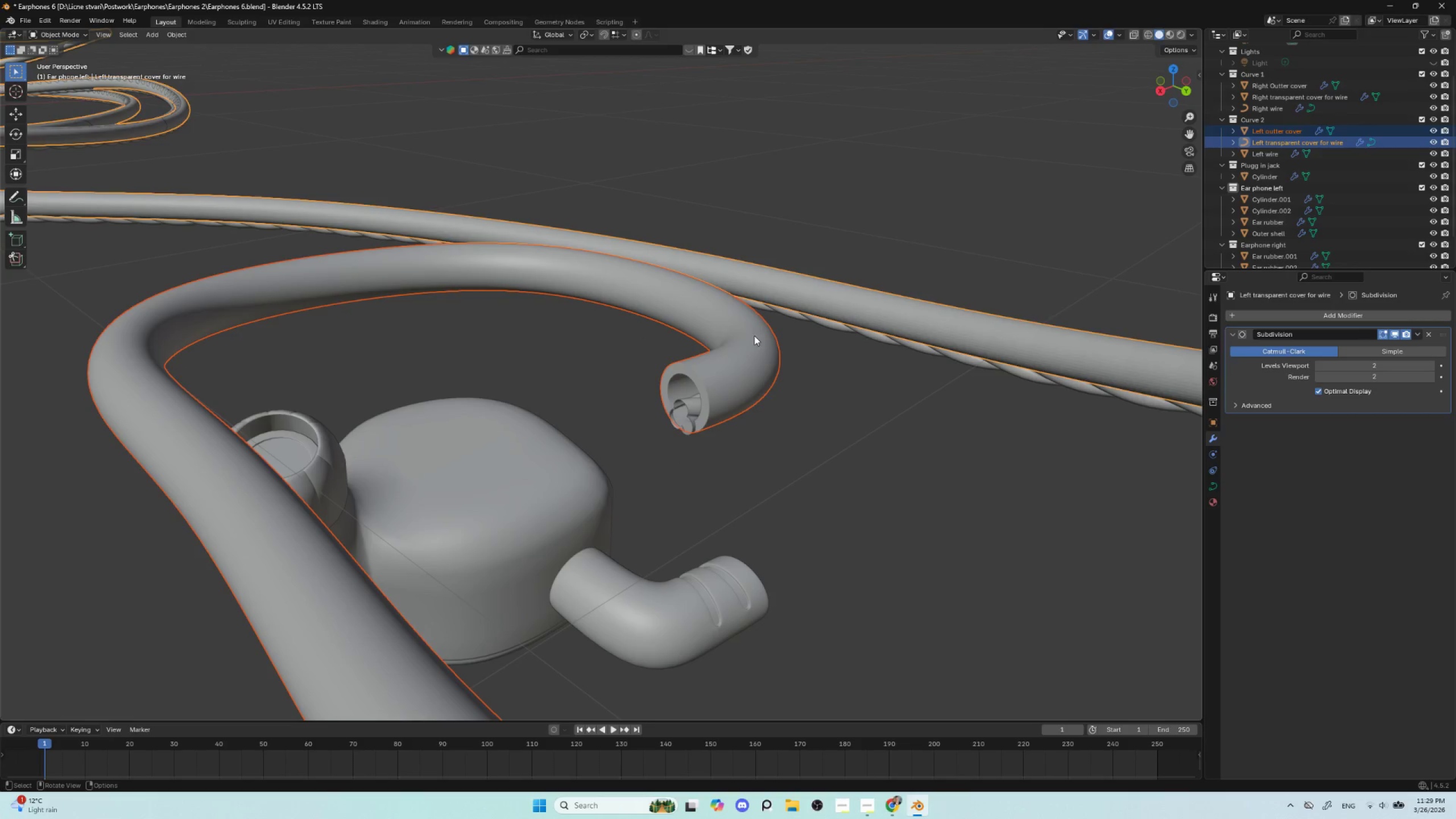 
key(Tab)
type(gz)
 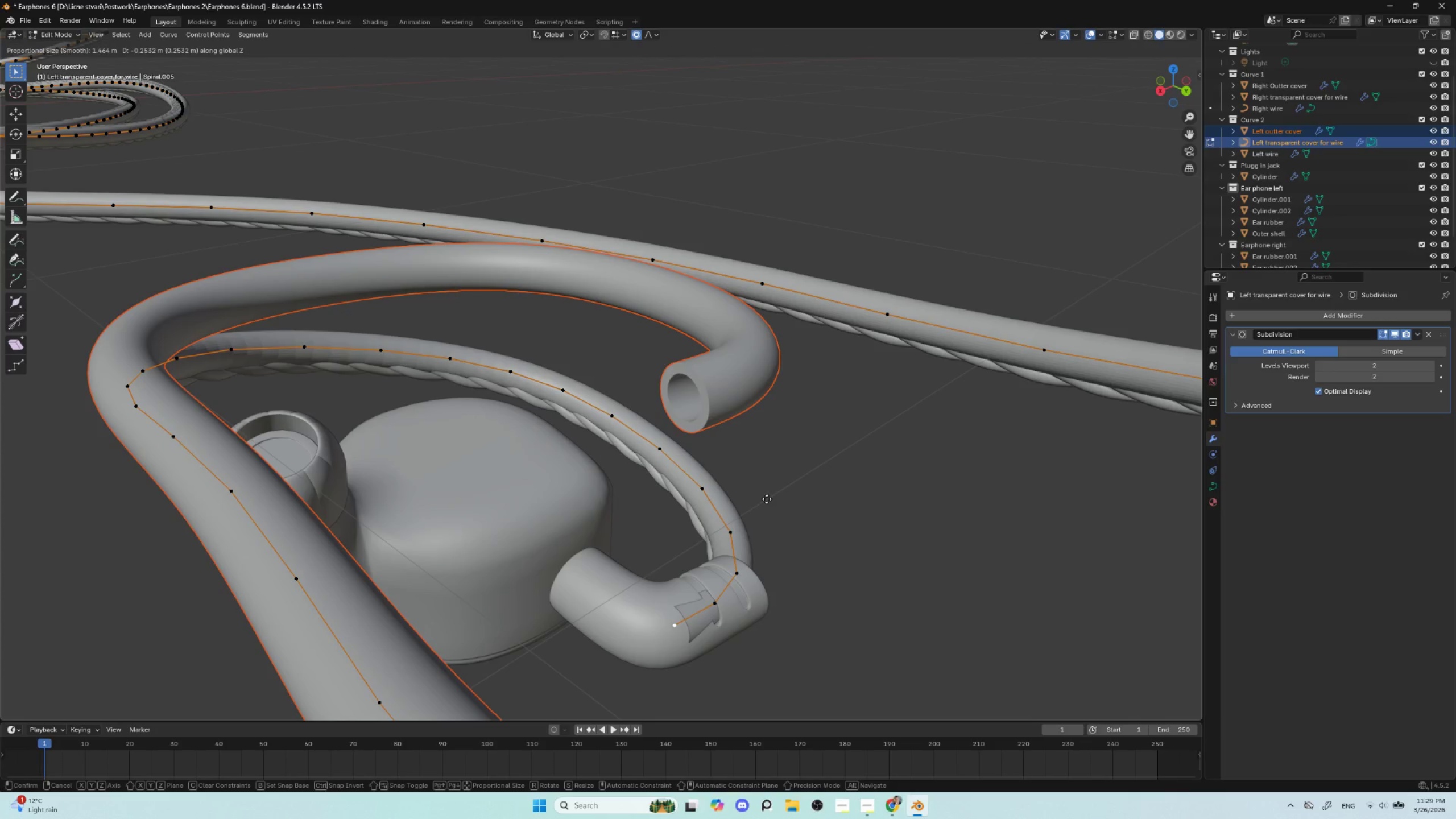 
wait(7.52)
 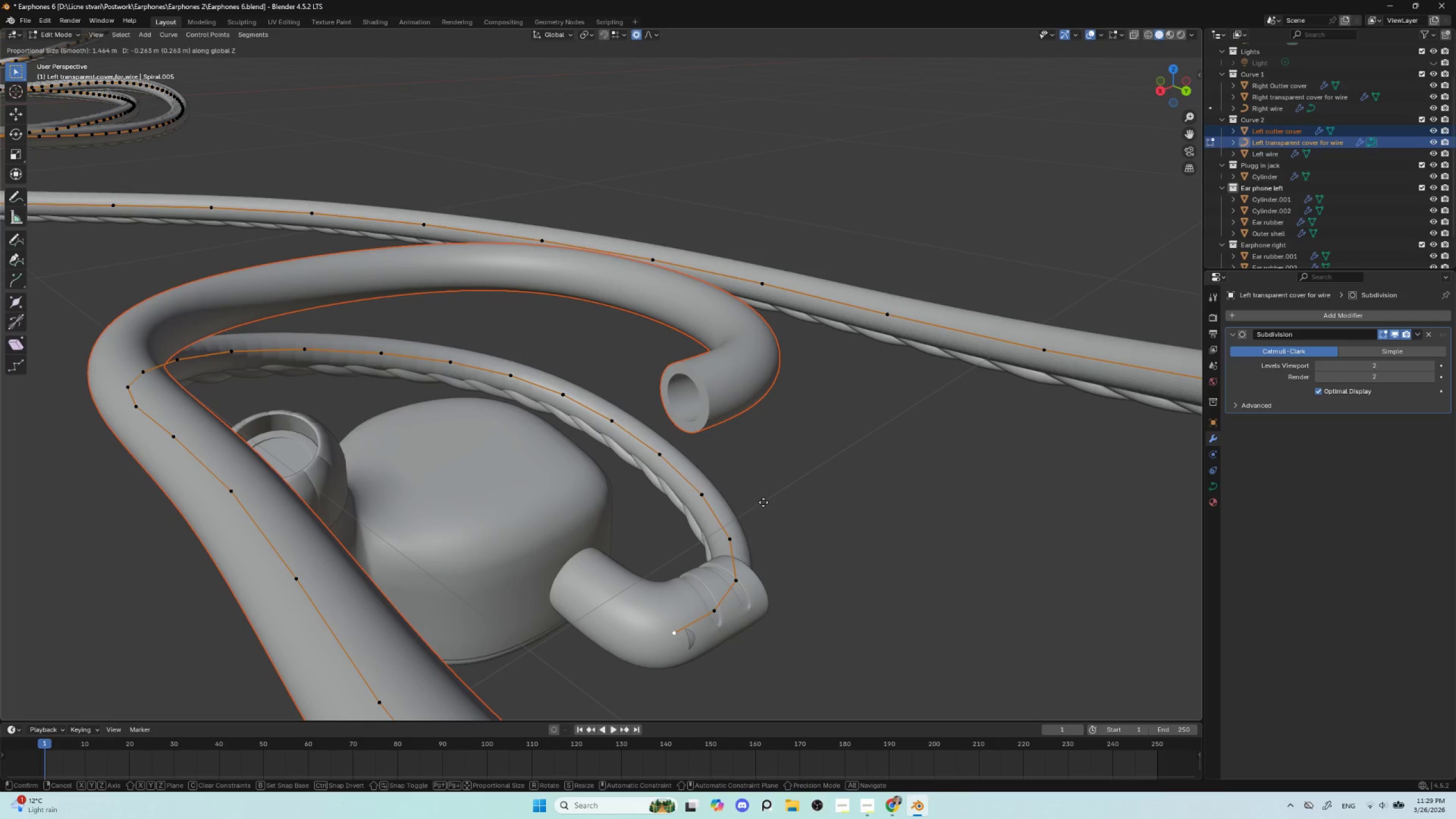 
key(Escape)
type(gz)
 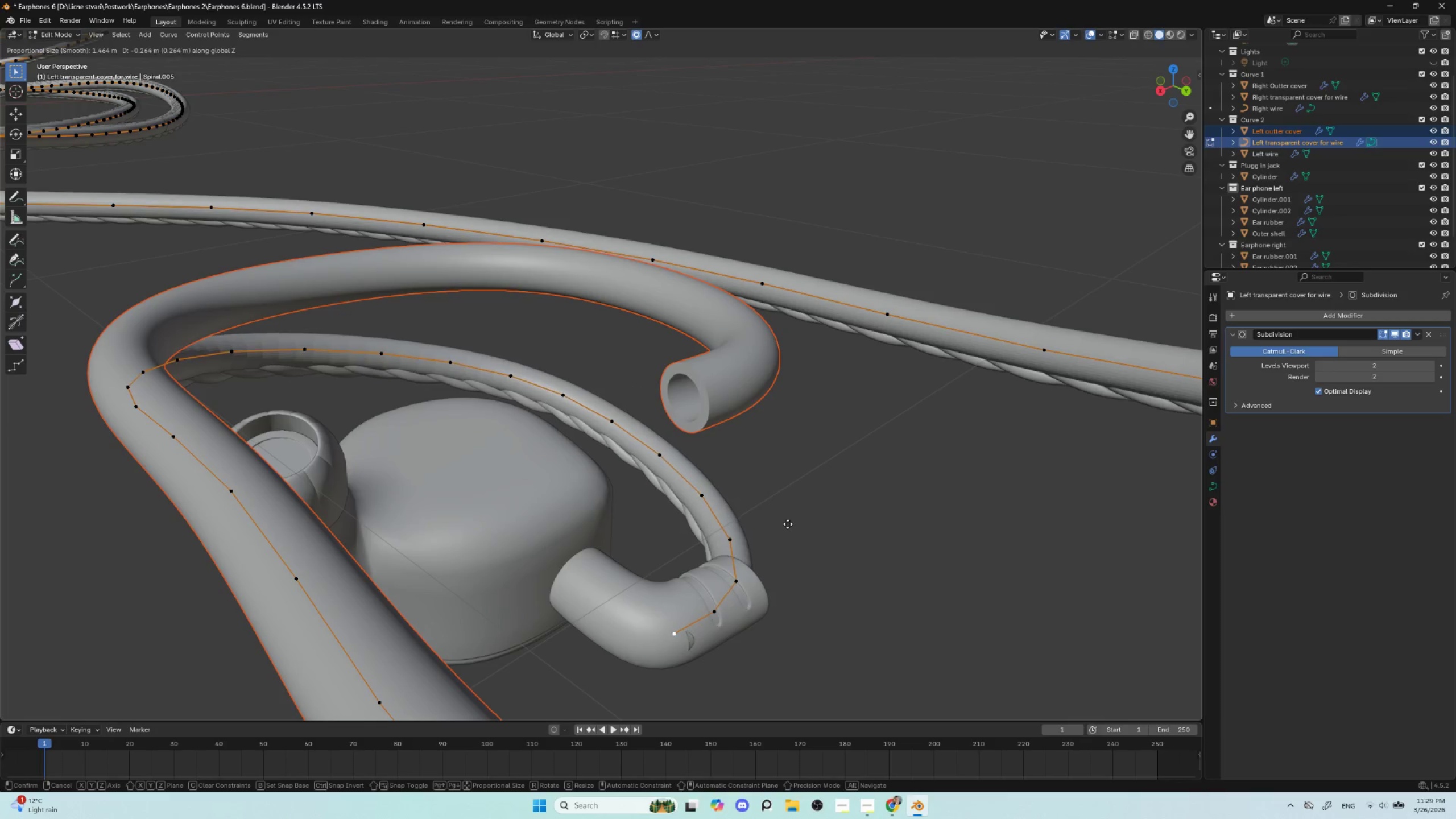 
wait(5.39)
 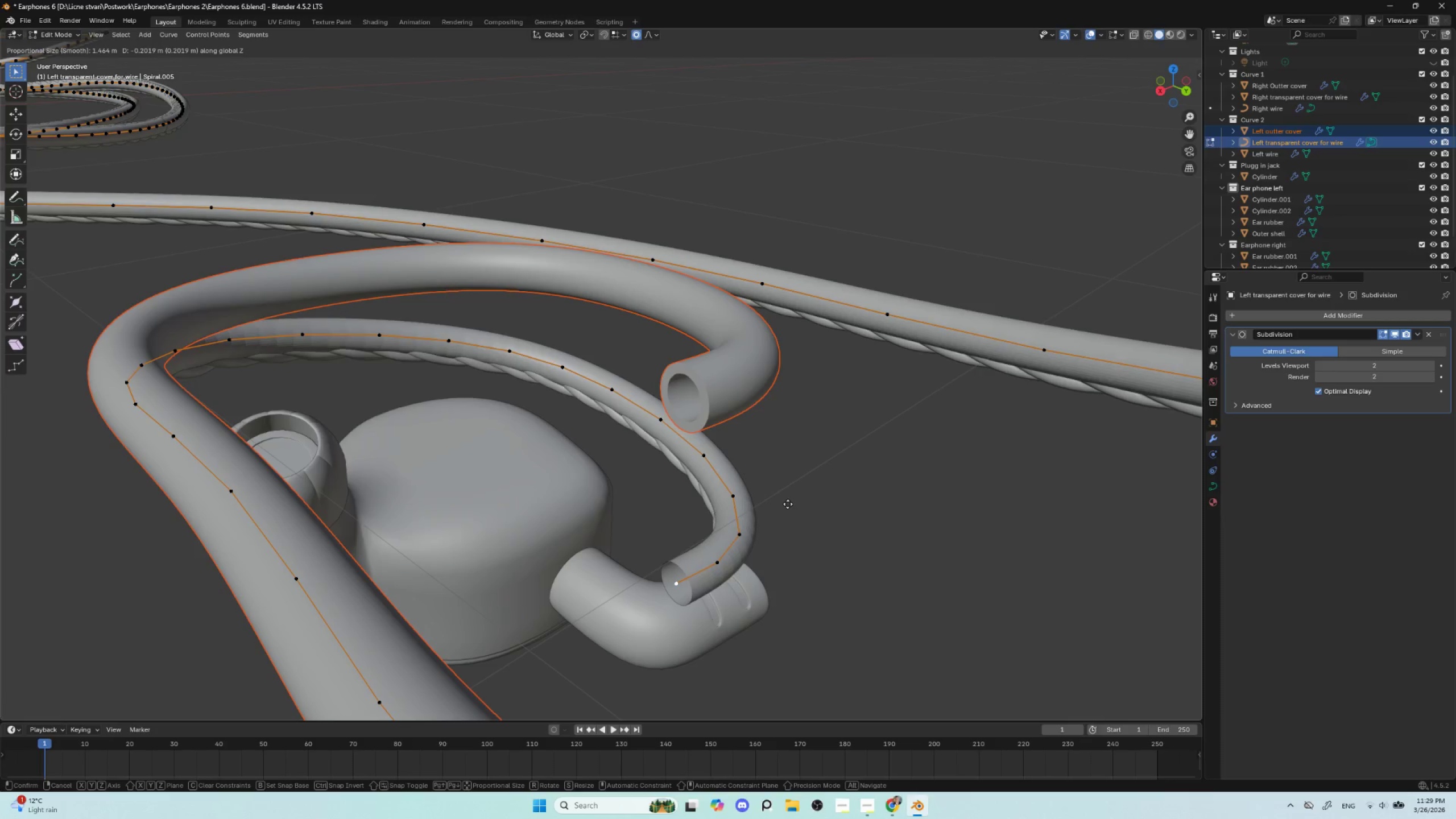 
left_click([788, 524])
 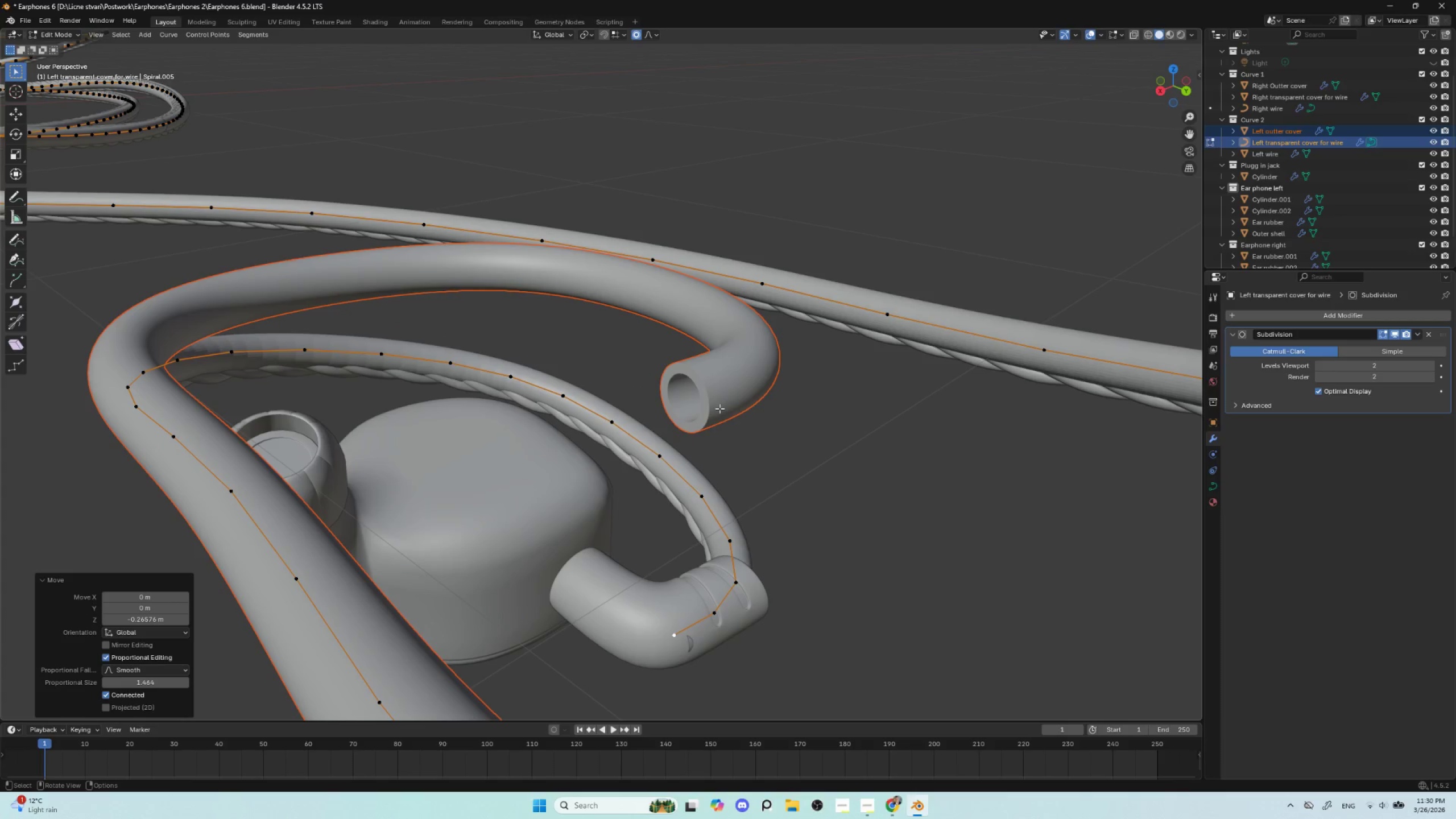 
key(Tab)
 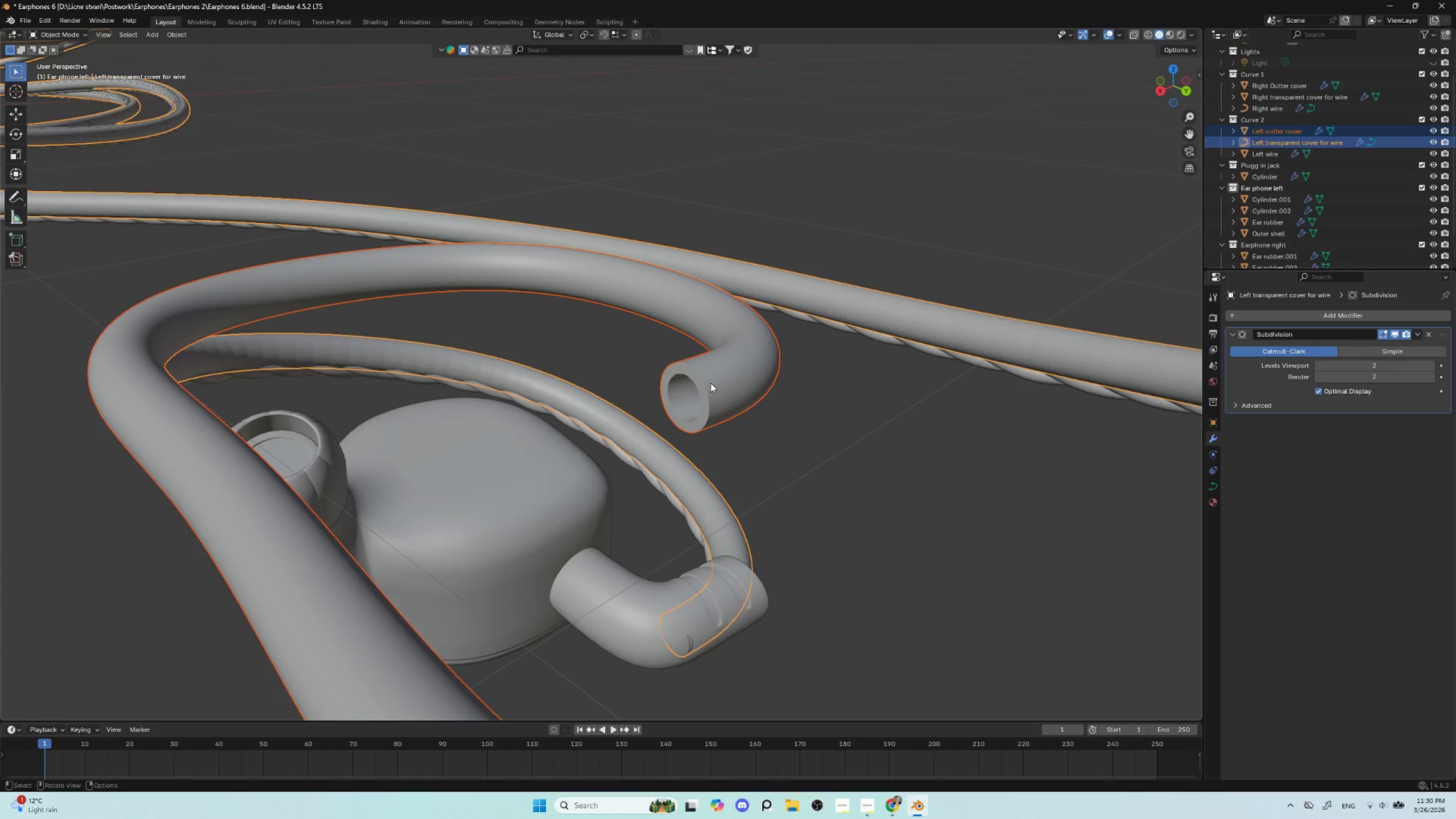 
left_click([709, 377])
 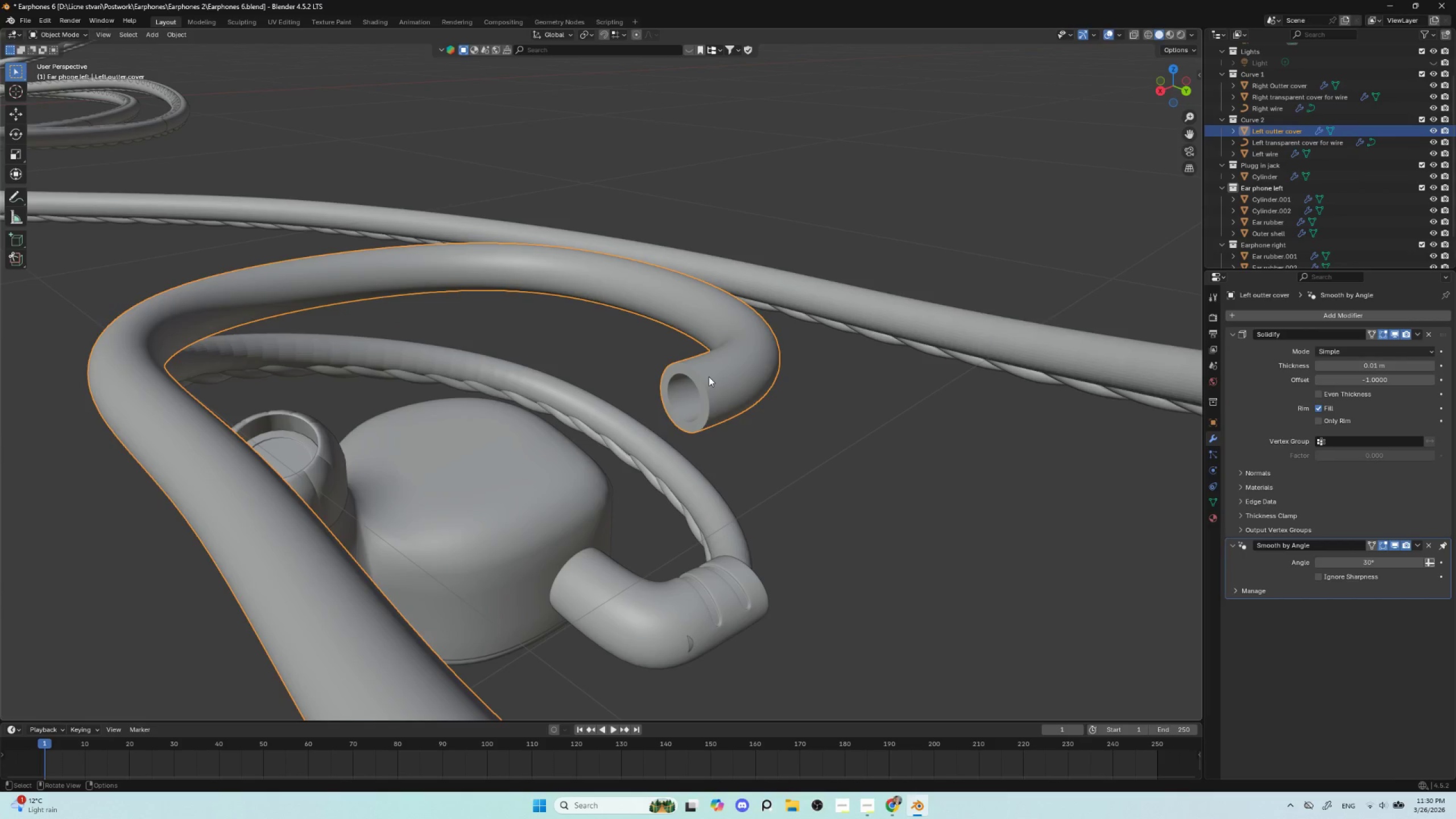 
key(Tab)
type(gz)
 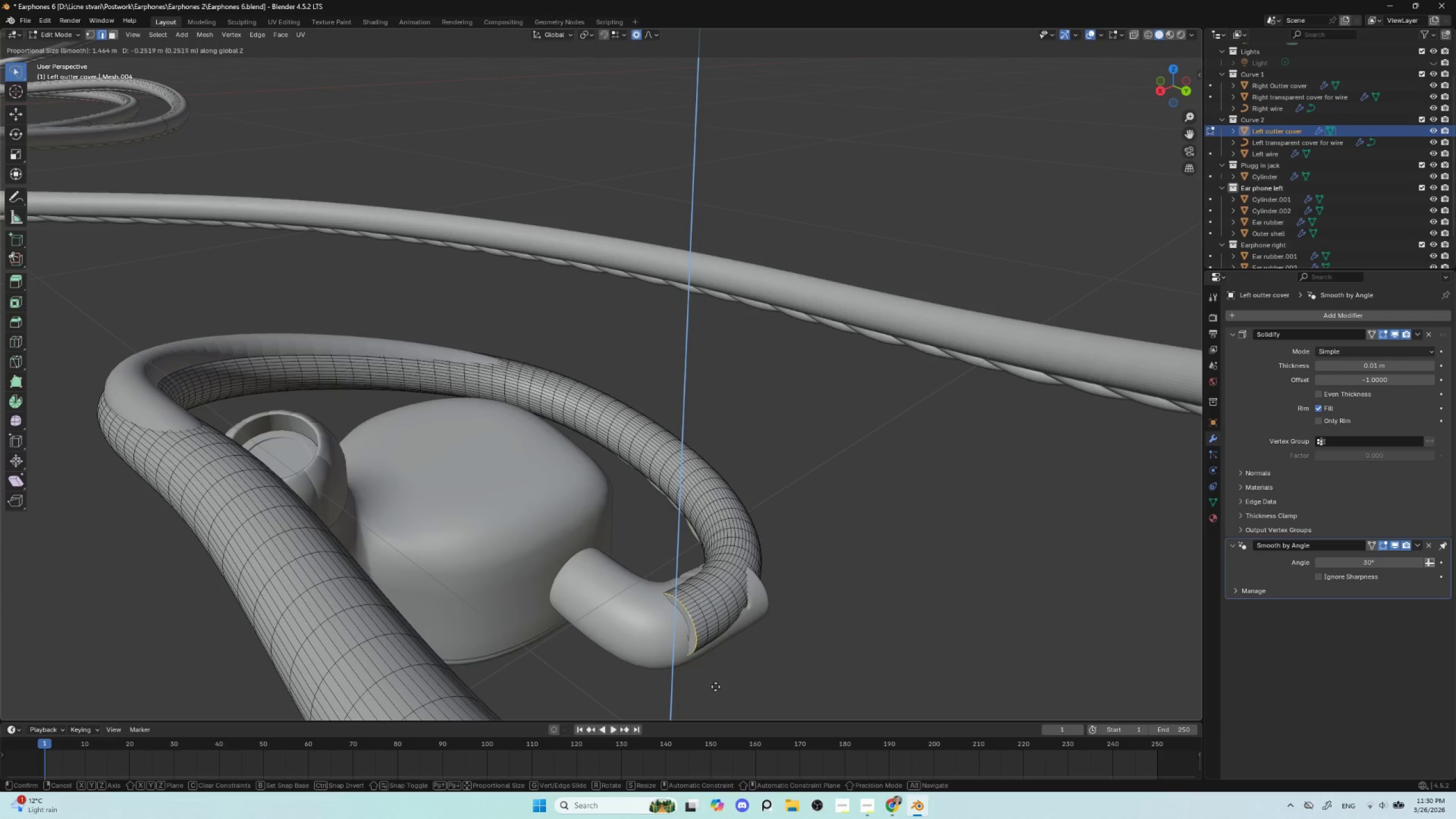 
scroll: coordinate [725, 684], scroll_direction: up, amount: 5.0
 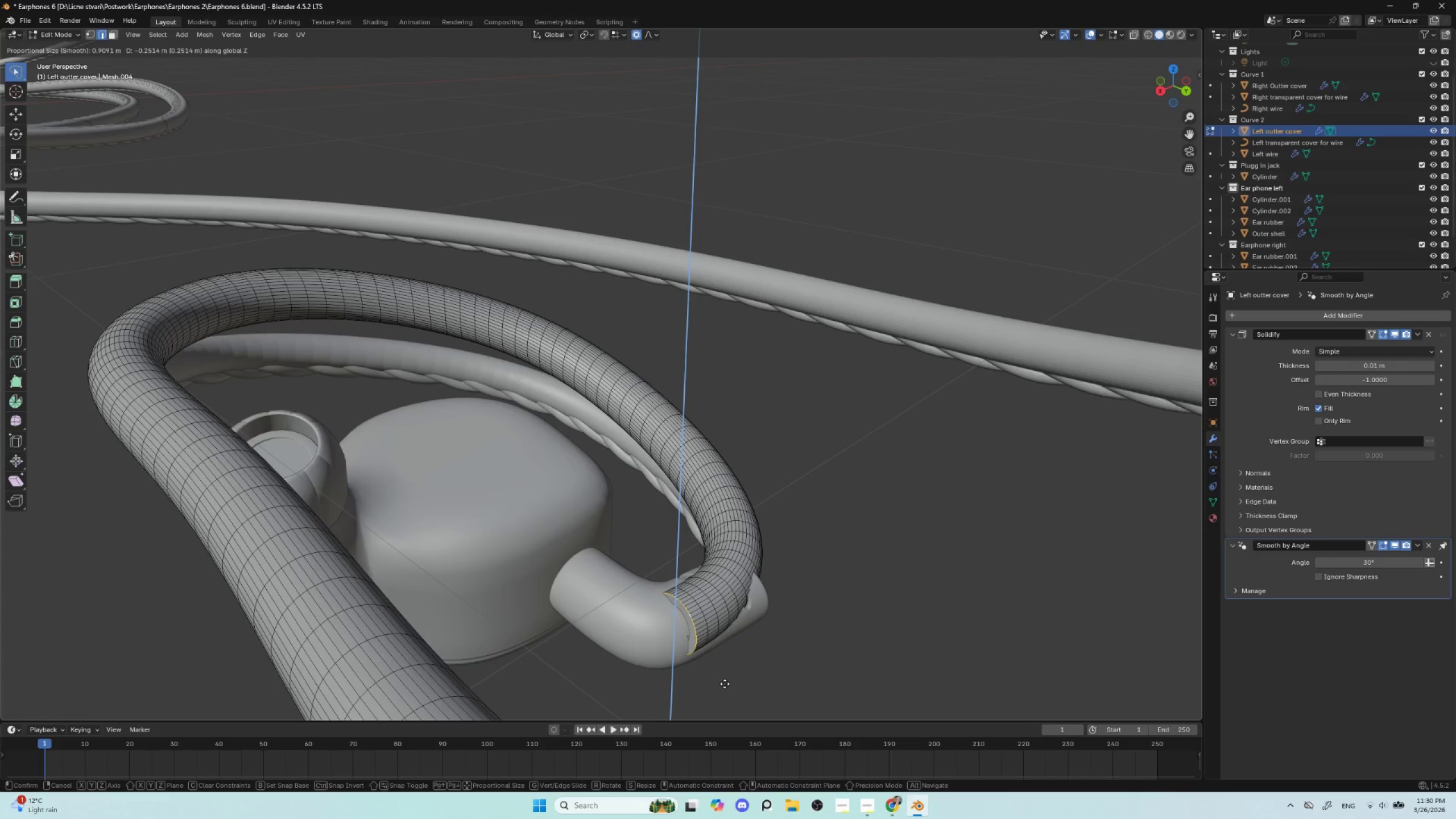 
scroll: coordinate [725, 695], scroll_direction: down, amount: 2.0
 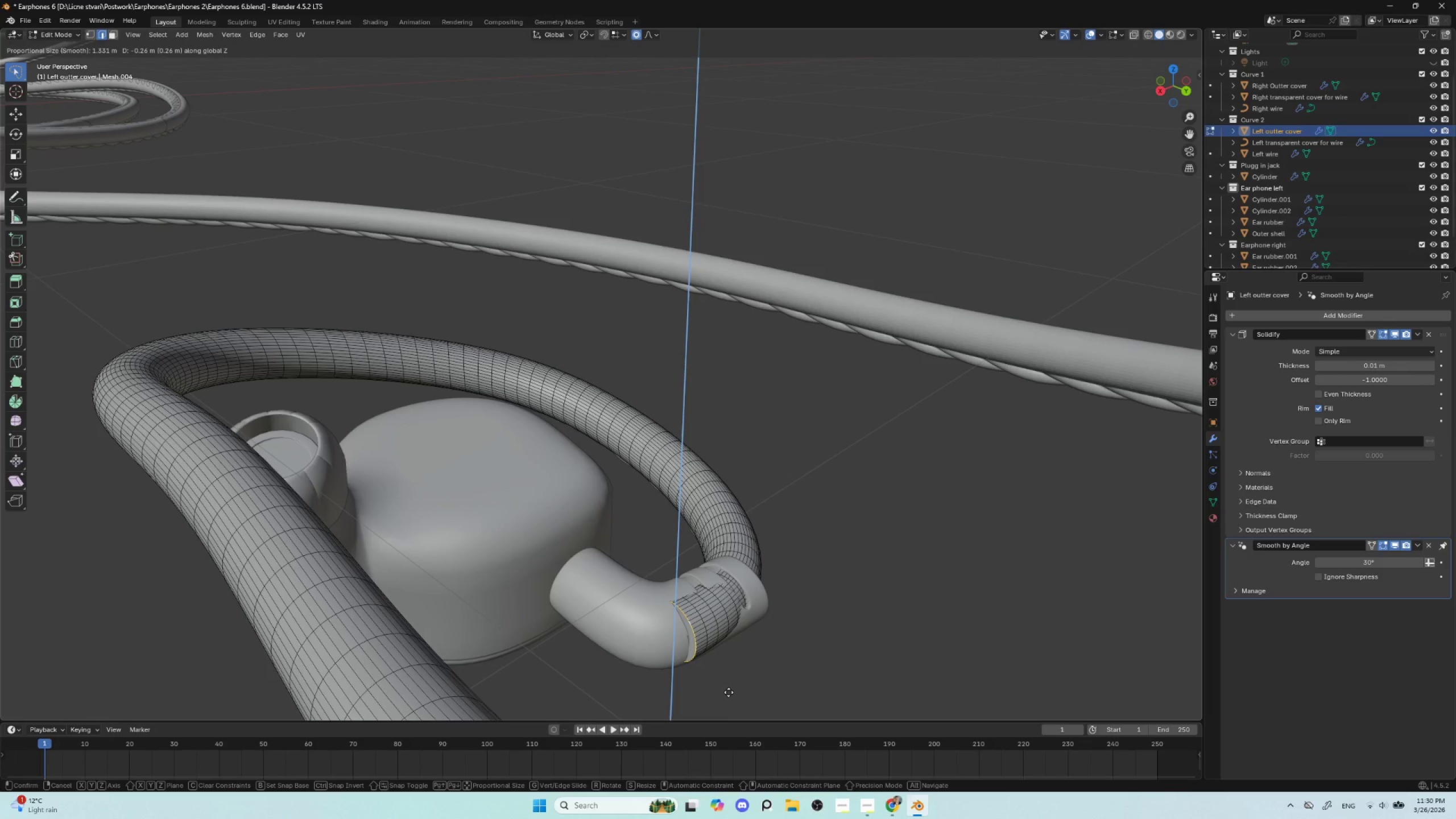 
left_click([729, 694])
 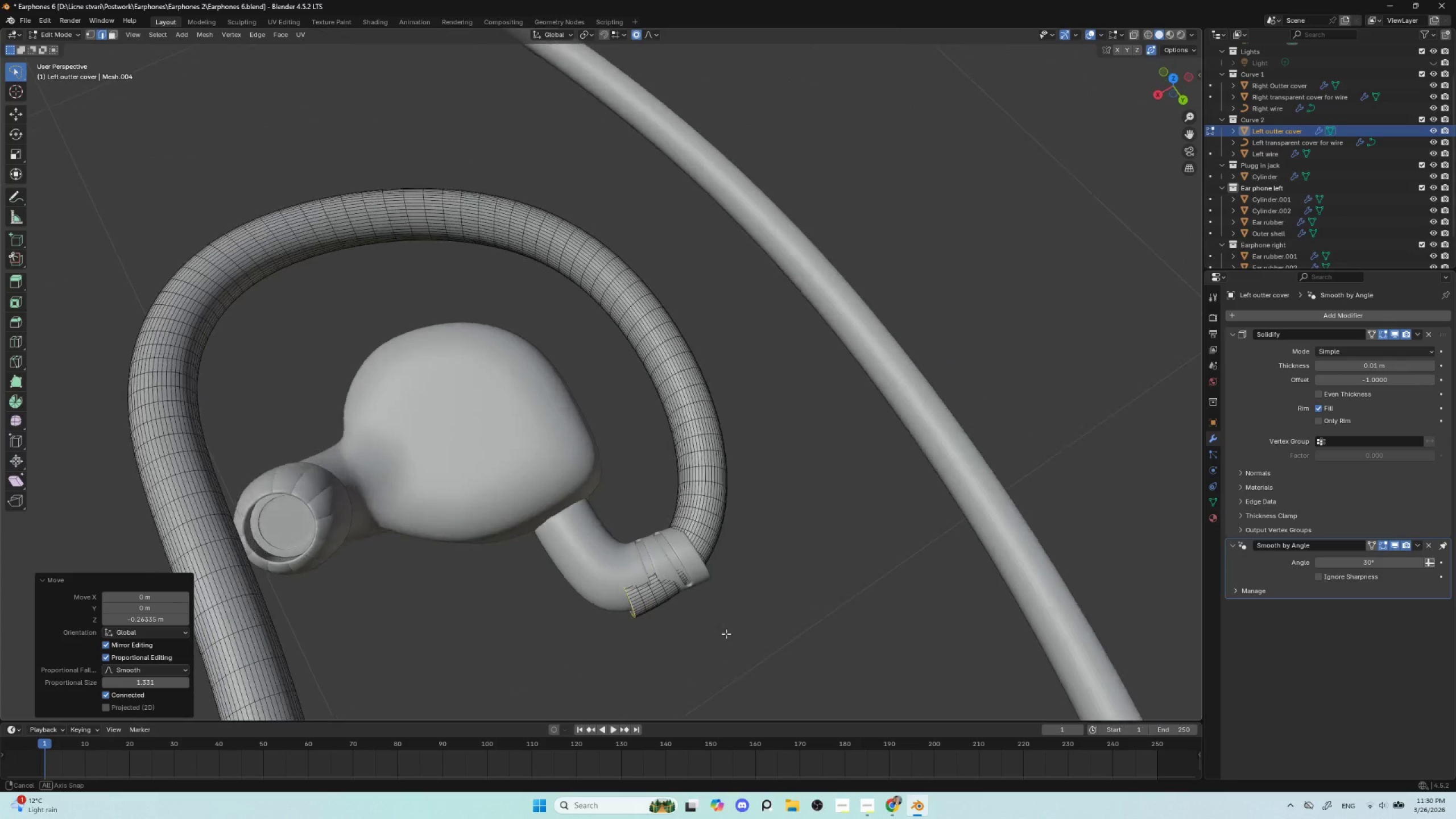 
hold_key(key=ShiftLeft, duration=0.5)
 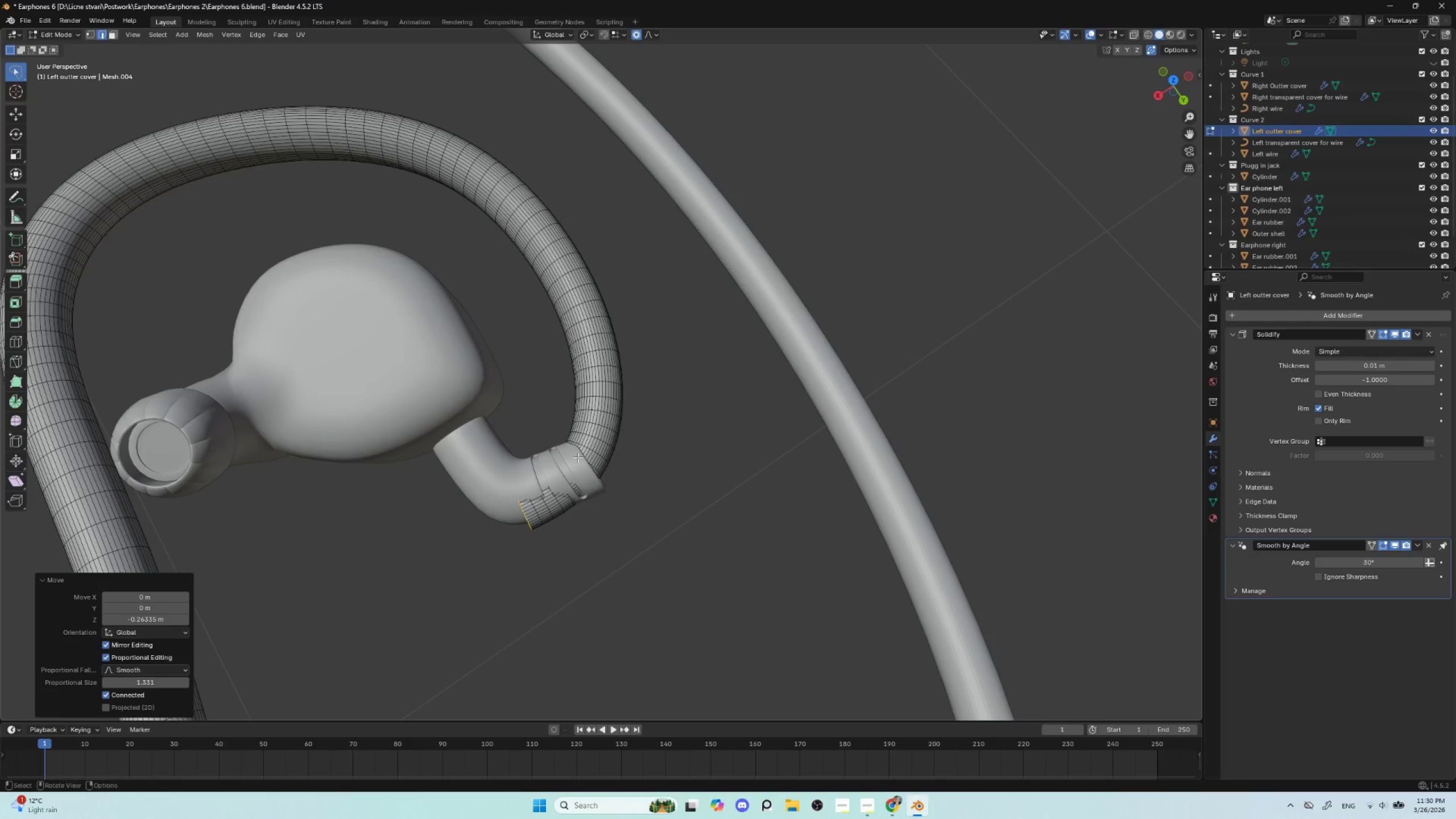 
key(Tab)
 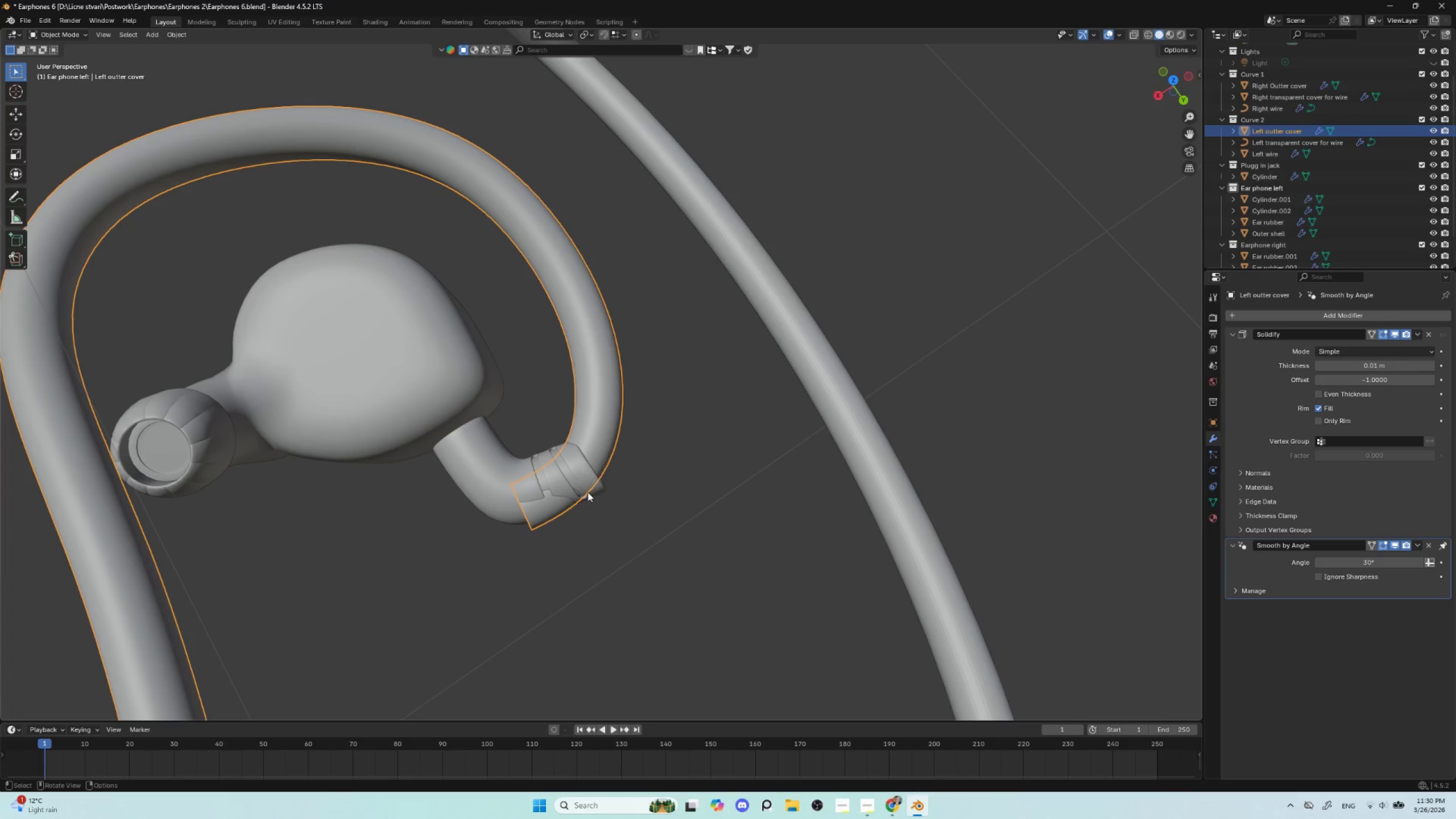 
key(Tab)
 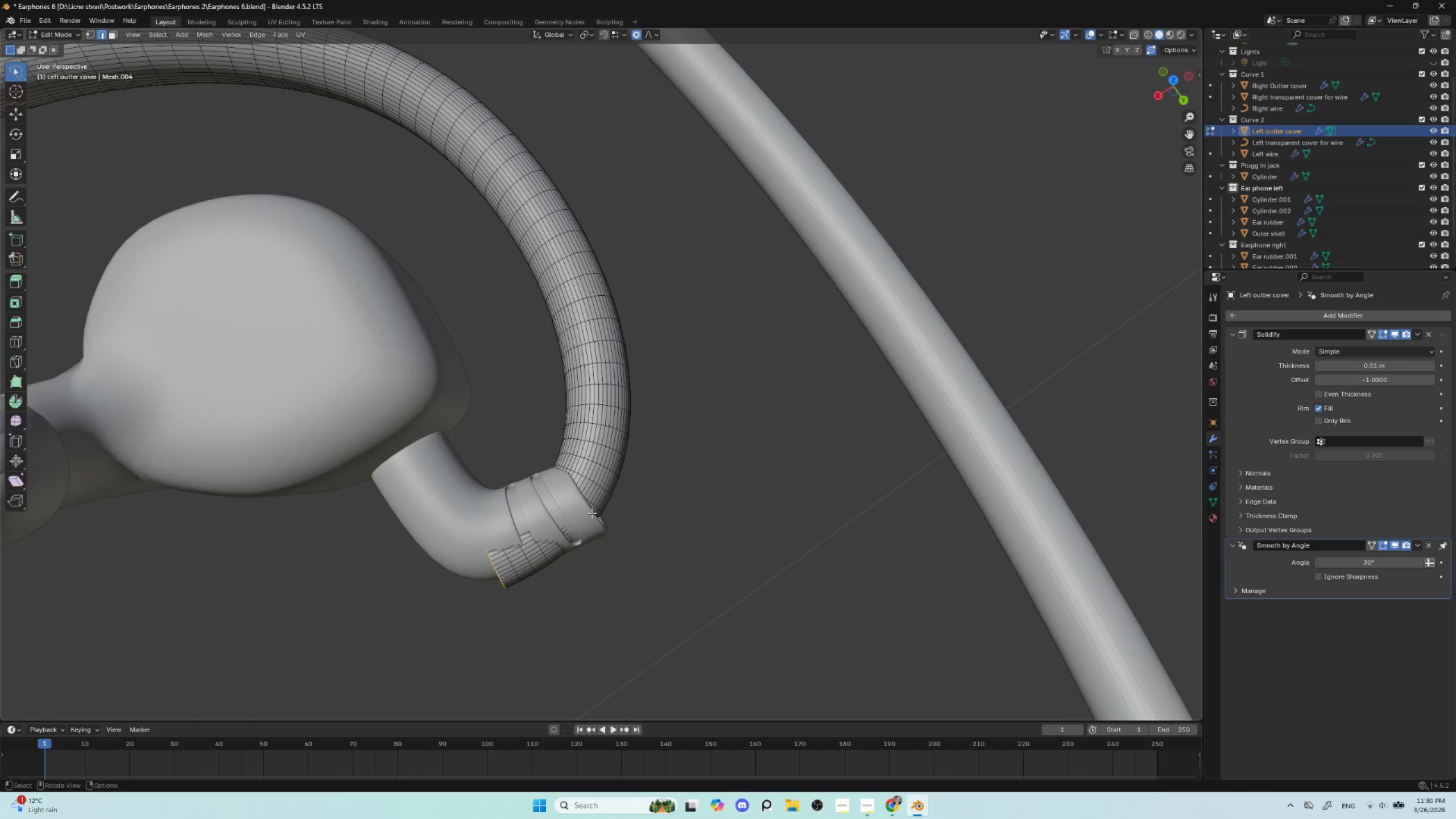 
scroll: coordinate [588, 493], scroll_direction: up, amount: 2.0
 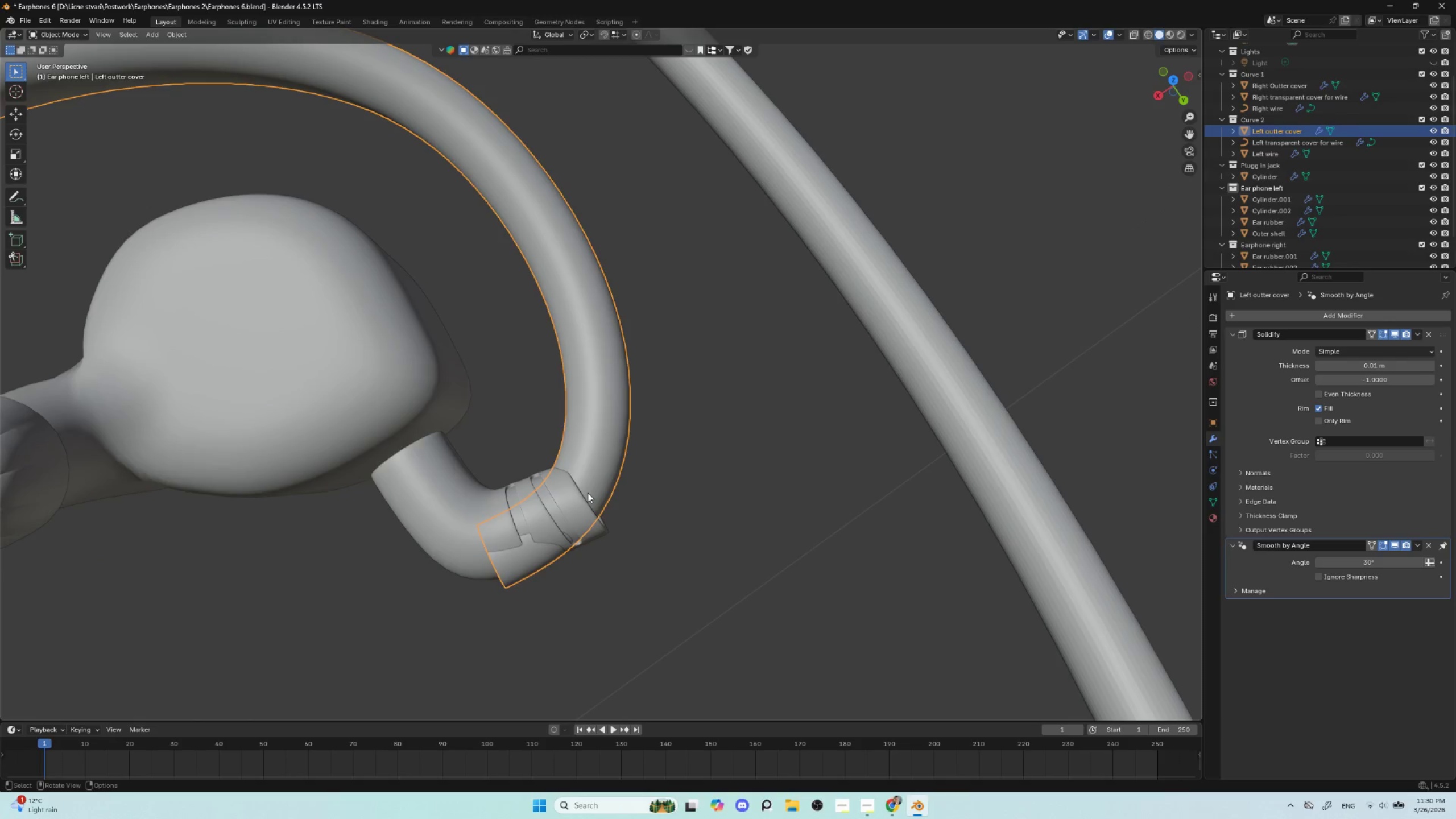 
key(Tab)
 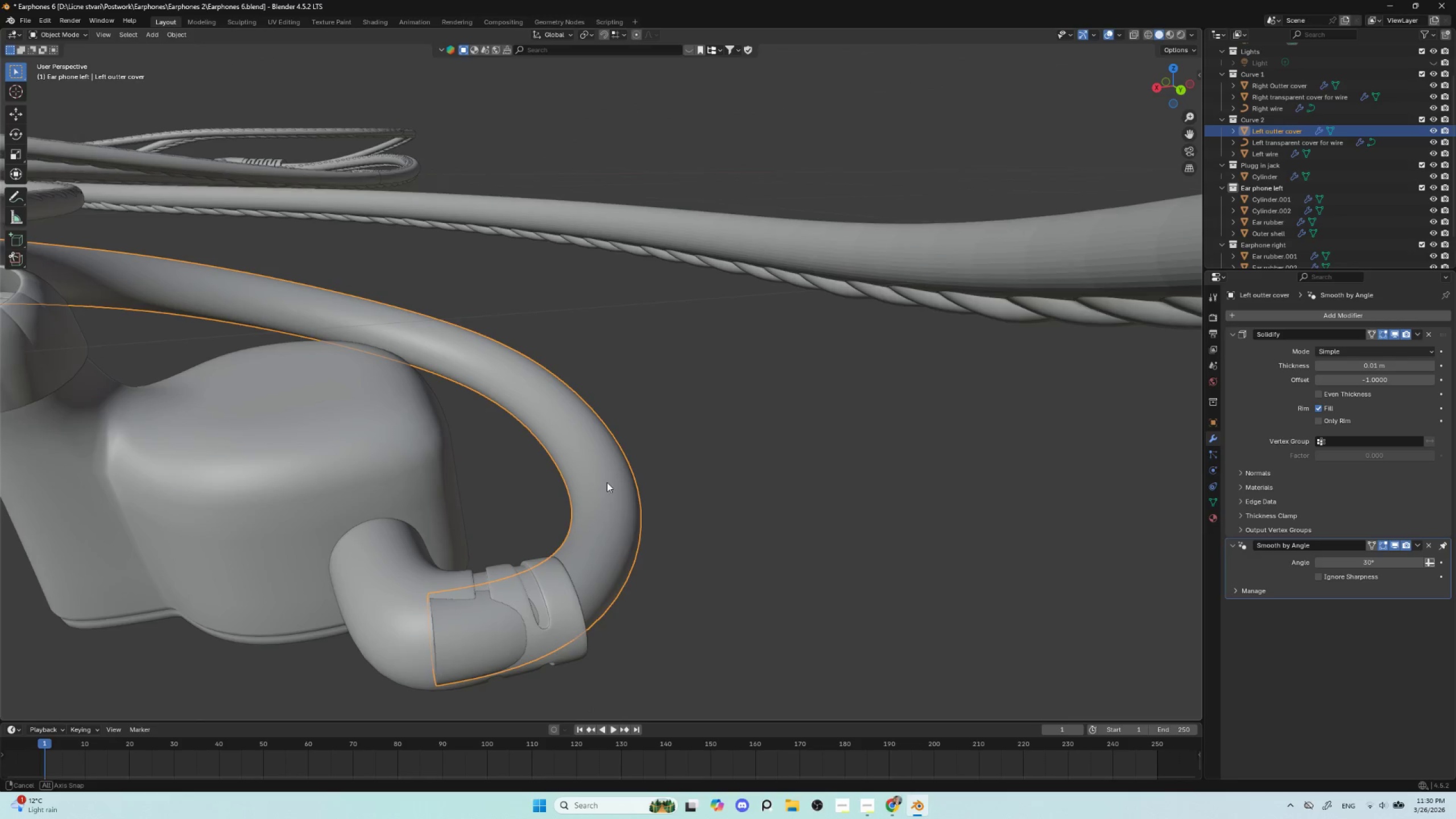 
key(Tab)
 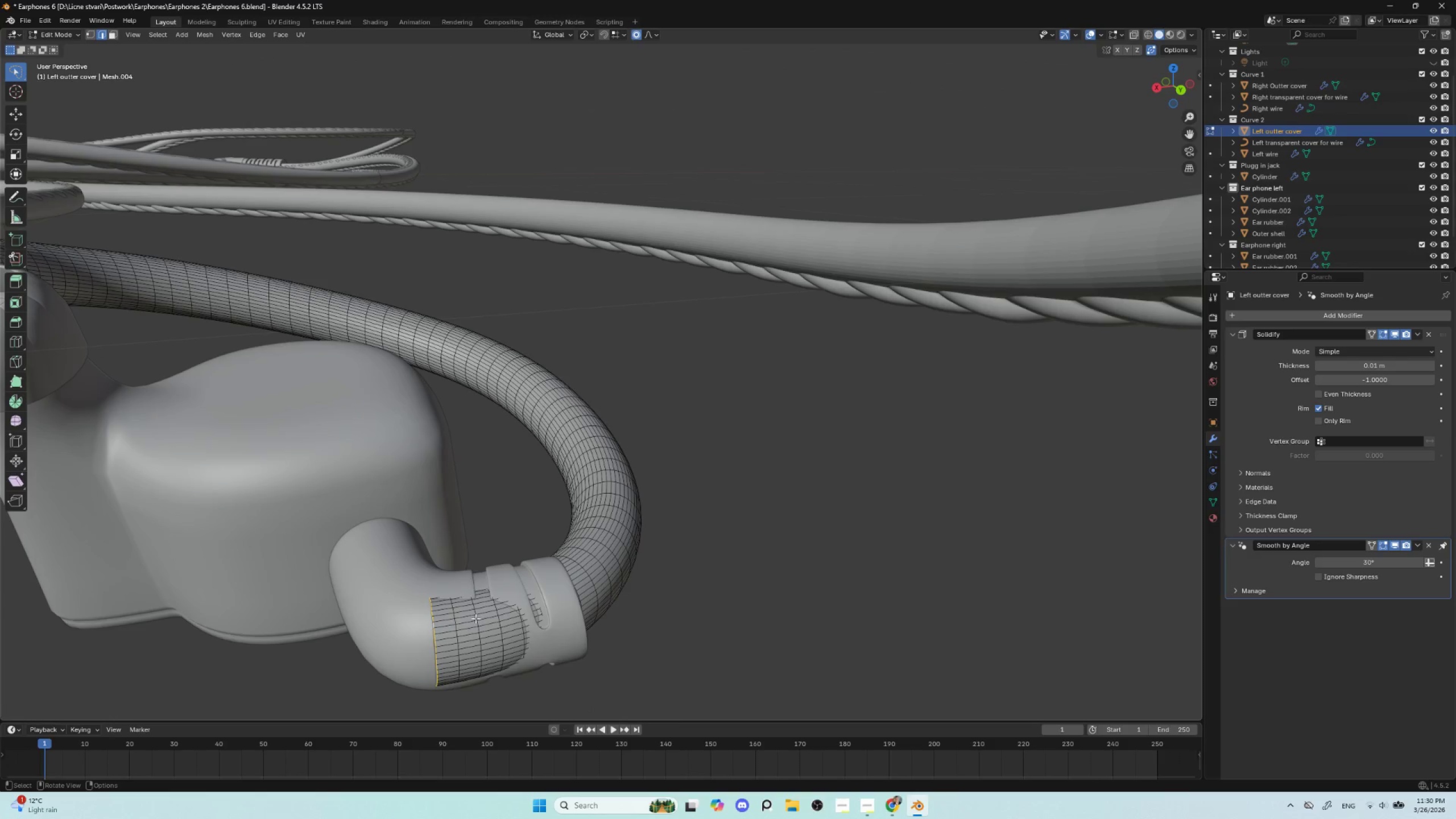 
key(Control+NumpadAdd)
 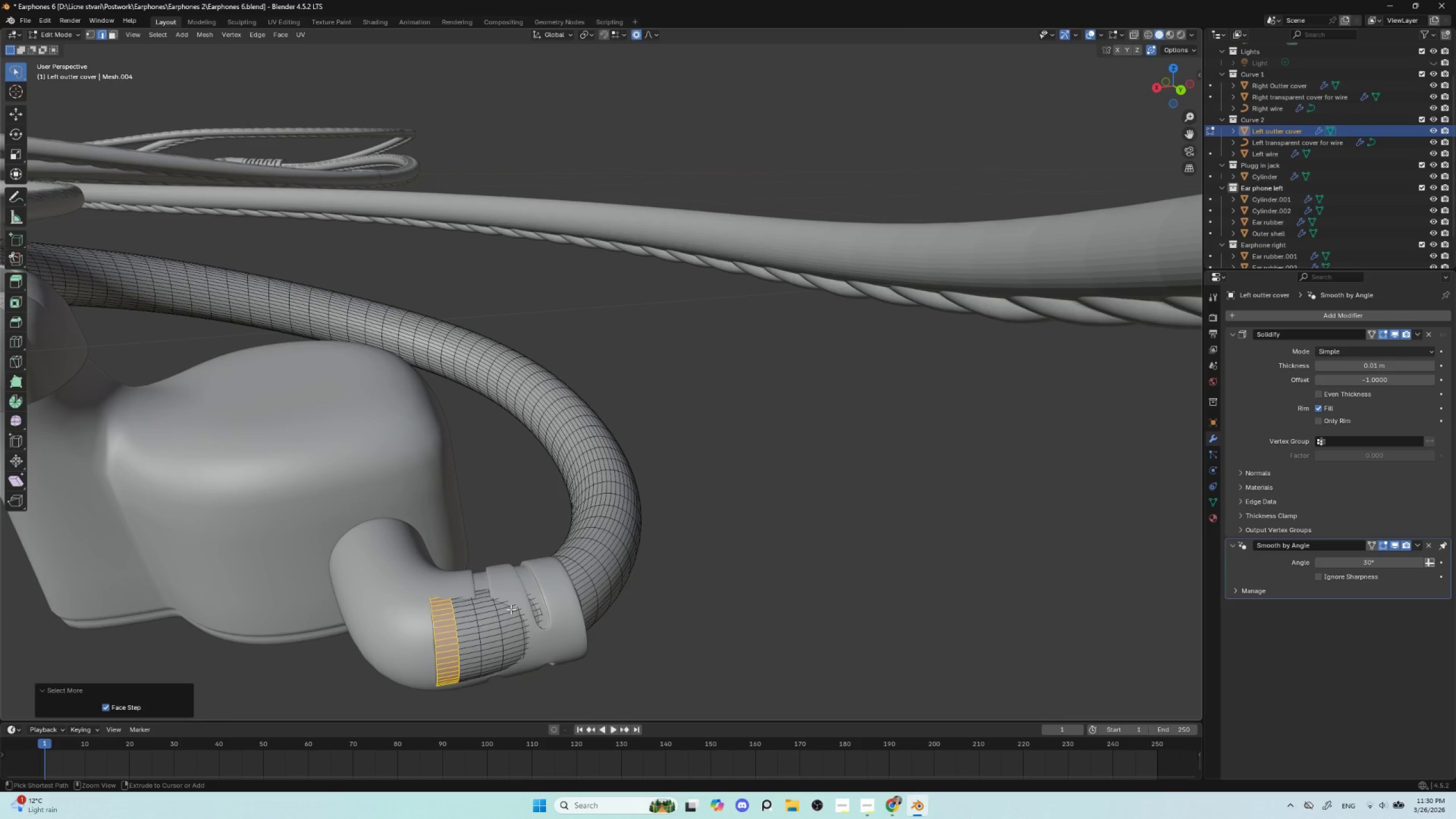 
key(Control+NumpadAdd)
 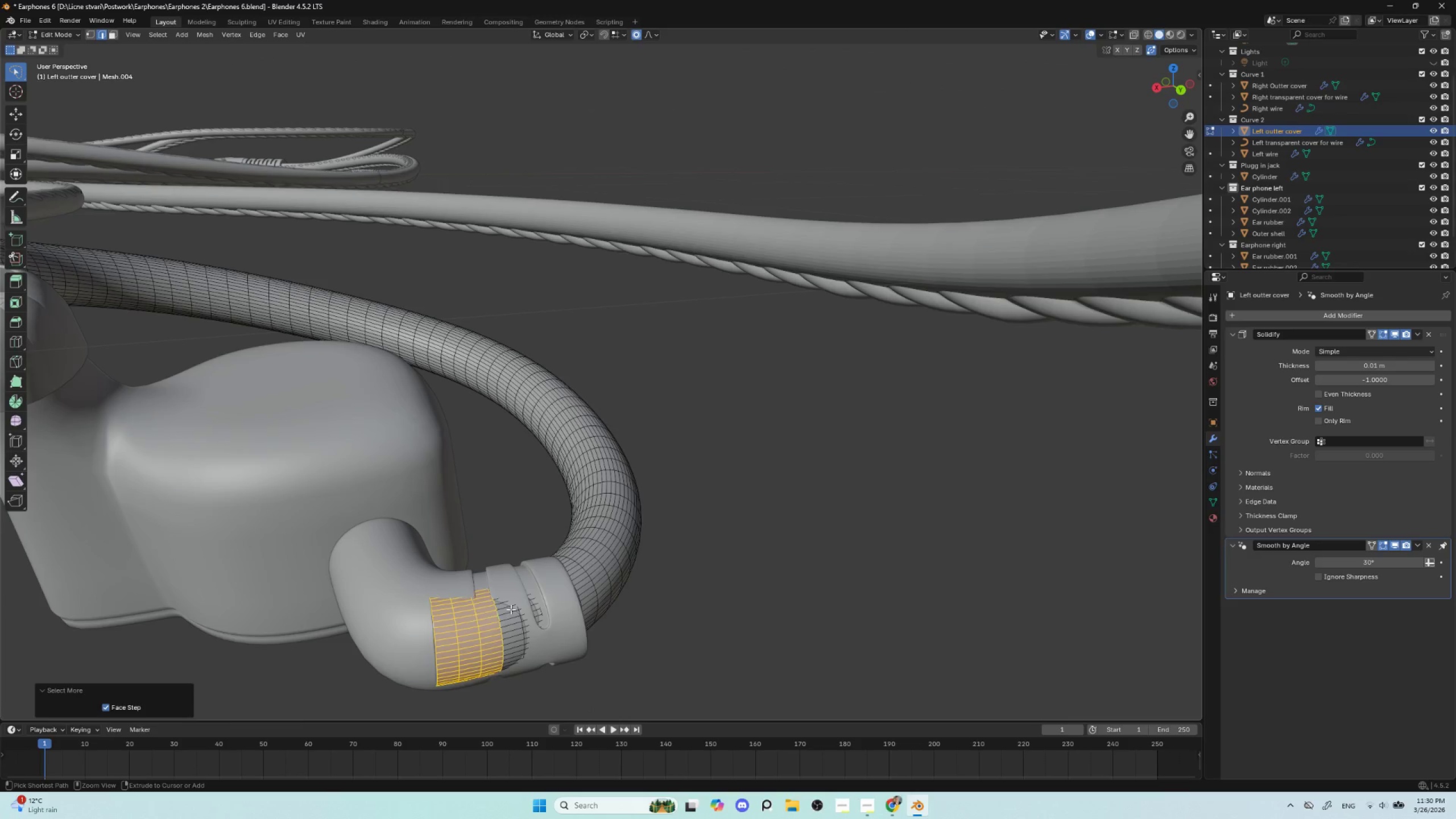 
key(Control+NumpadAdd)
 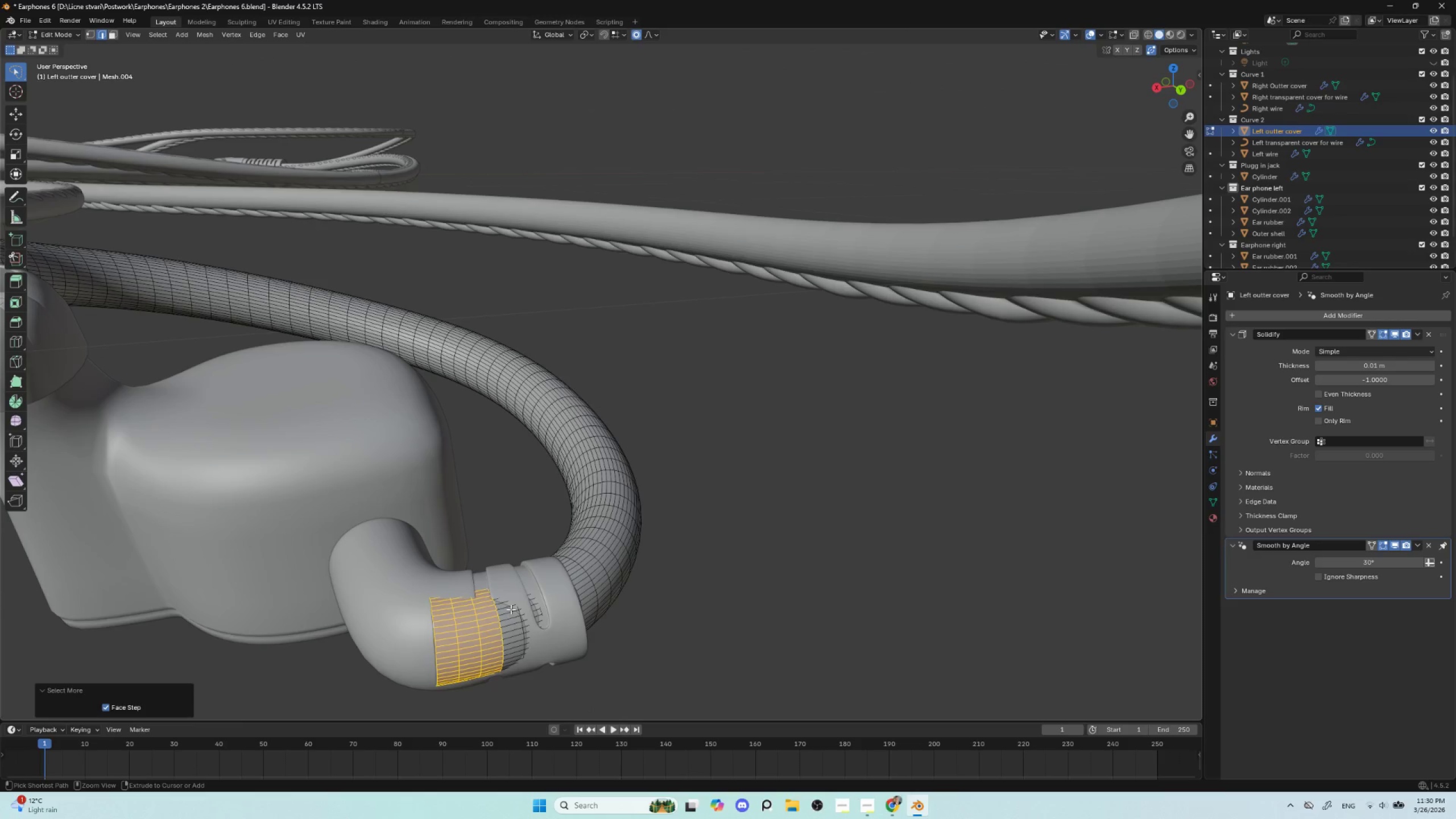 
key(Control+NumpadAdd)
 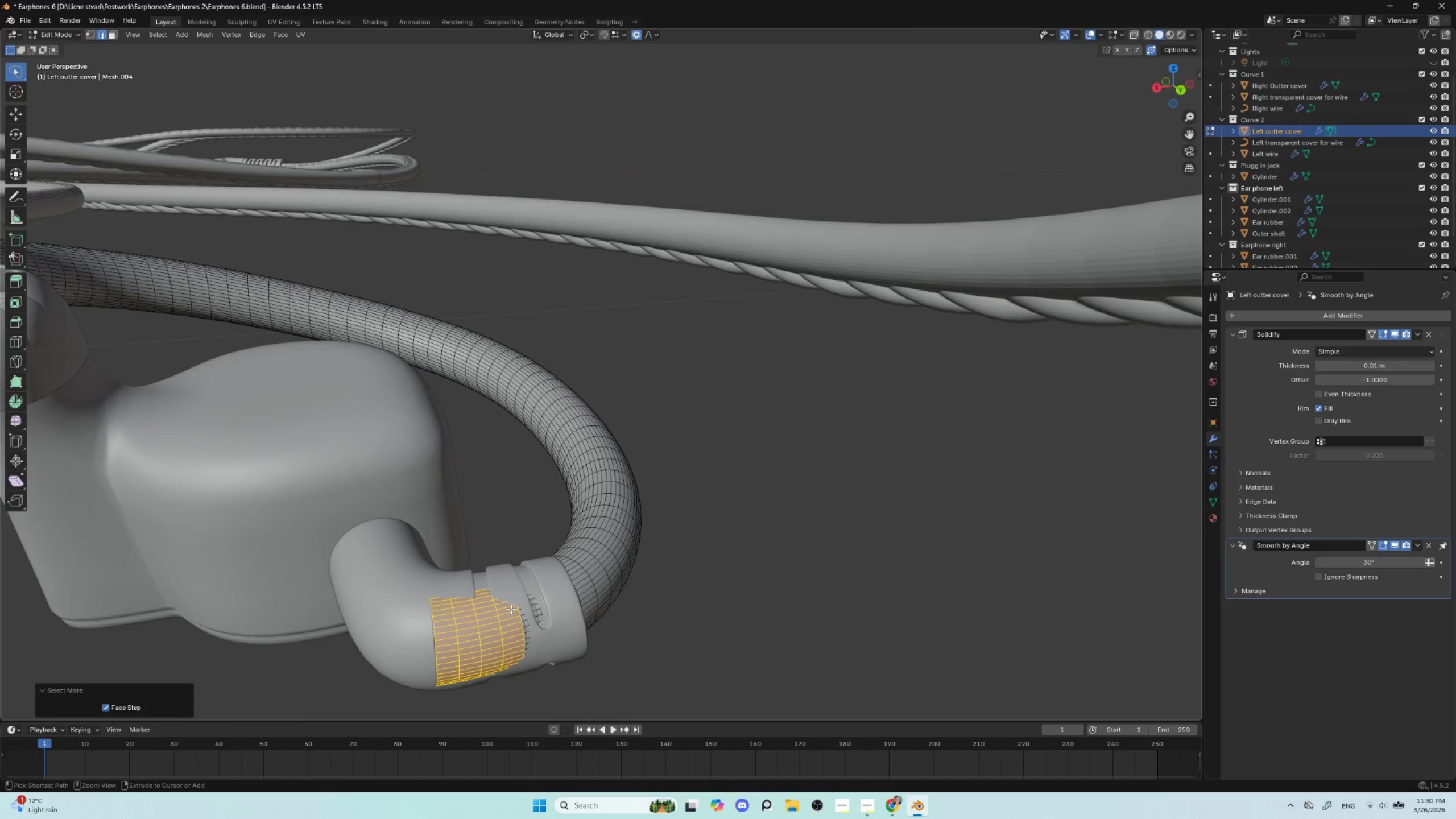 
key(Control+NumpadAdd)
 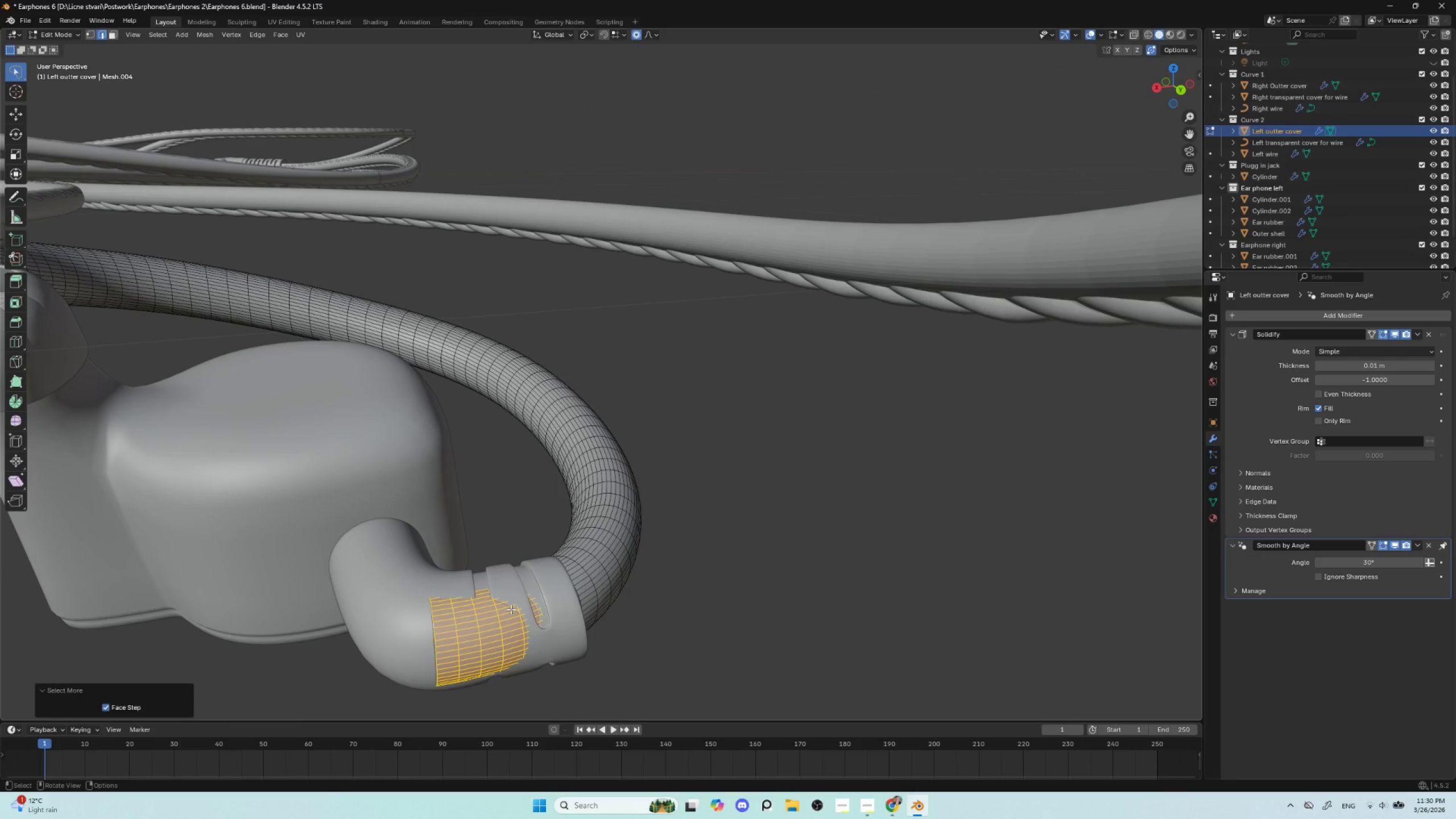 
key(Delete)
 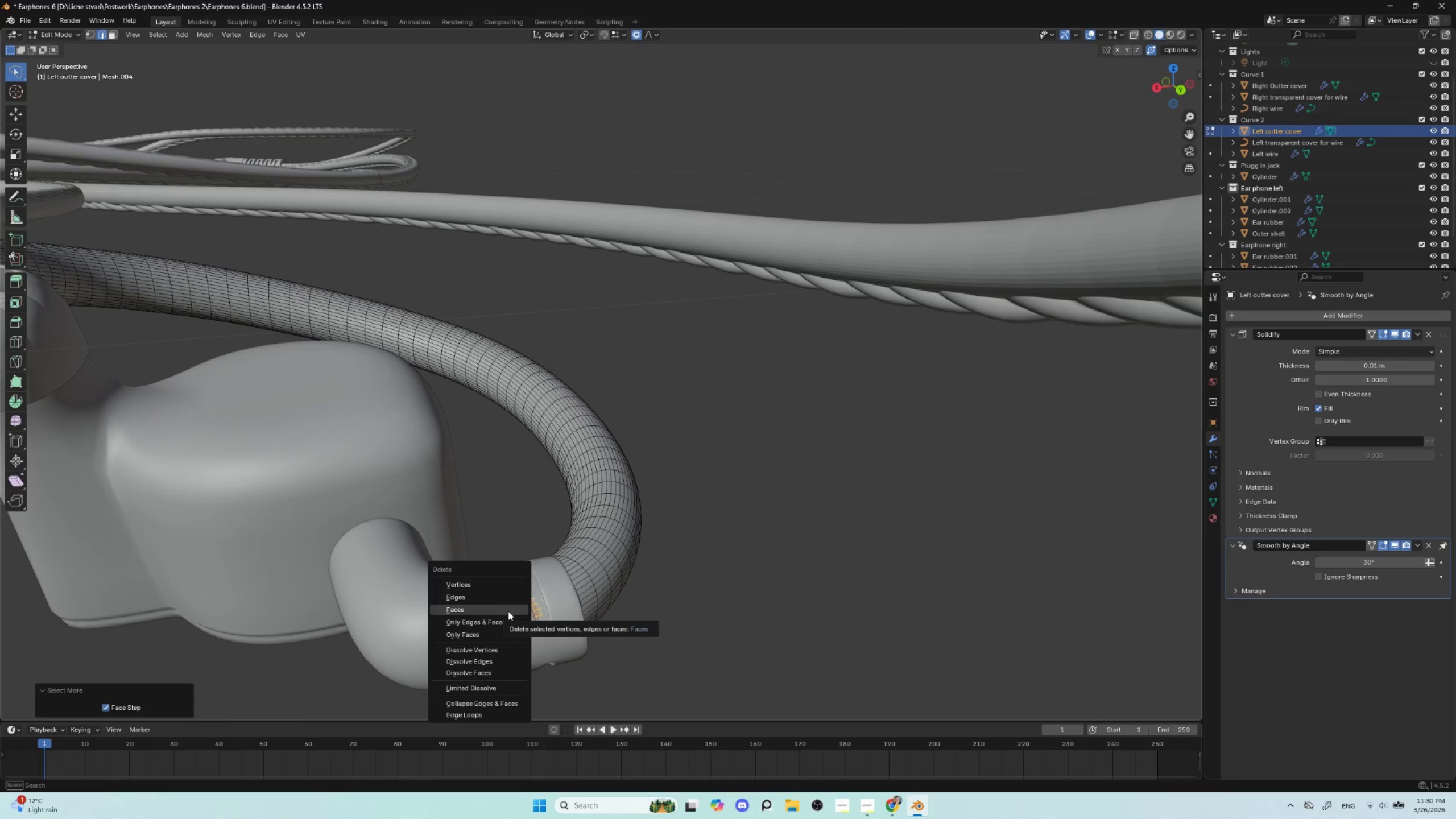 
left_click([505, 613])
 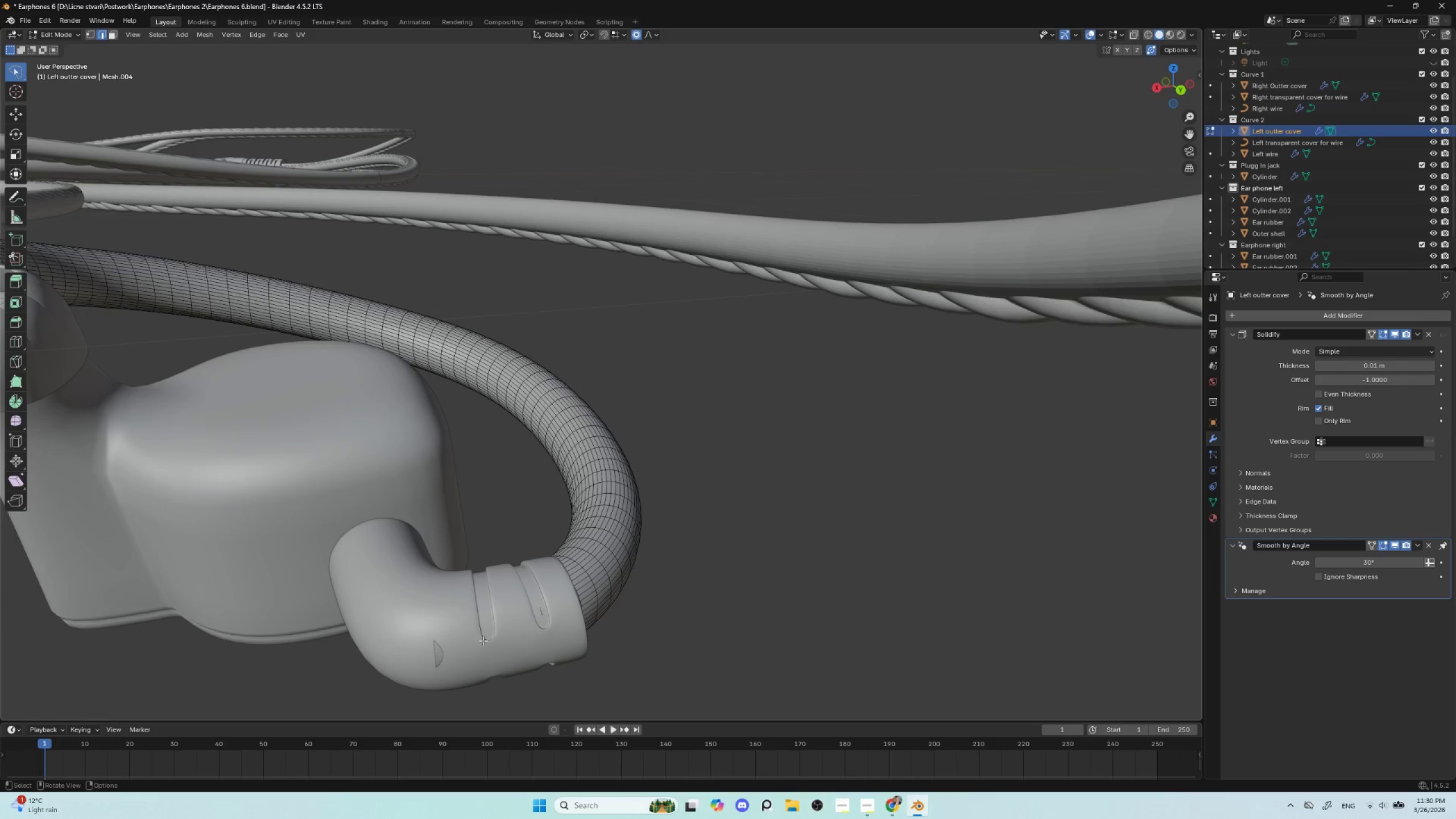 
key(Tab)
 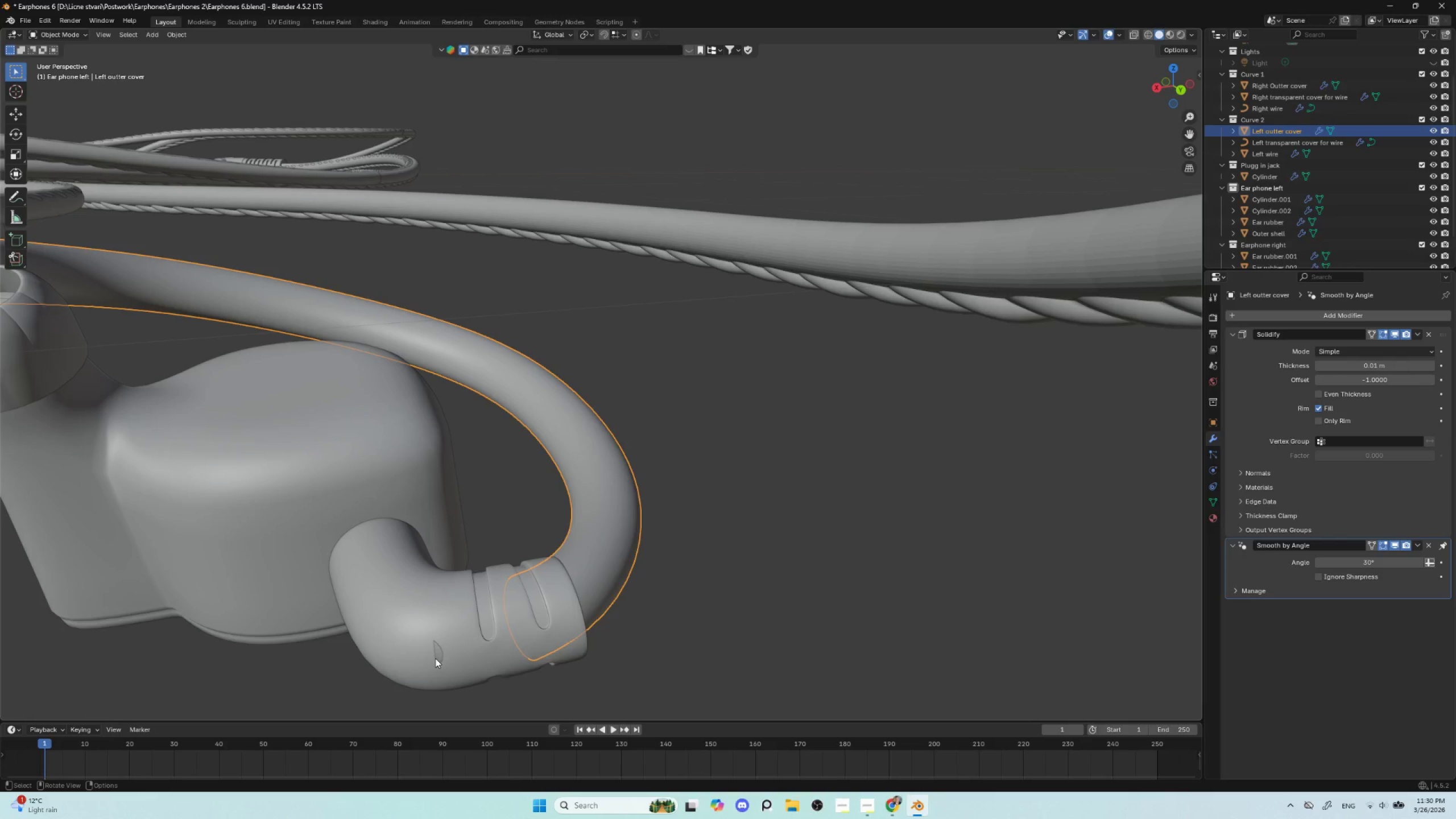 
left_click([435, 658])
 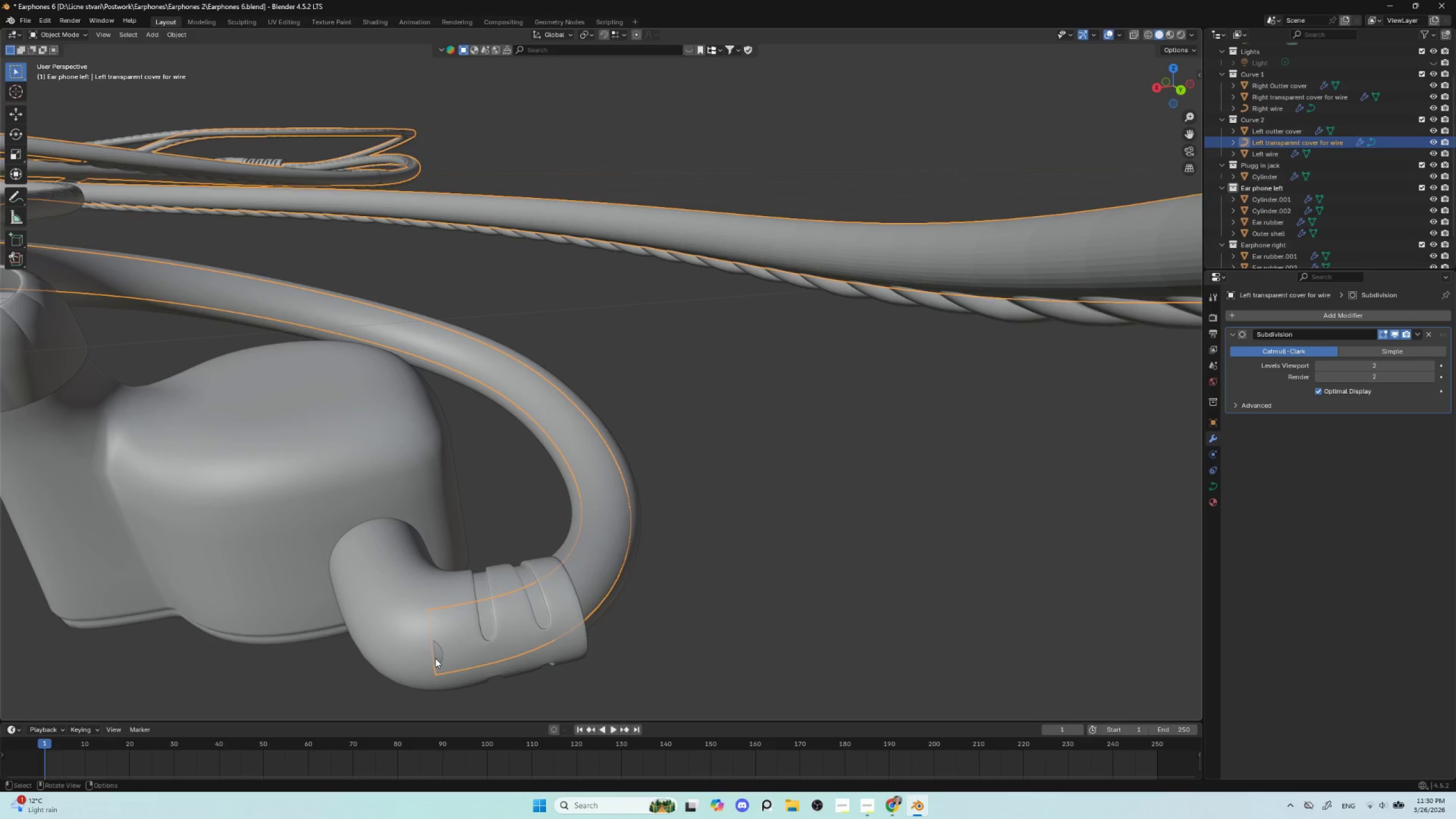 
key(Tab)
 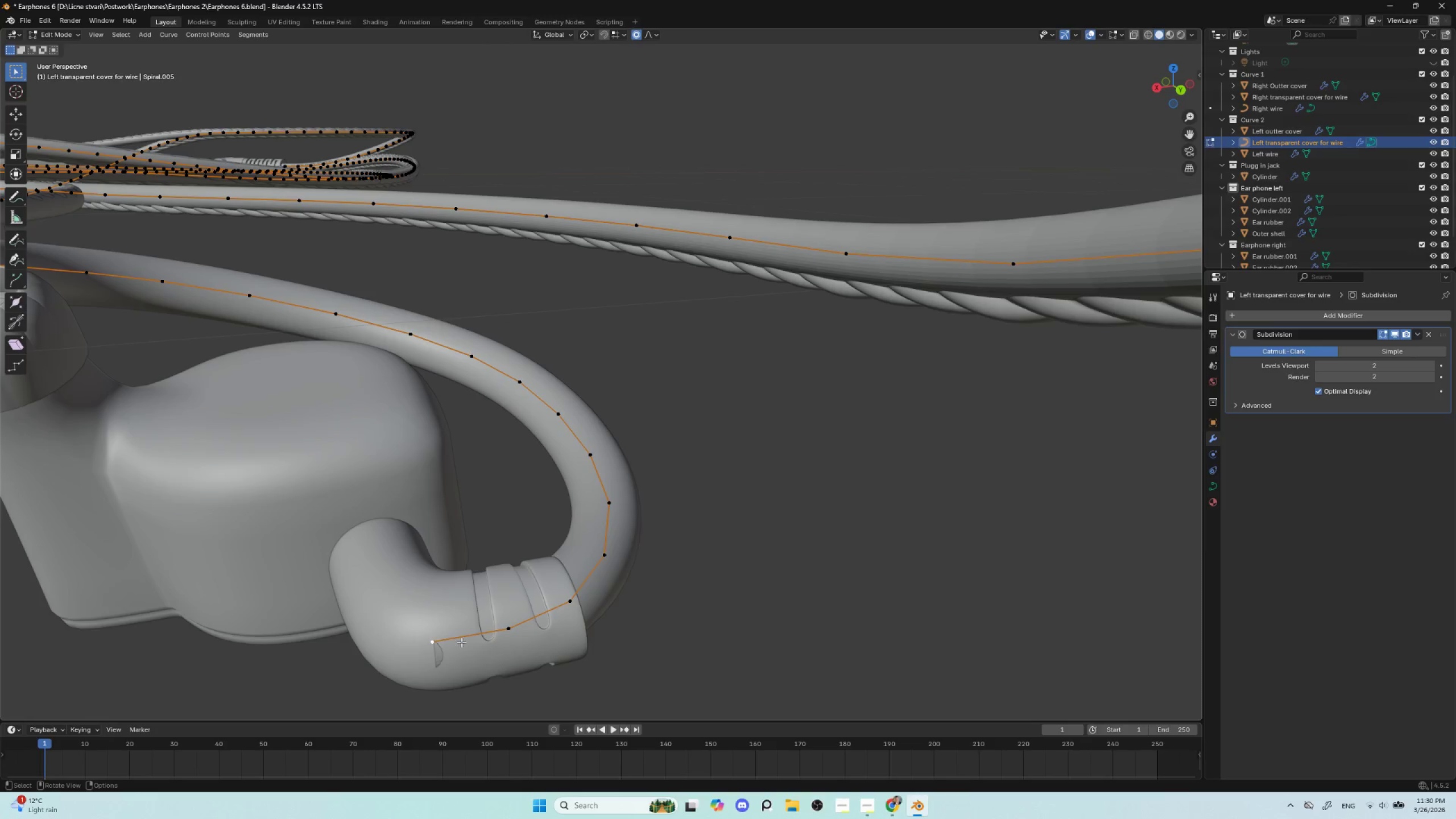 
key(Control+NumpadAdd)
 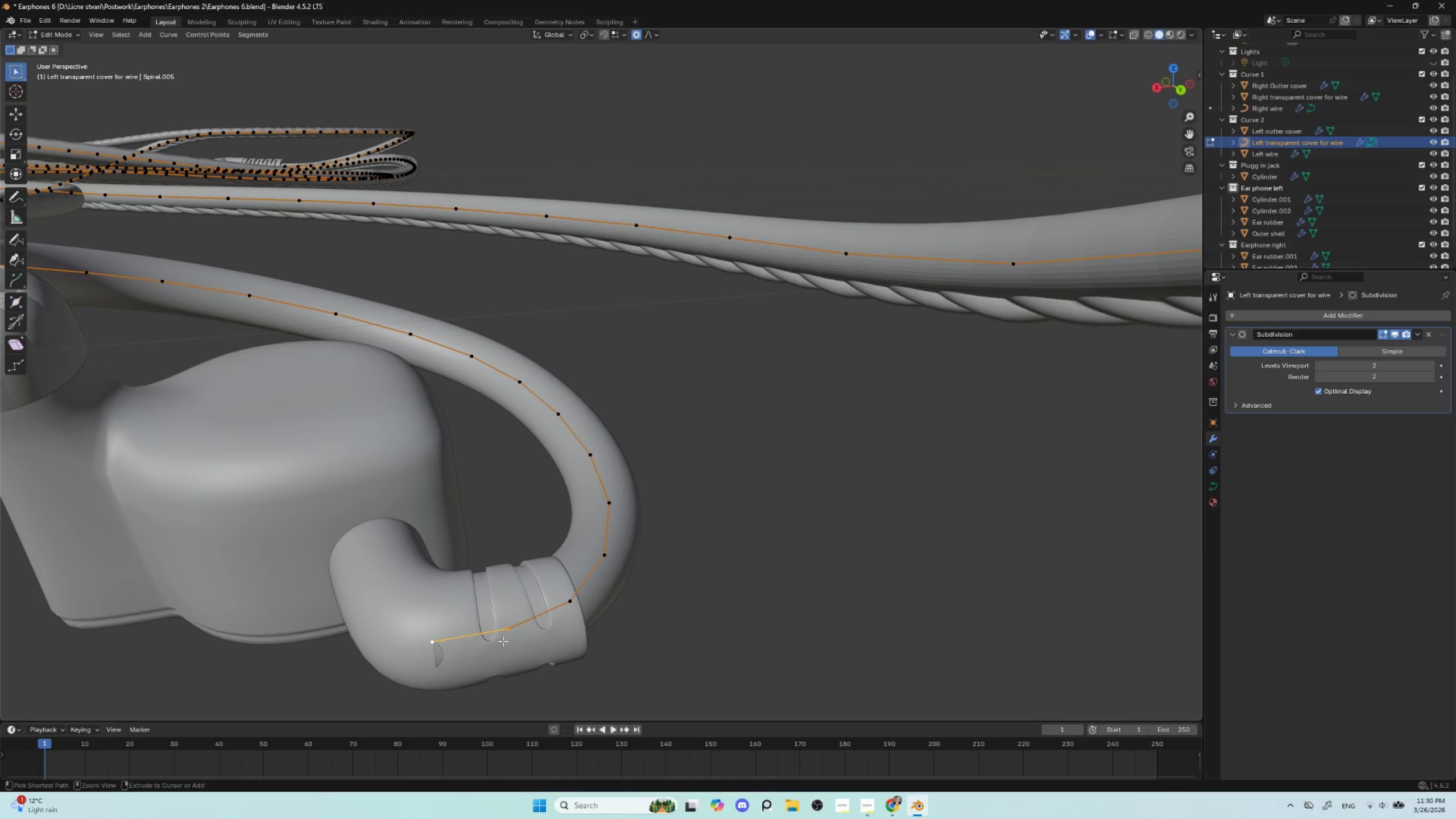 
key(Control+NumpadAdd)
 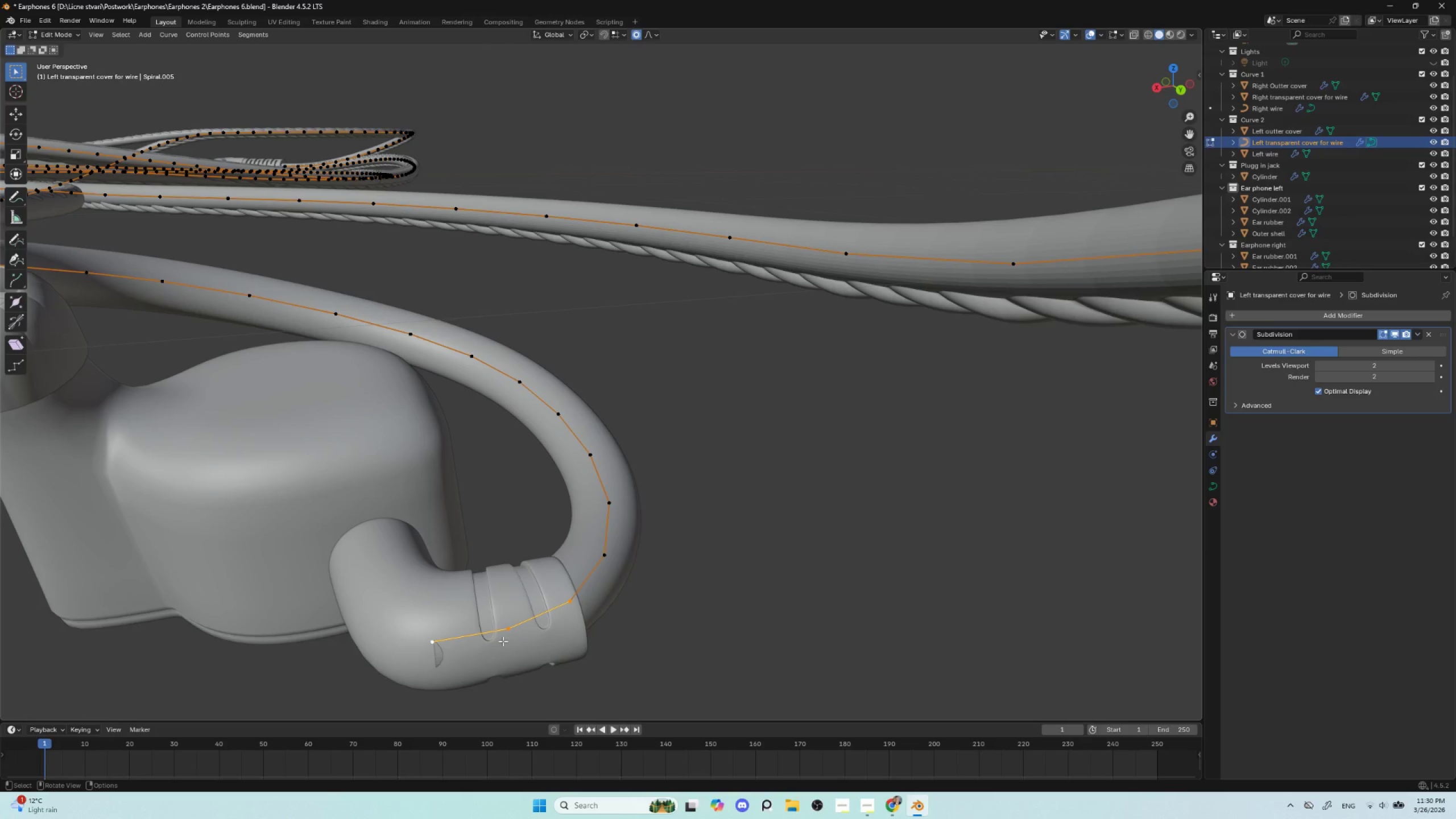 
key(Delete)
 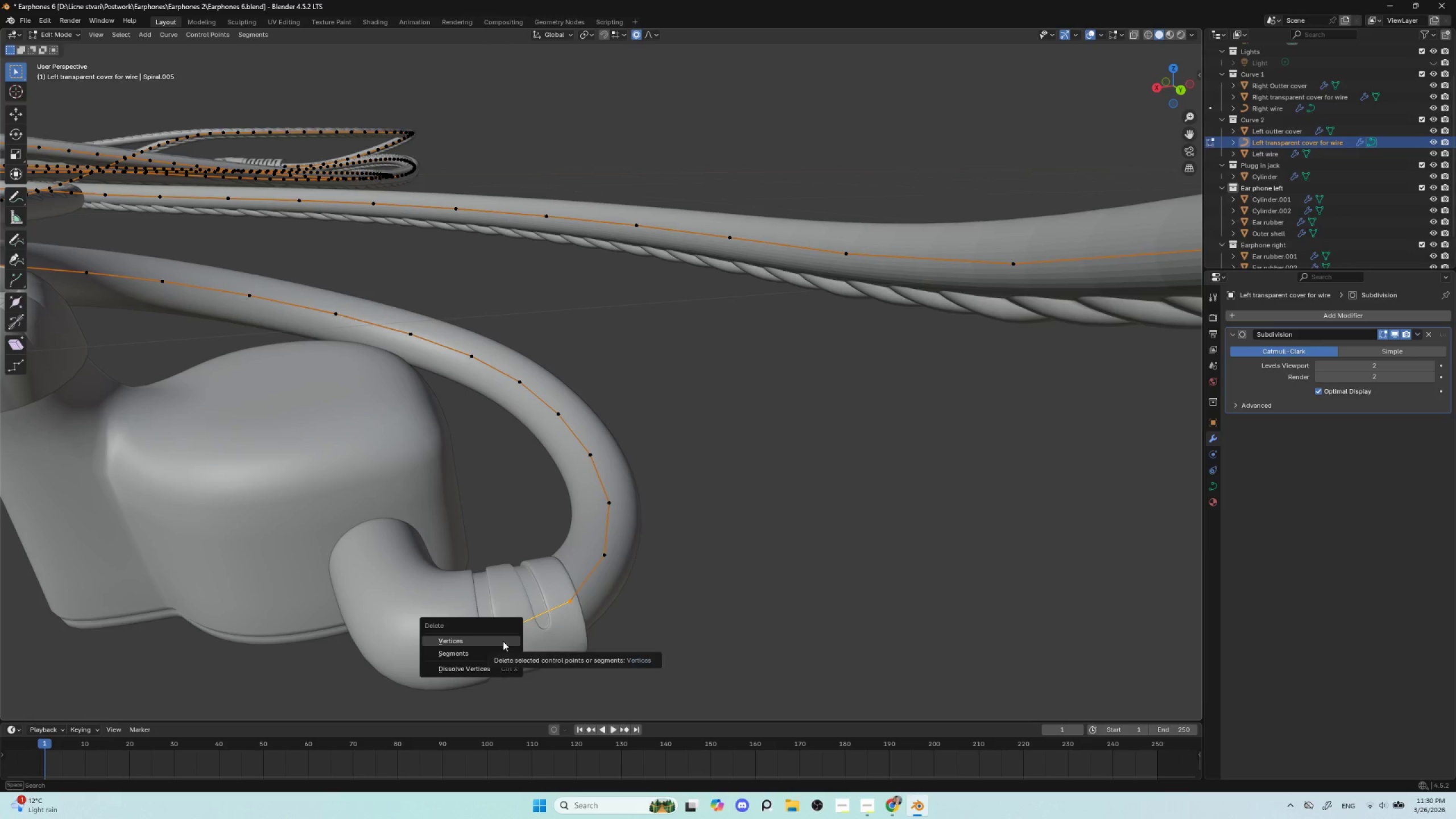 
left_click([503, 641])
 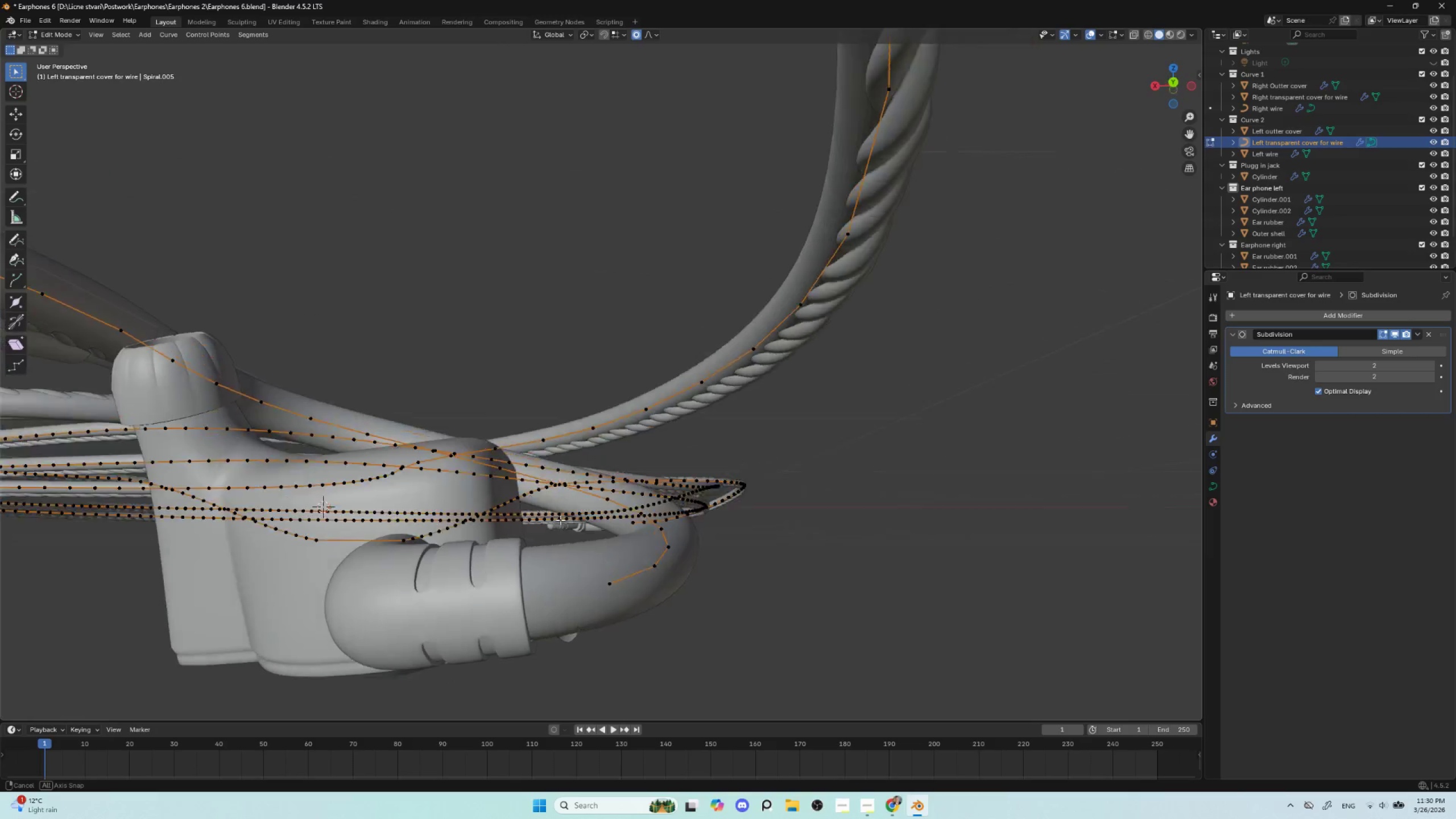 
key(Control+Z)
 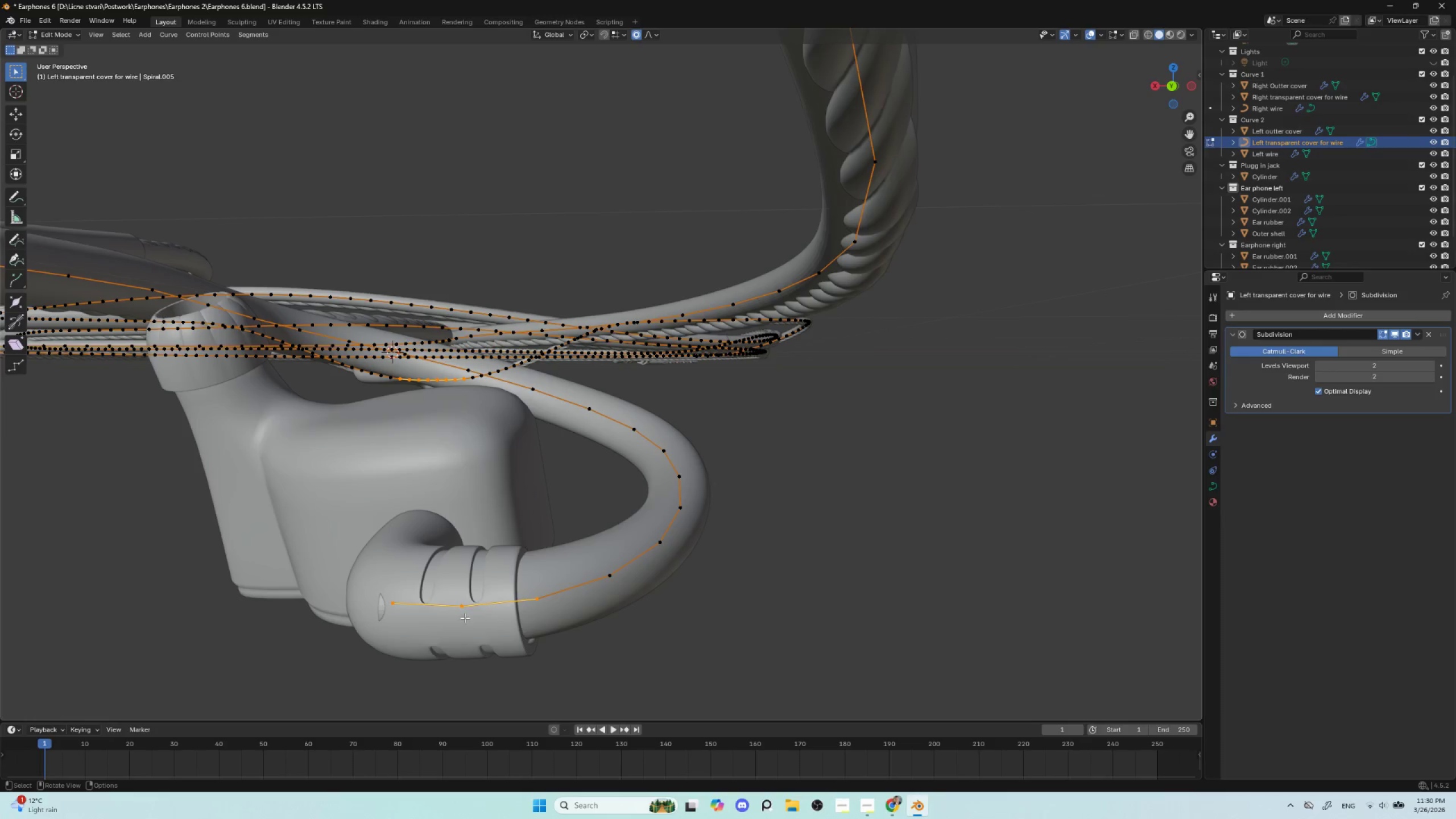 
left_click([398, 603])
 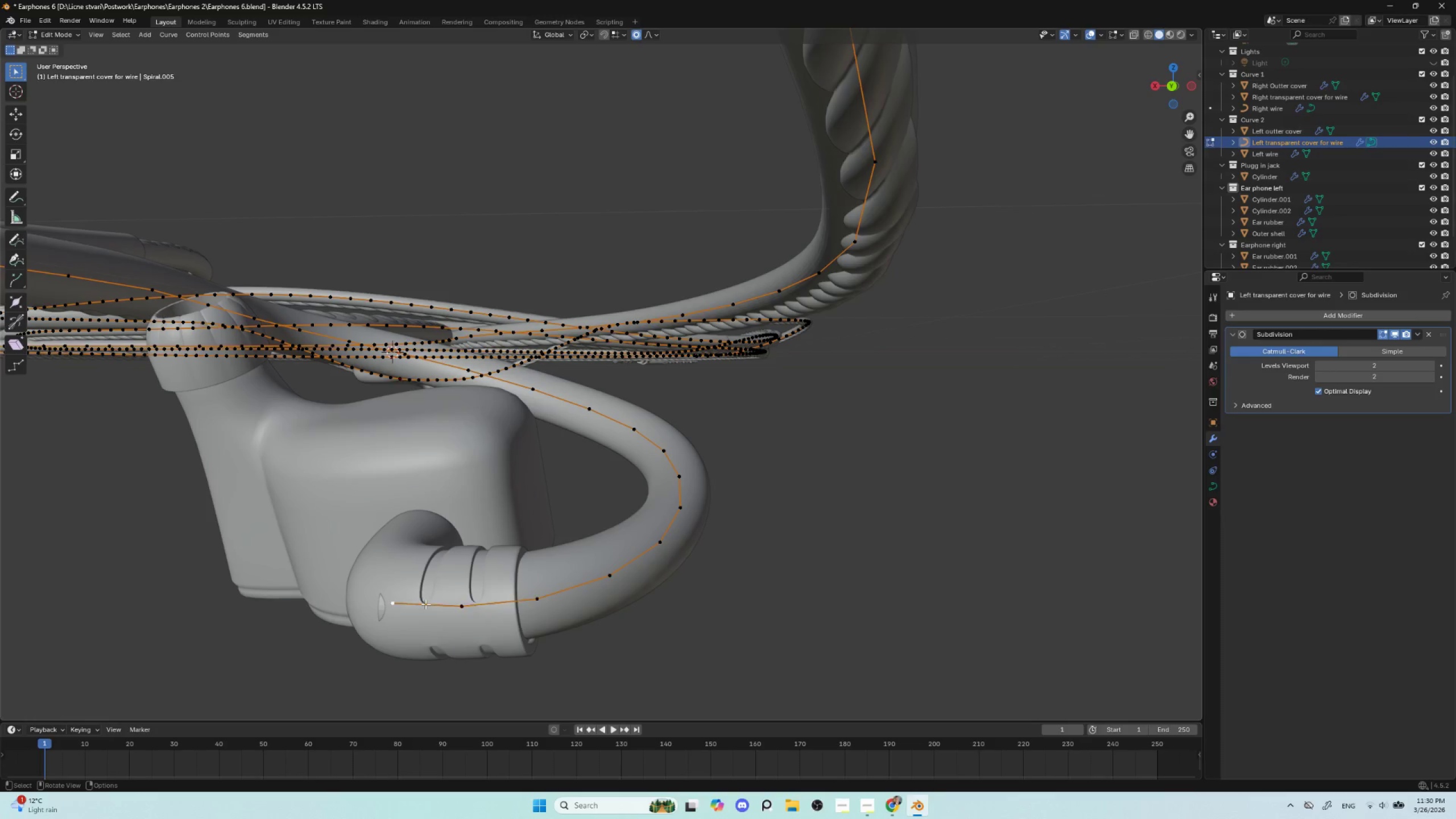 
hold_key(key=ShiftLeft, duration=0.72)
left_click([453, 602])
 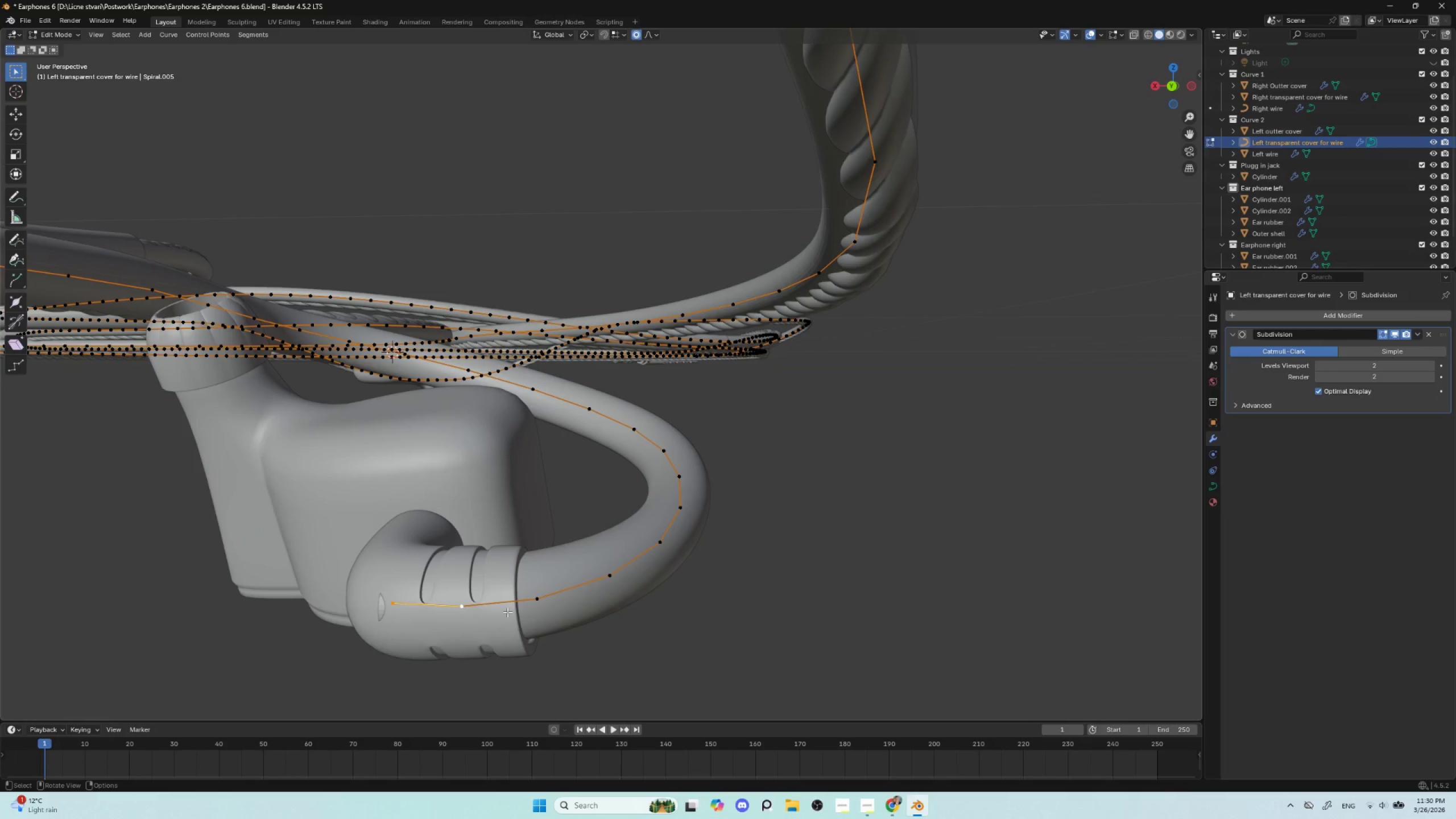 
key(Delete)
 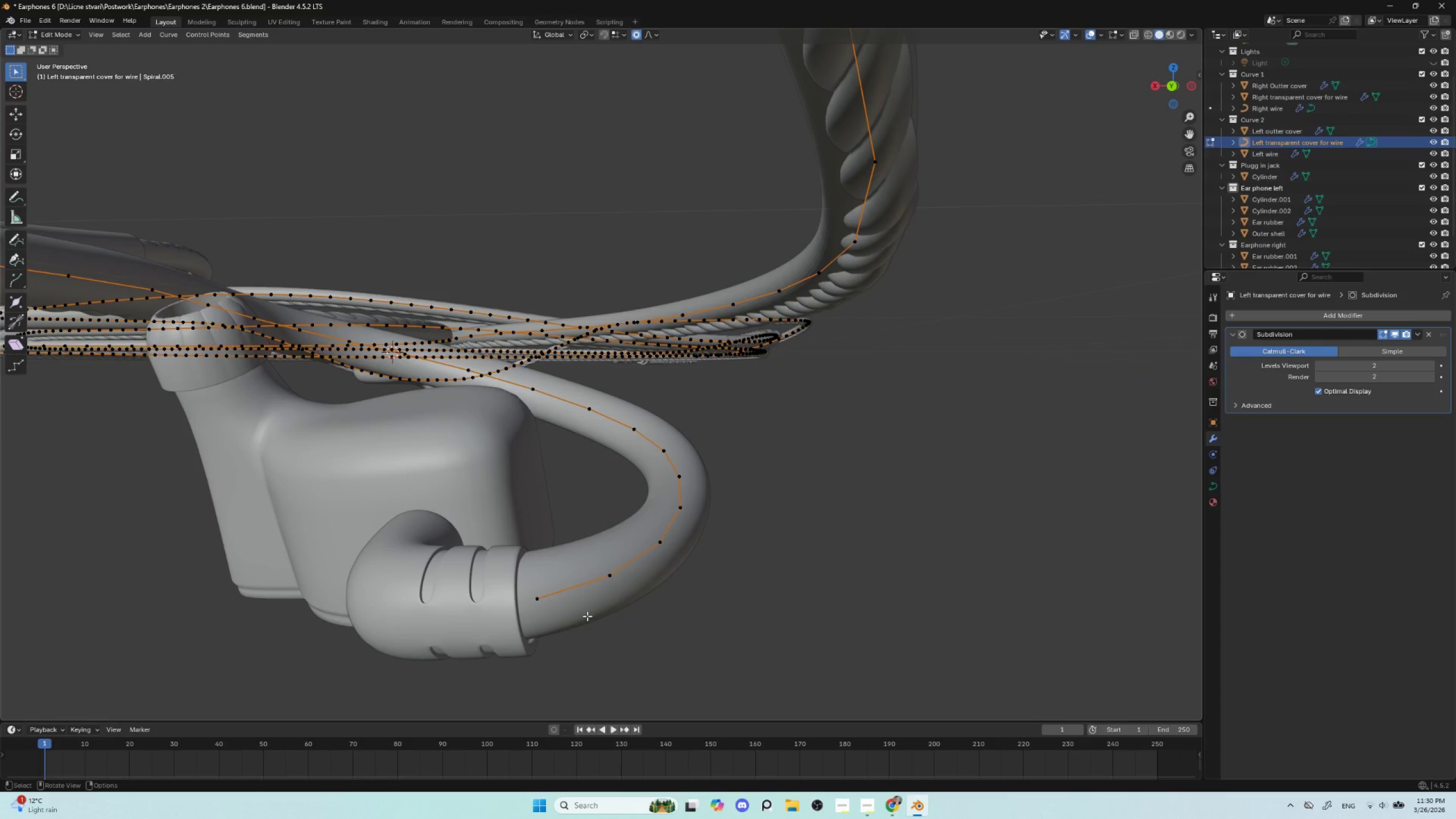 
key(Tab)
 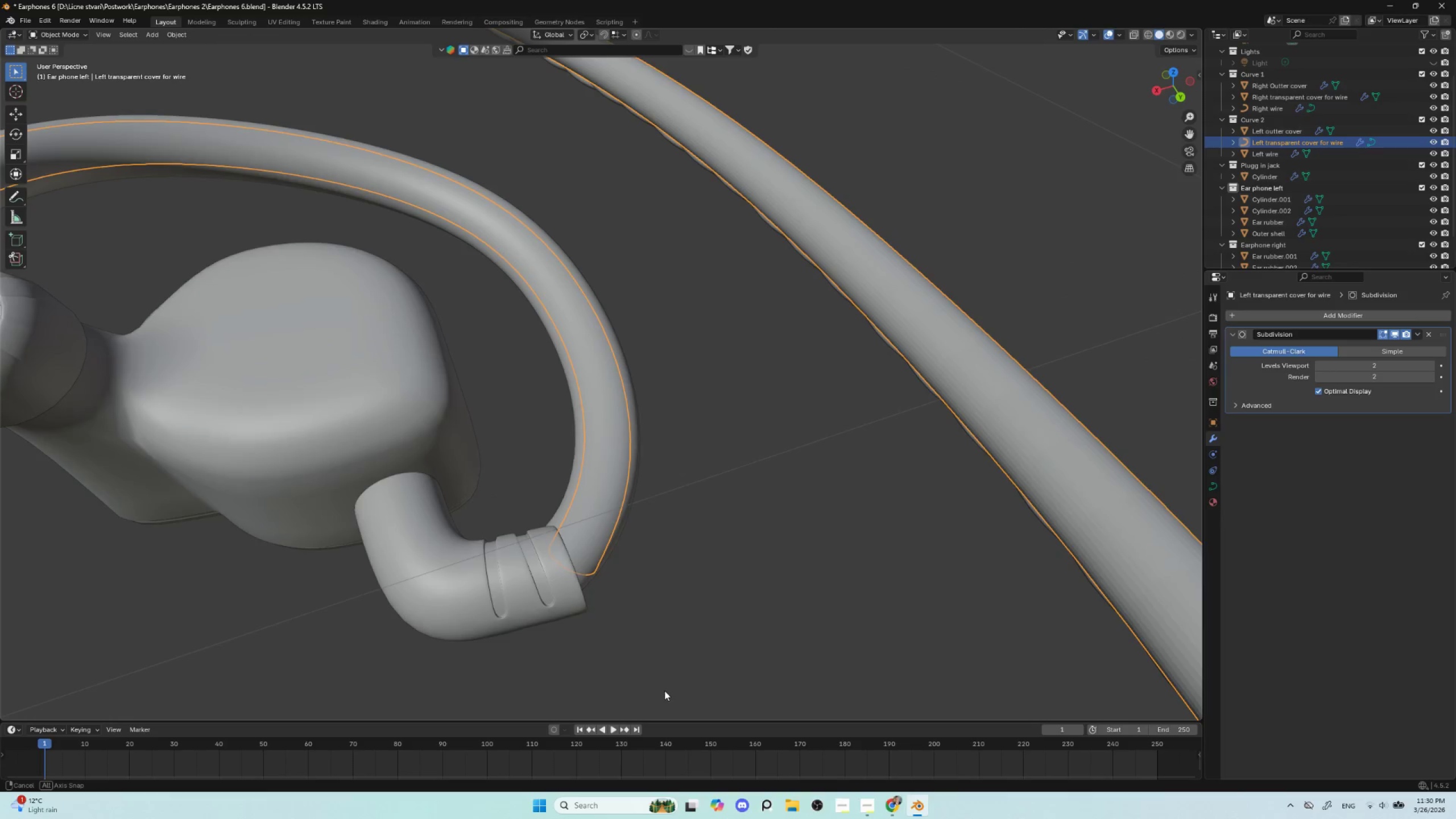 
left_click([692, 620])
 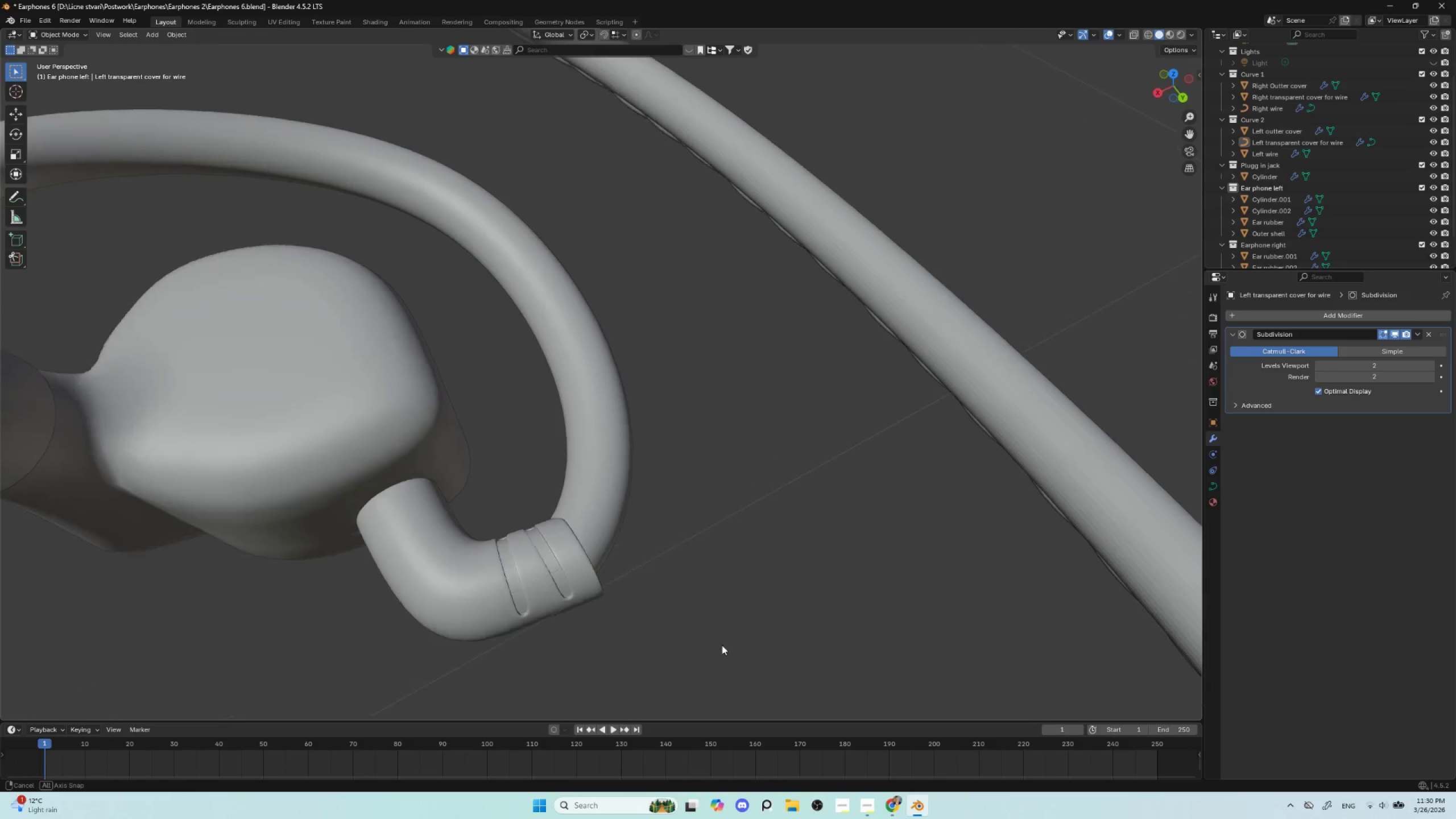 
hold_key(key=AltLeft, duration=0.64)
 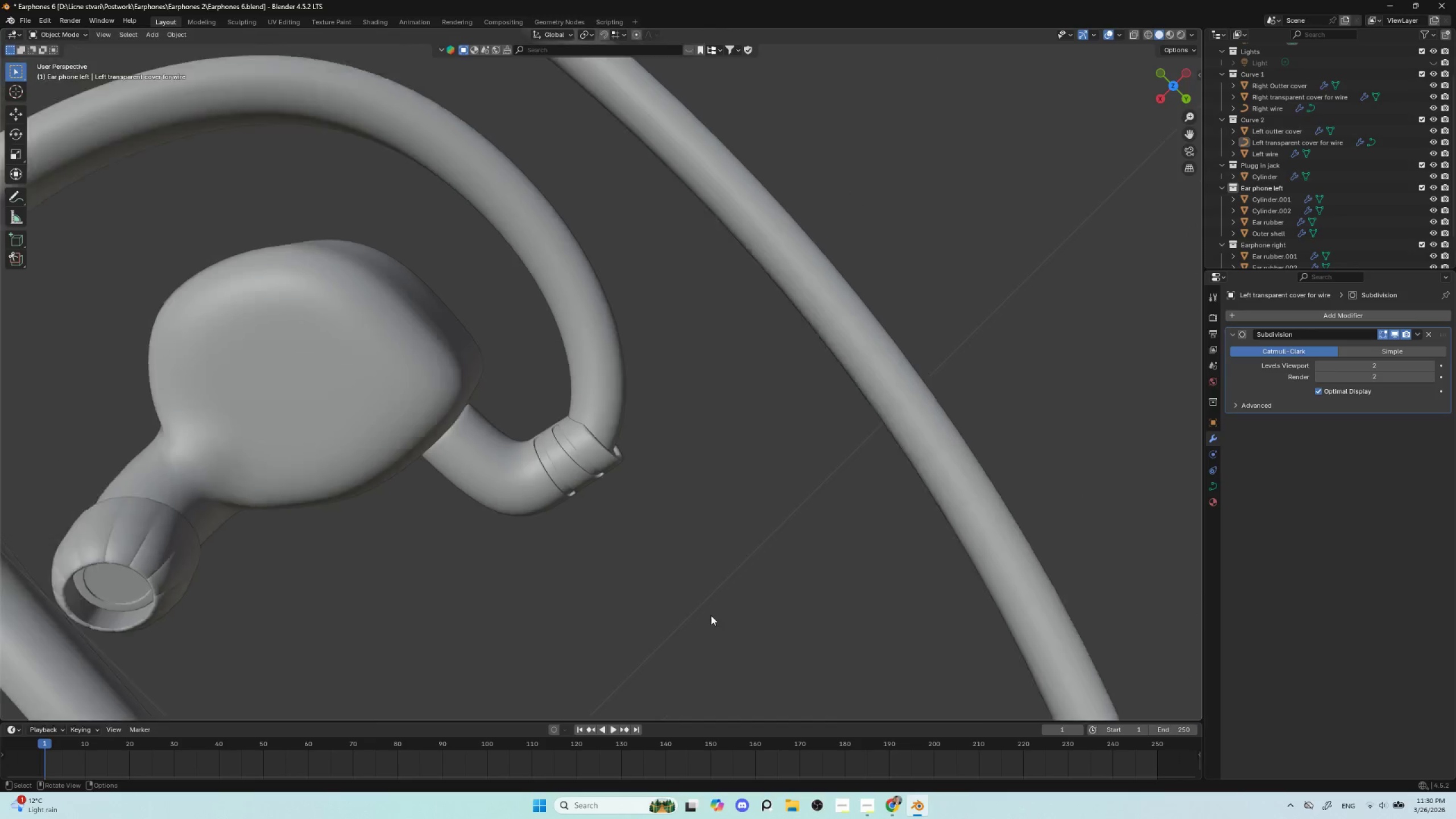 
scroll: coordinate [710, 615], scroll_direction: down, amount: 5.0
 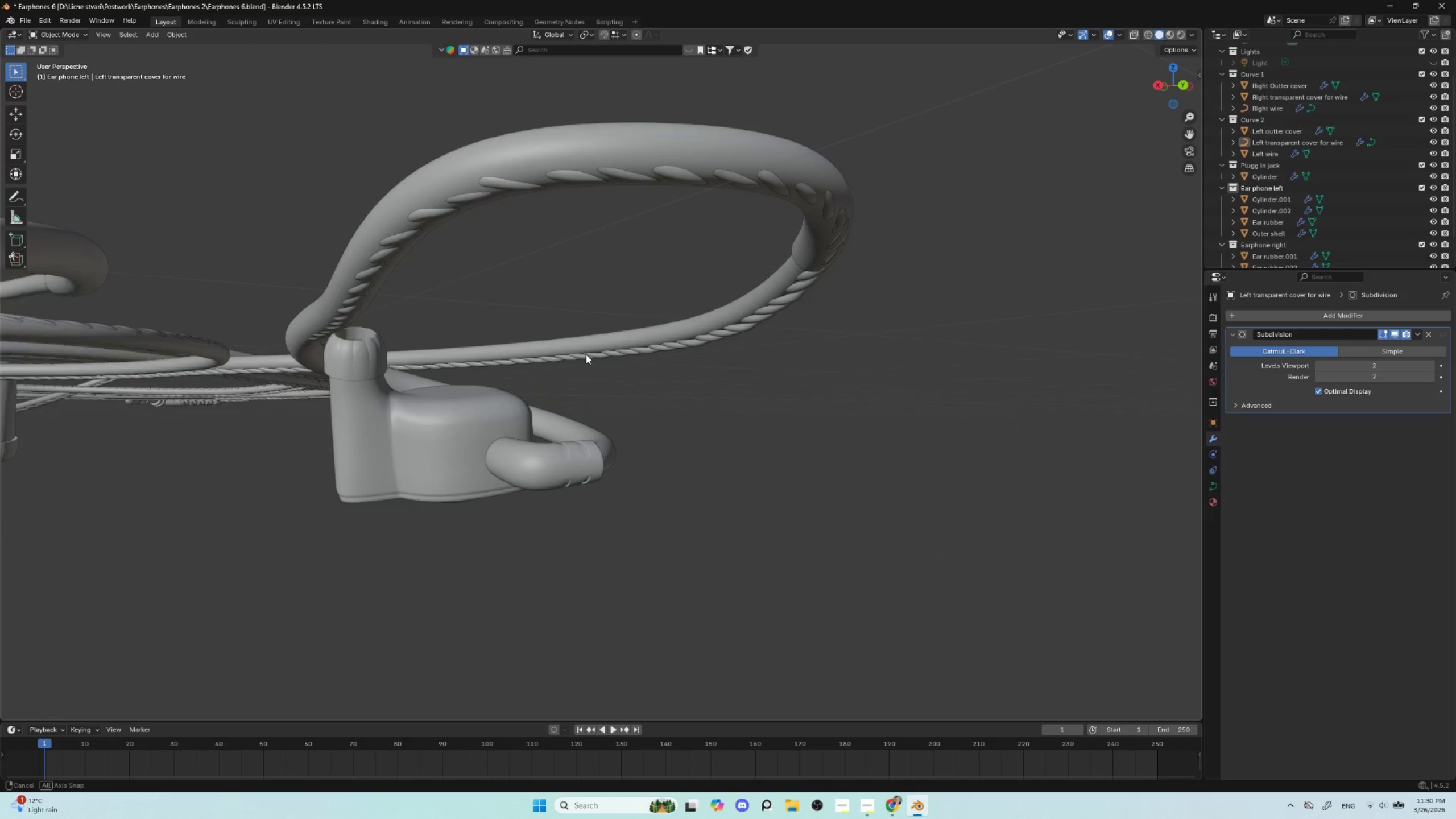 
hold_key(key=AltLeft, duration=0.62)
 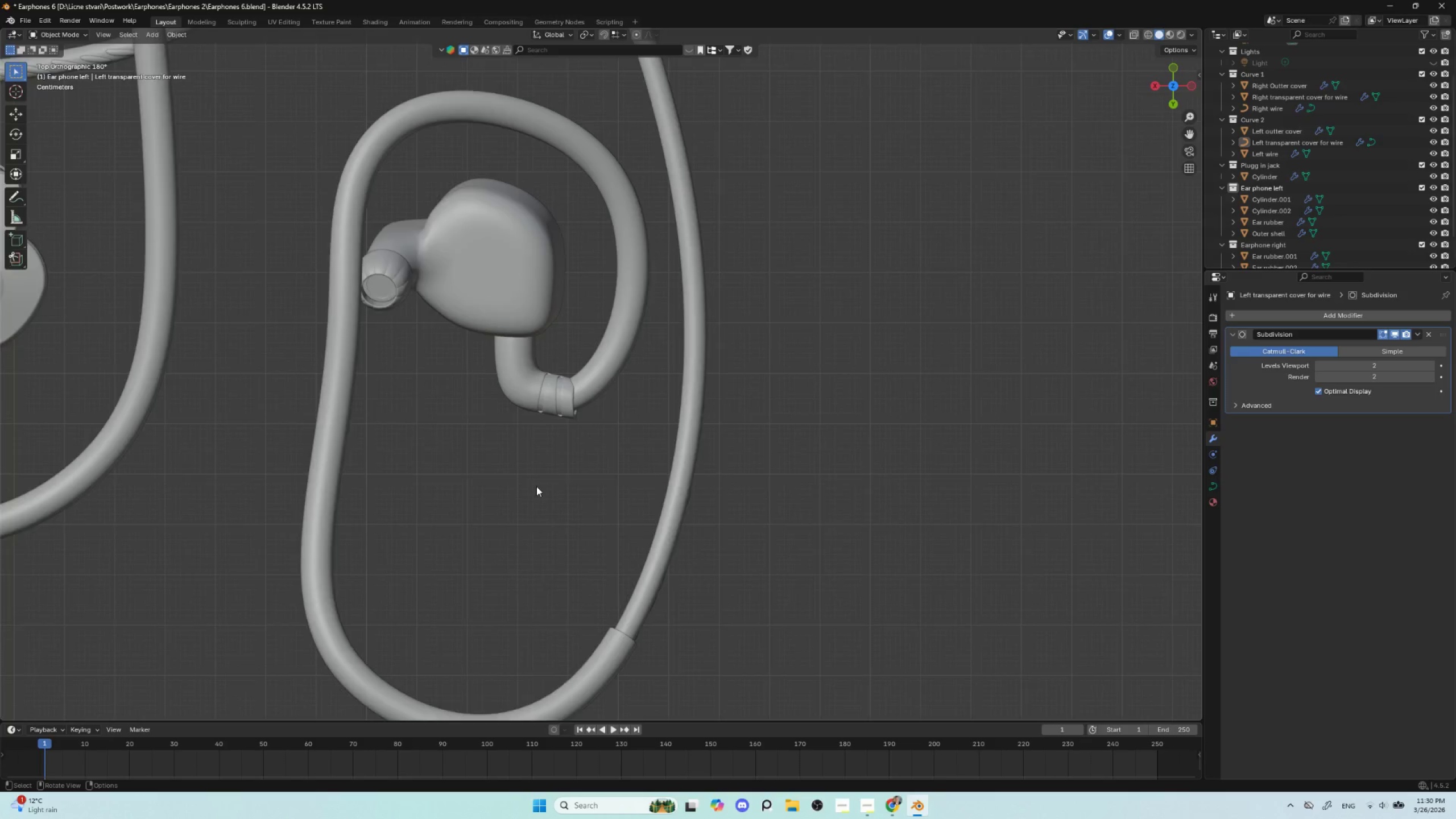 
scroll: coordinate [529, 486], scroll_direction: down, amount: 5.0
 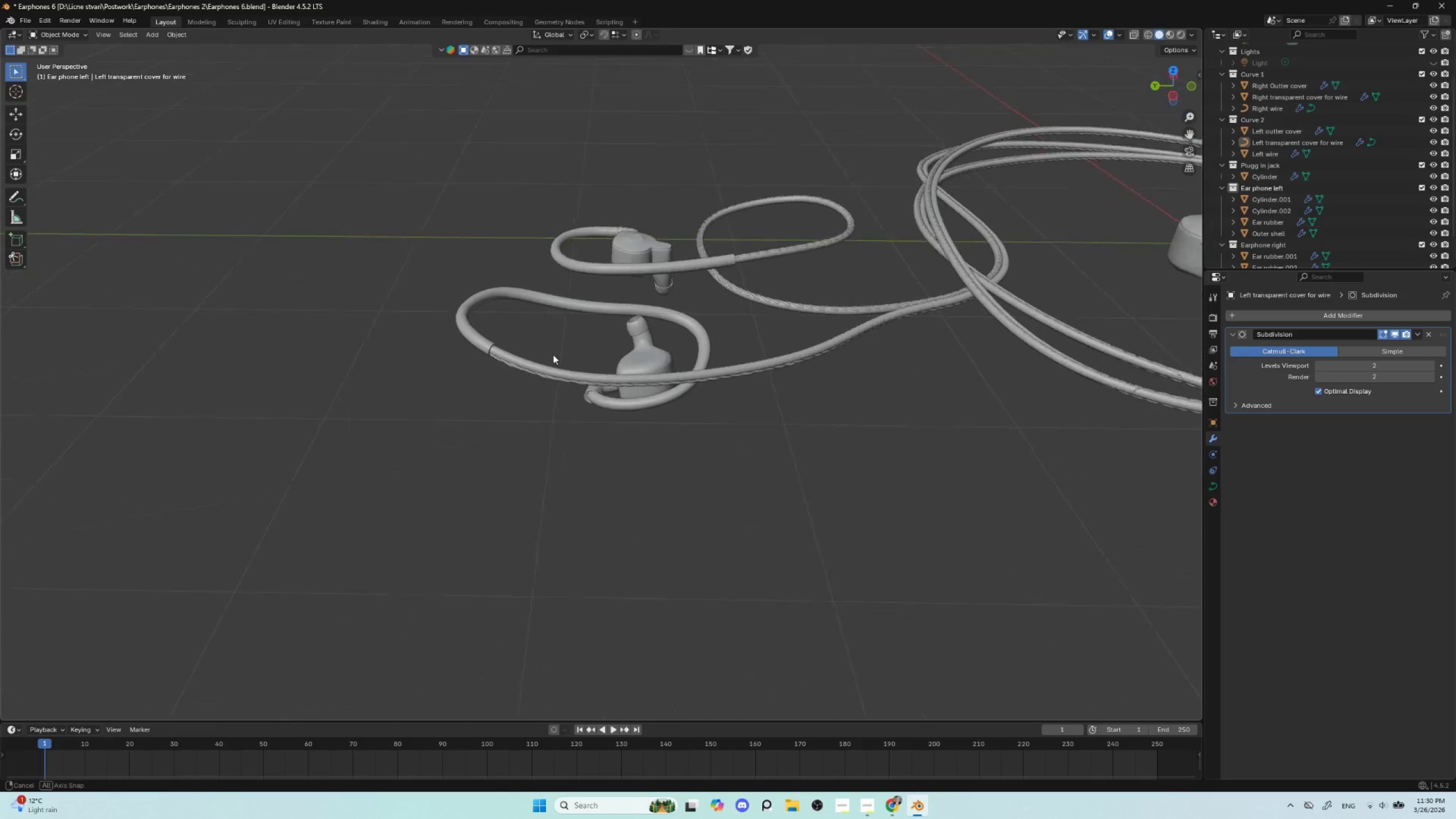 
hold_key(key=AltLeft, duration=0.47)
 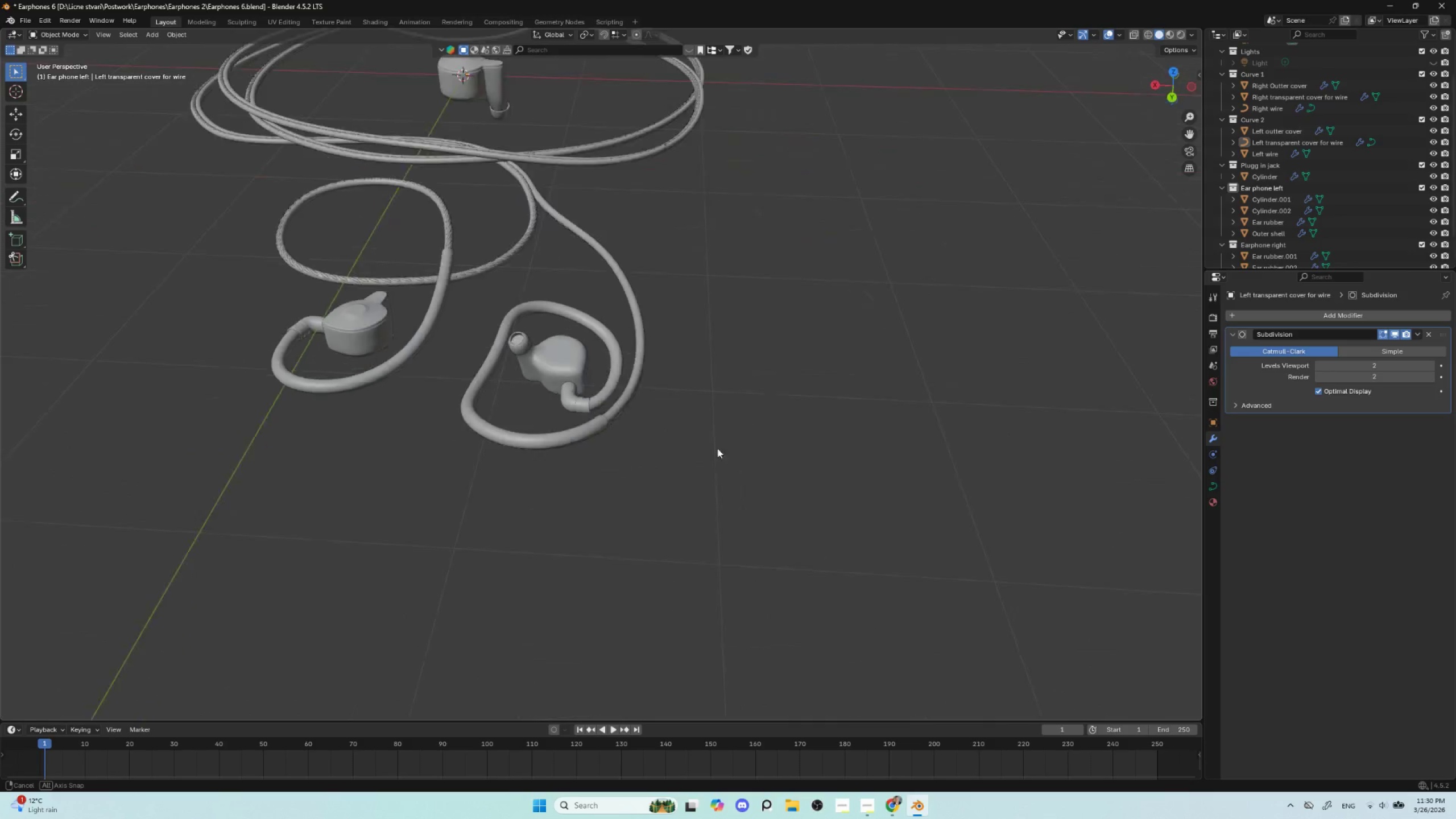 
hold_key(key=AltLeft, duration=0.5)
 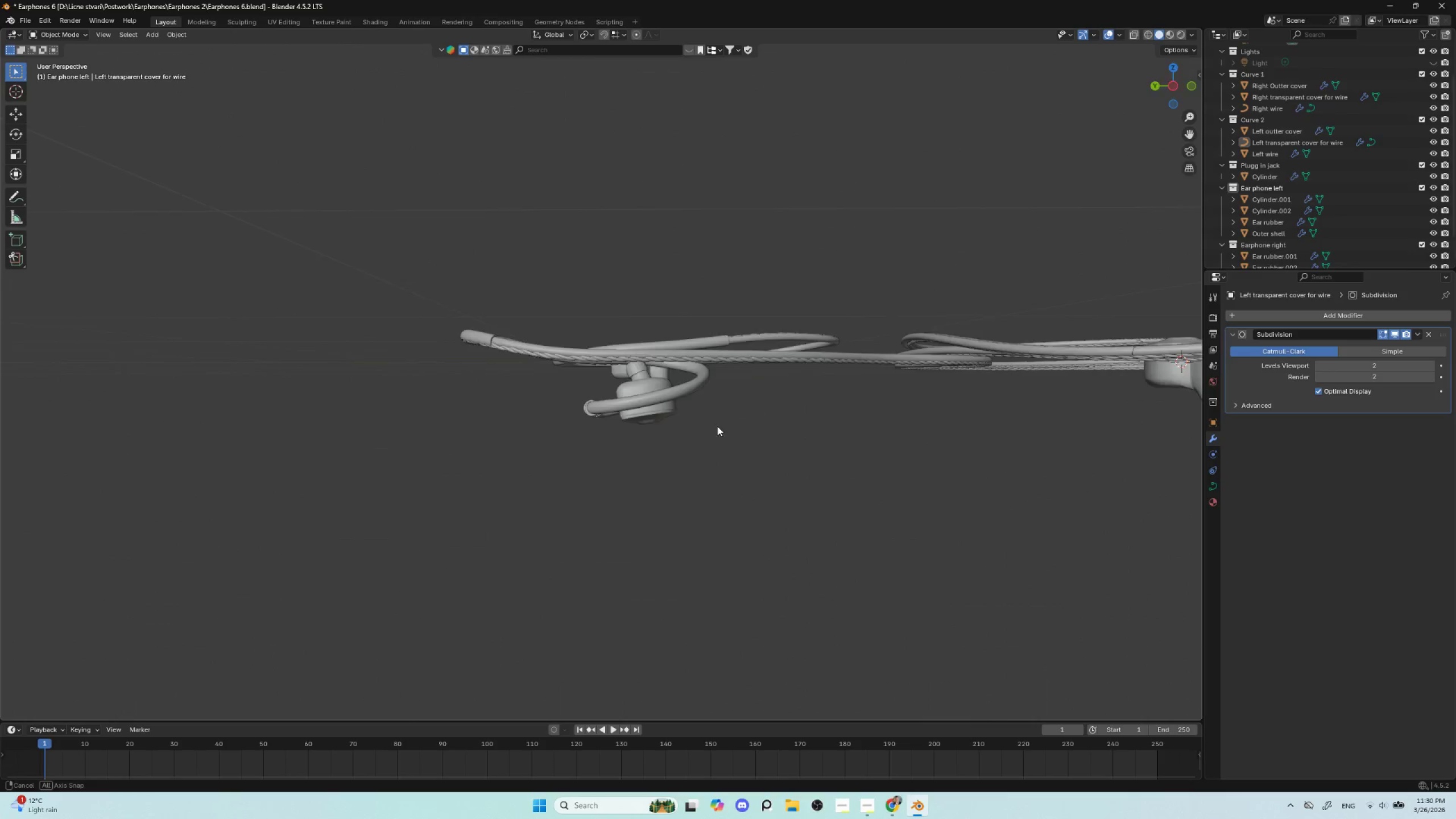 
hold_key(key=AltLeft, duration=0.56)
 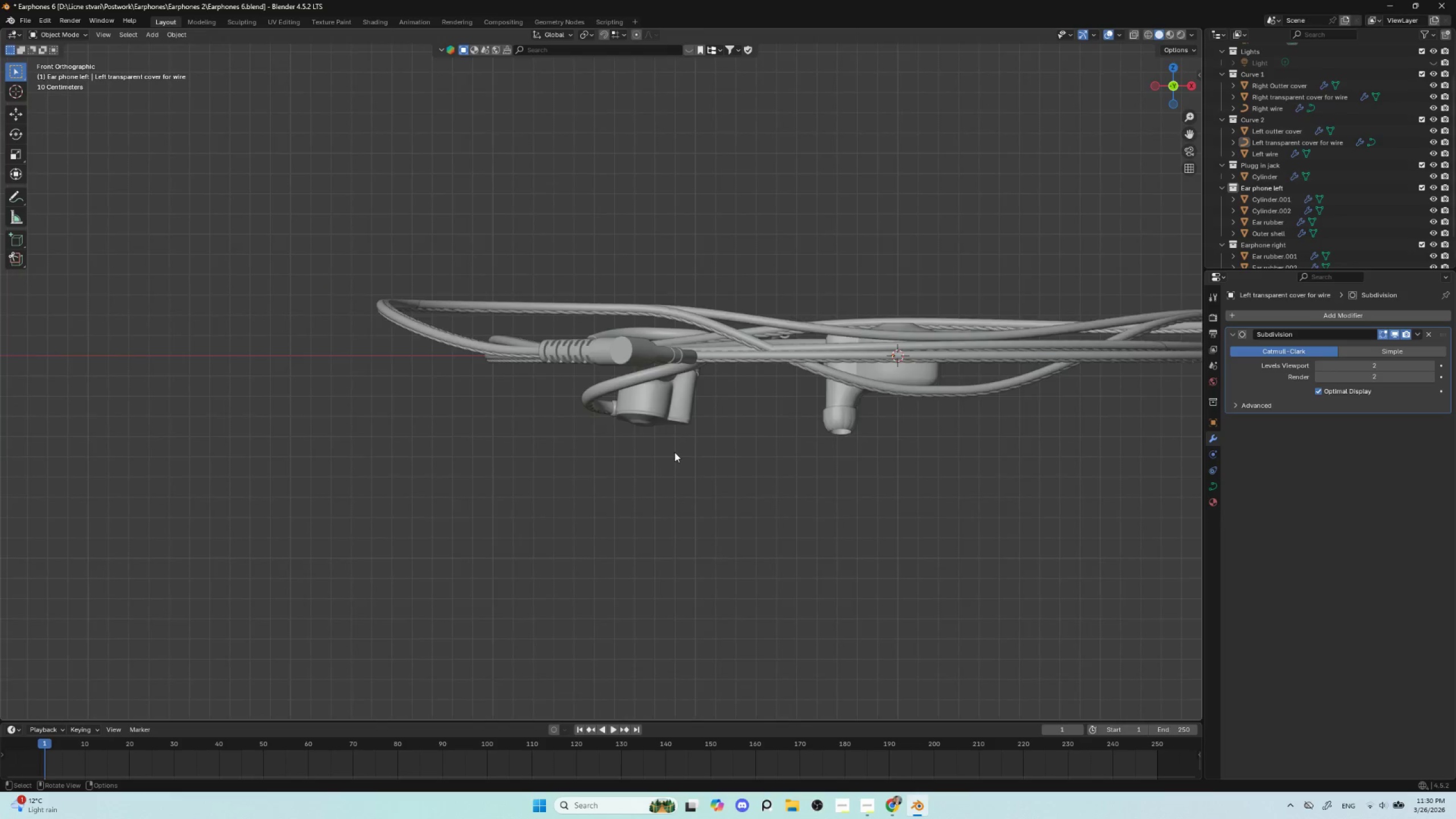 
scroll: coordinate [675, 462], scroll_direction: down, amount: 3.0
 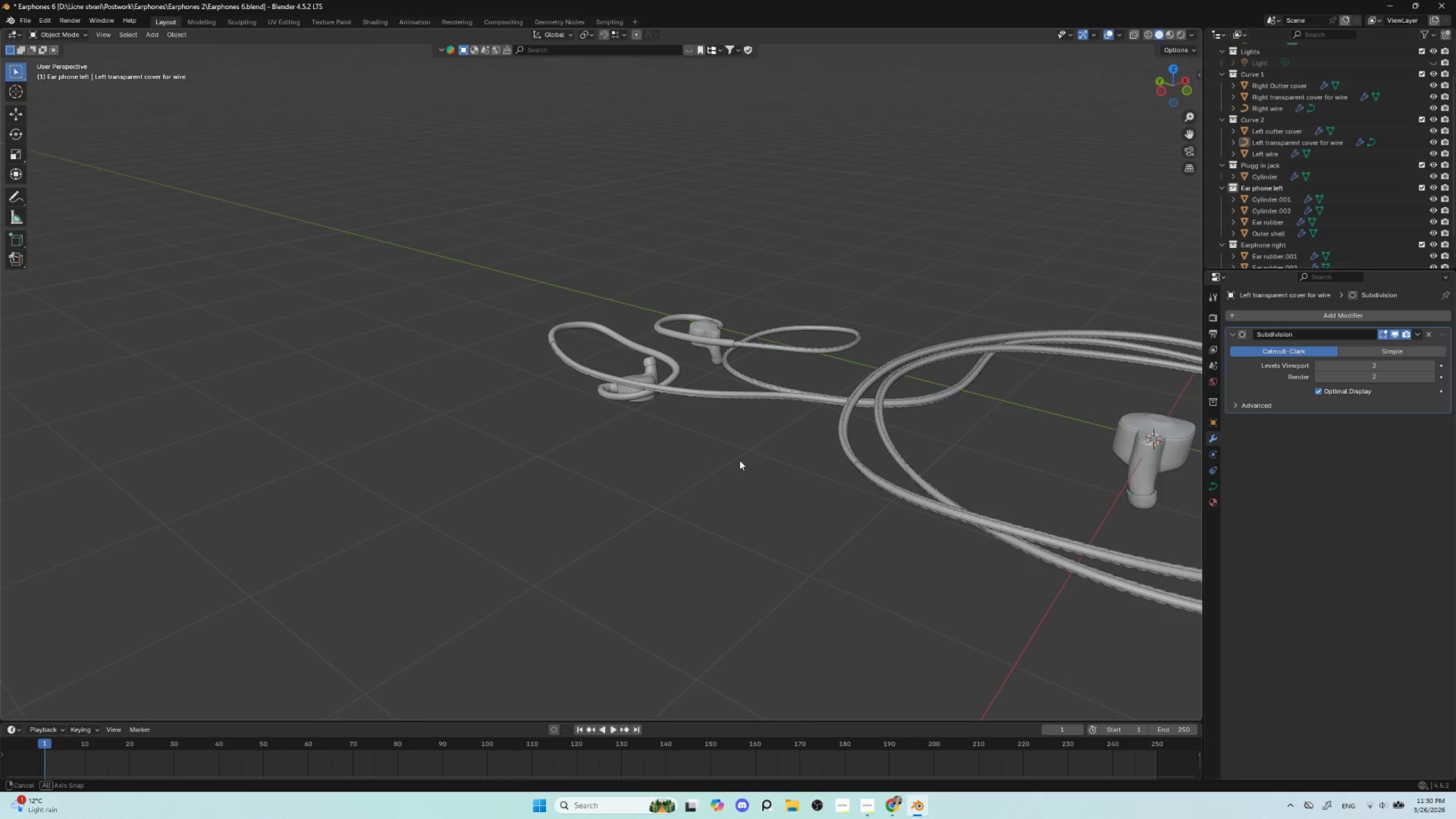 
scroll: coordinate [731, 479], scroll_direction: up, amount: 3.0
 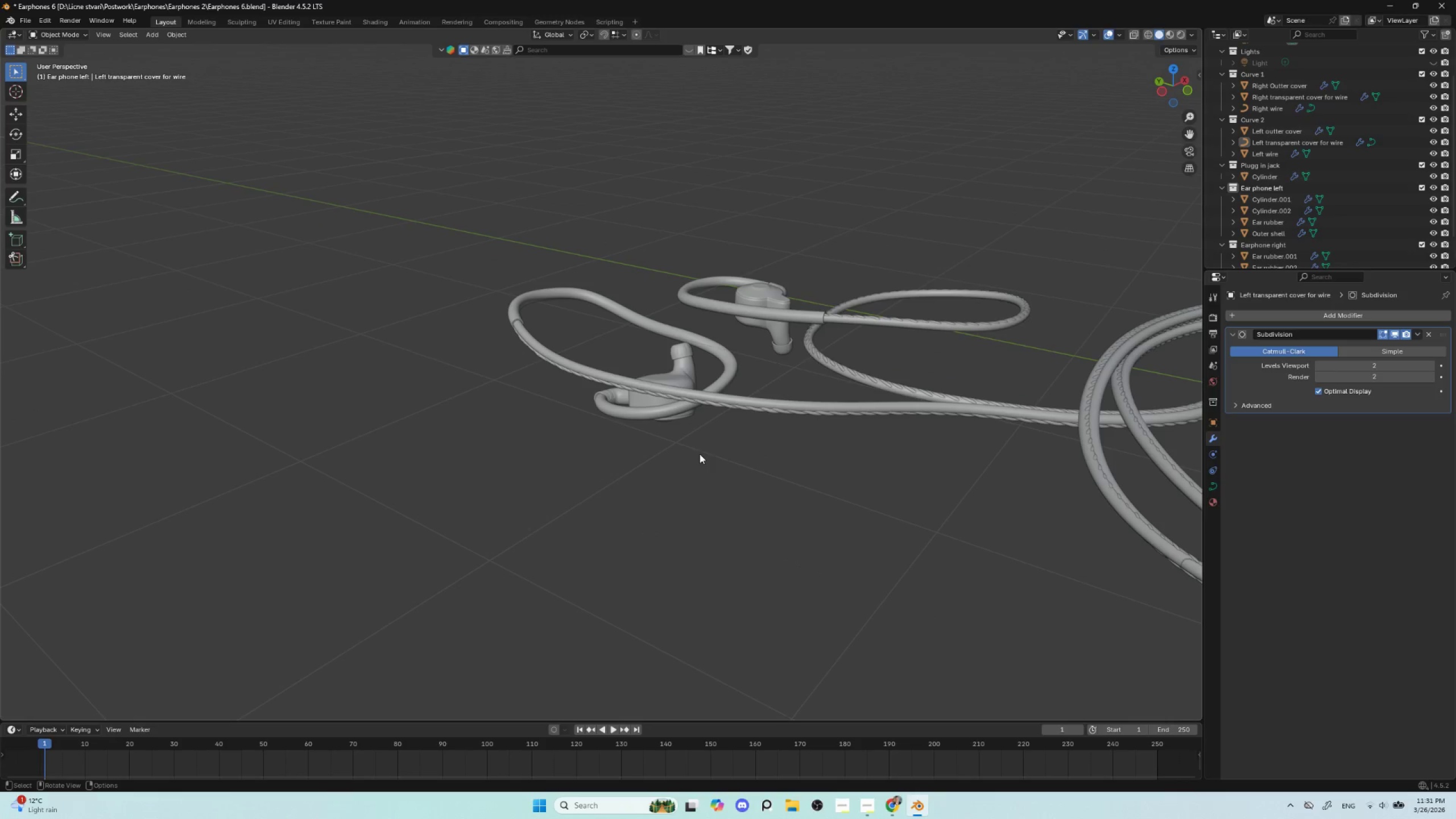 
key(Control+Z)
 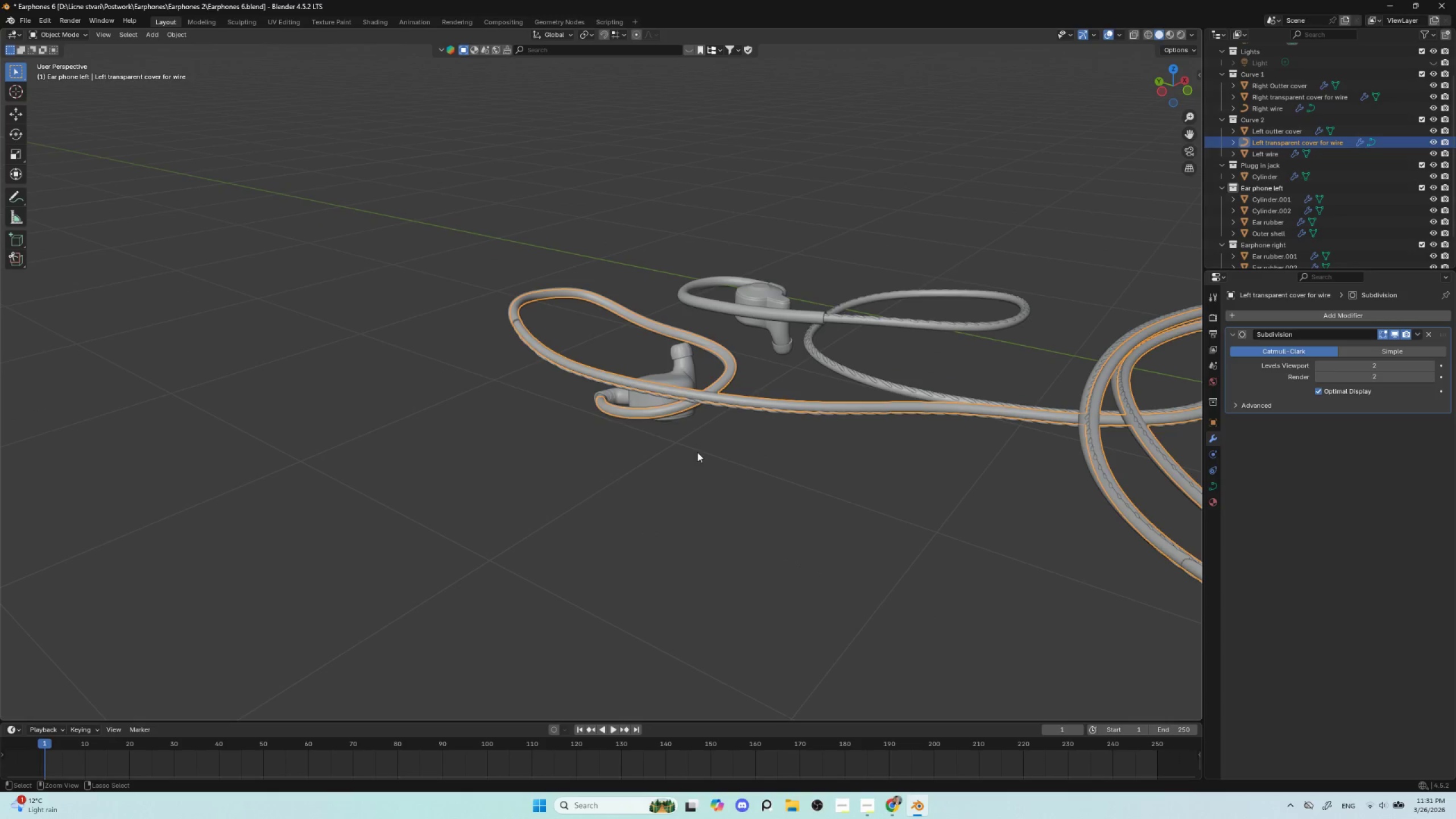 
key(Control+Z)
 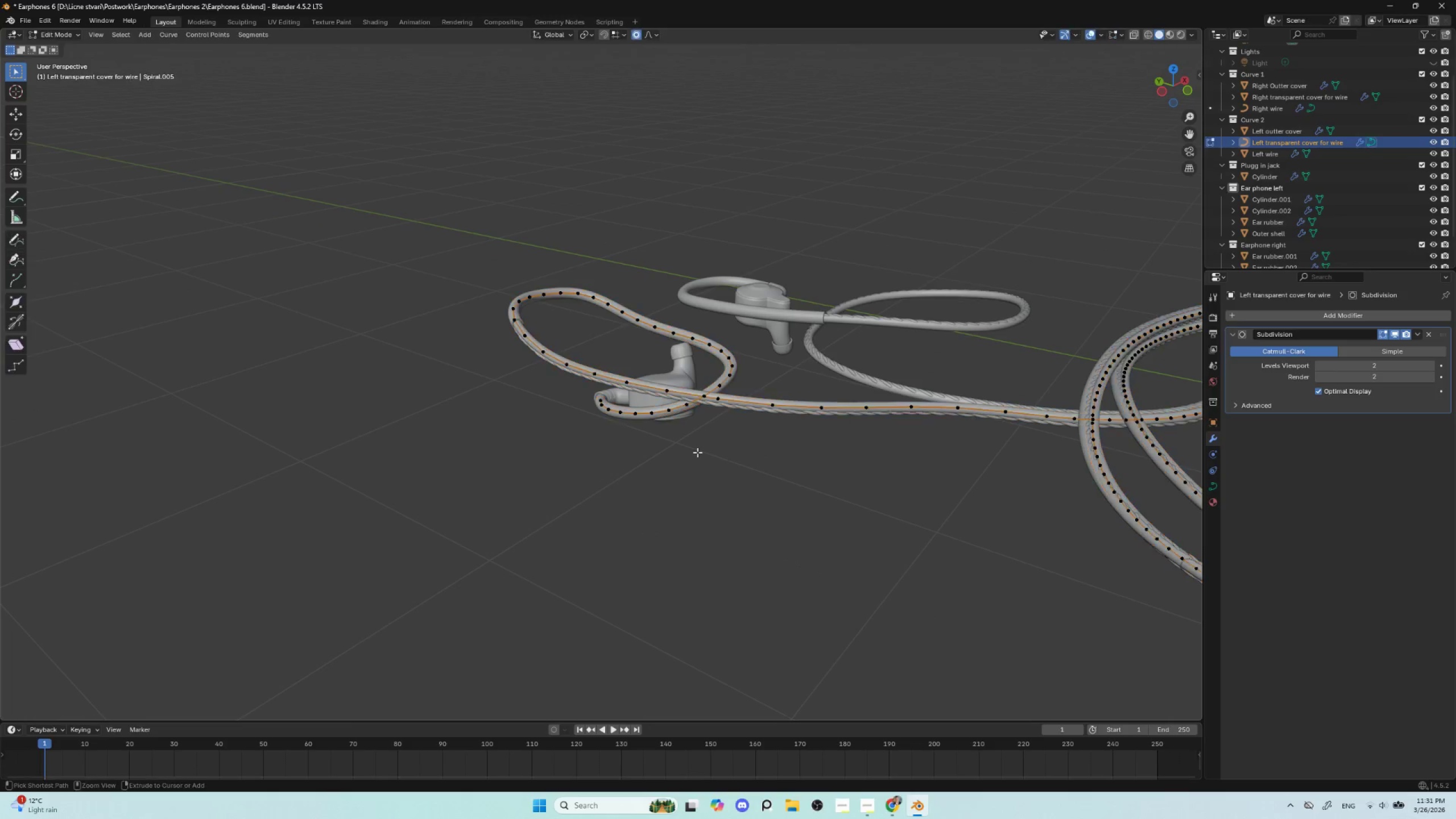 
key(Control+Z)
 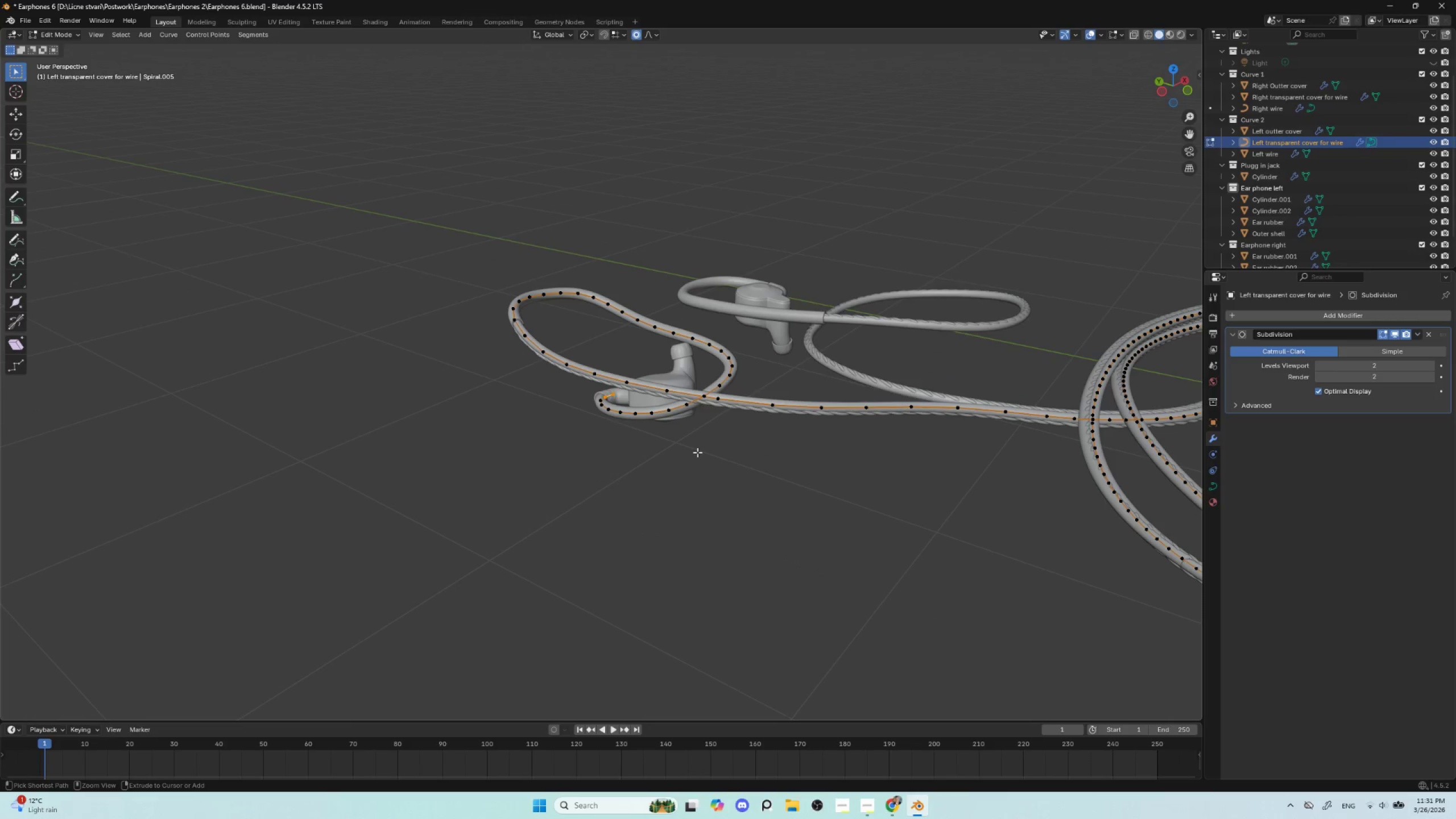 
key(Control+Z)
 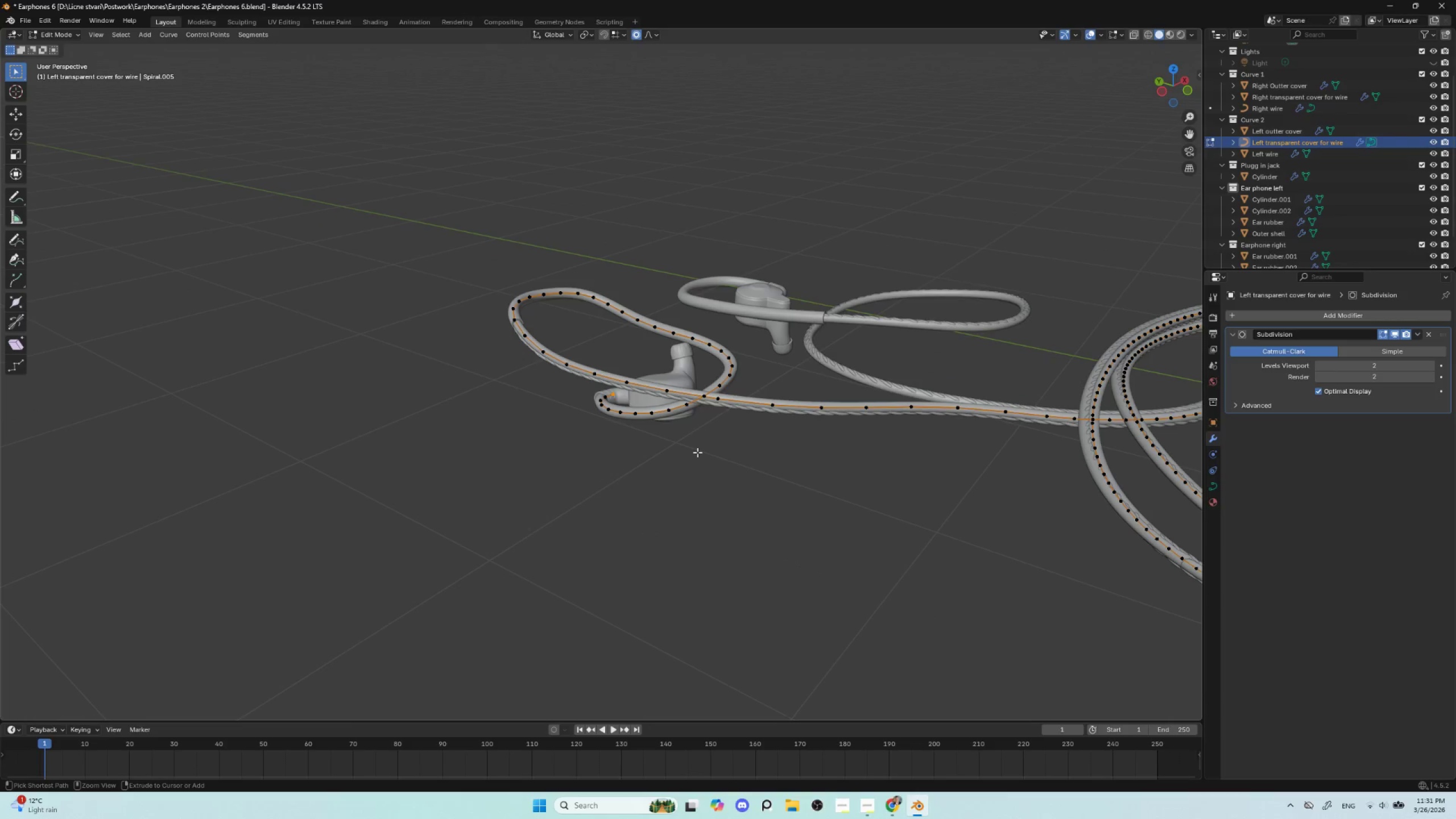 
key(Control+Z)
 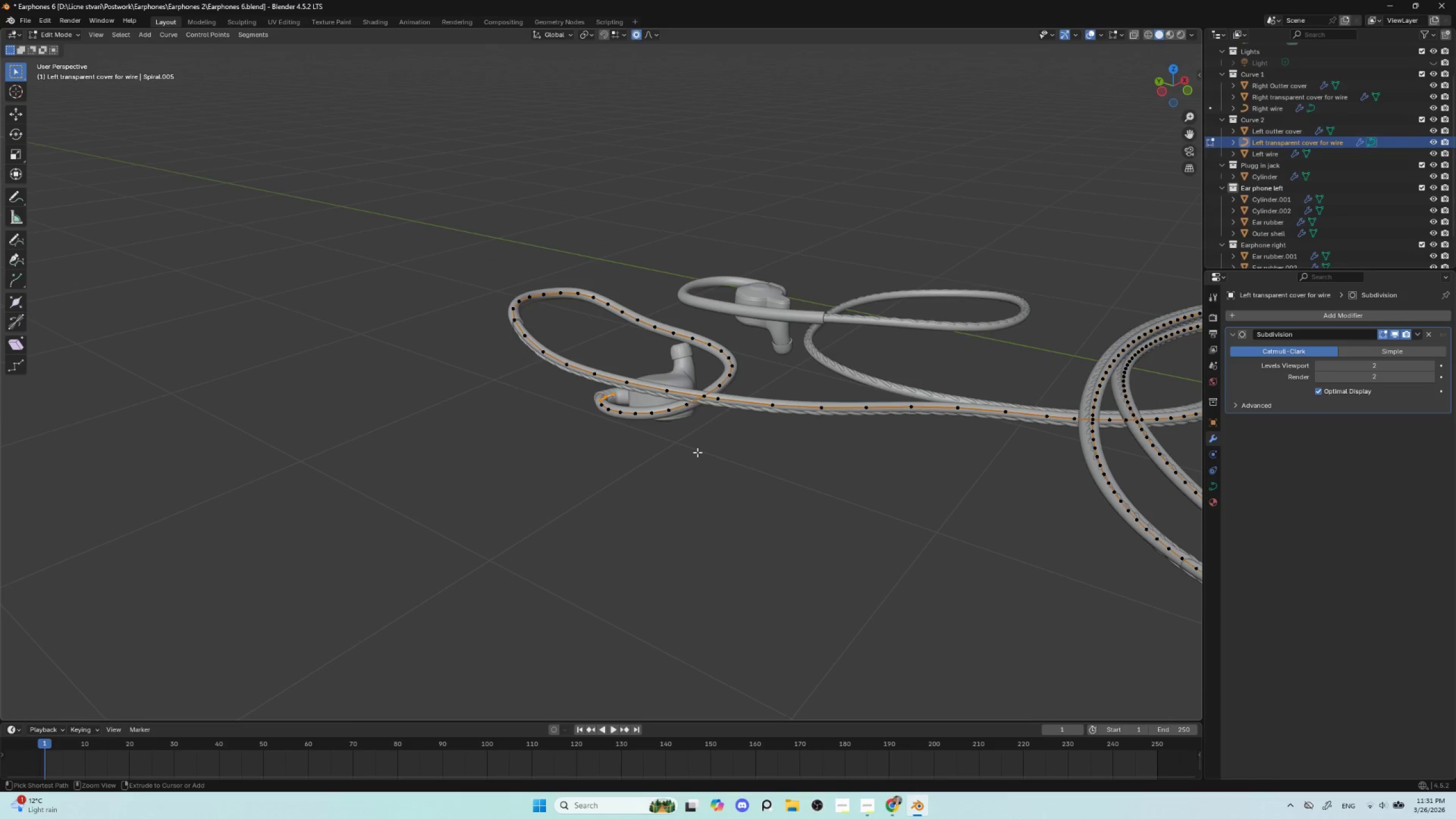 
key(Control+Z)
 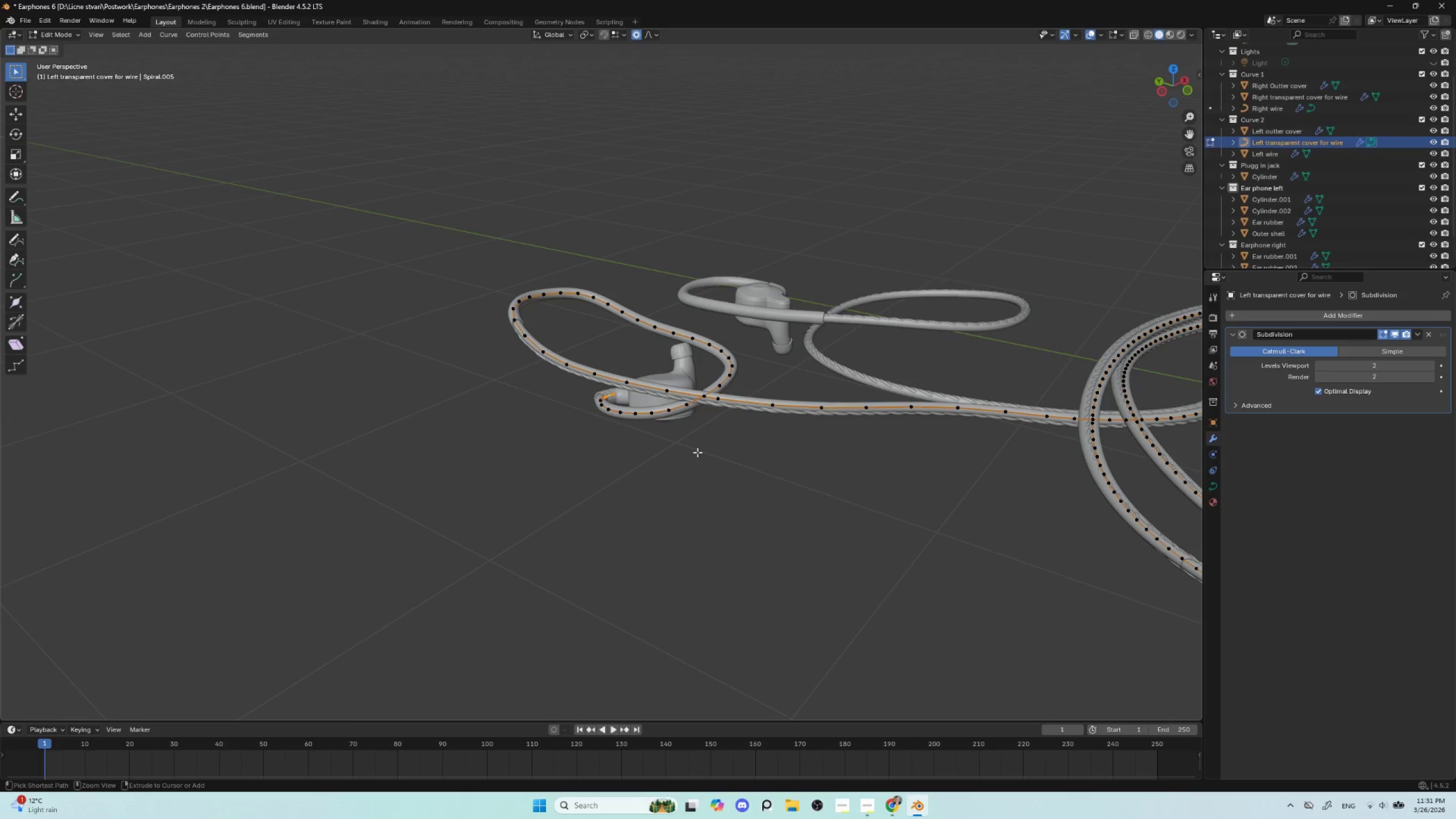 
key(Control+Z)
 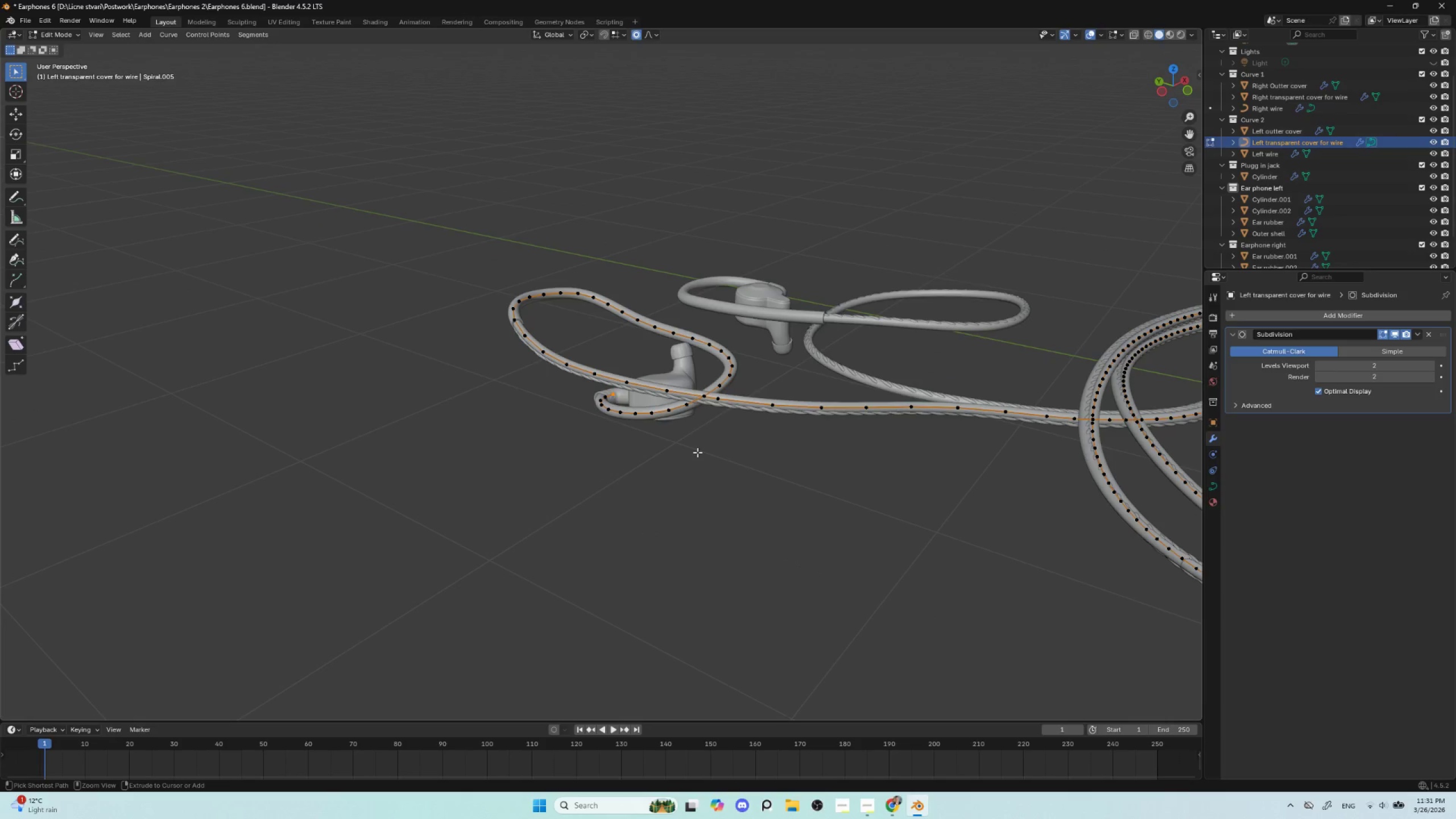 
key(Control+Z)
 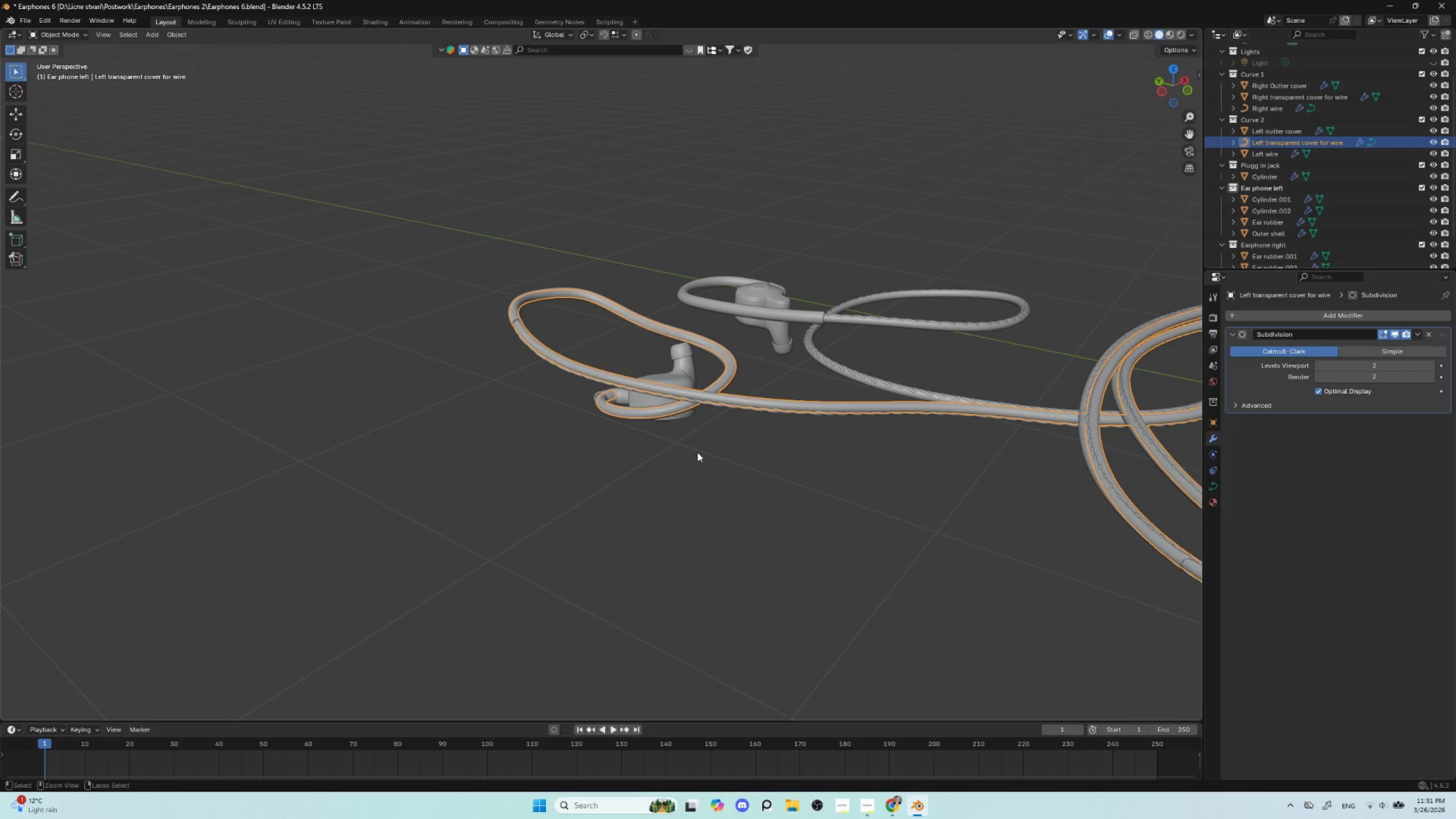 
key(Control+Z)
 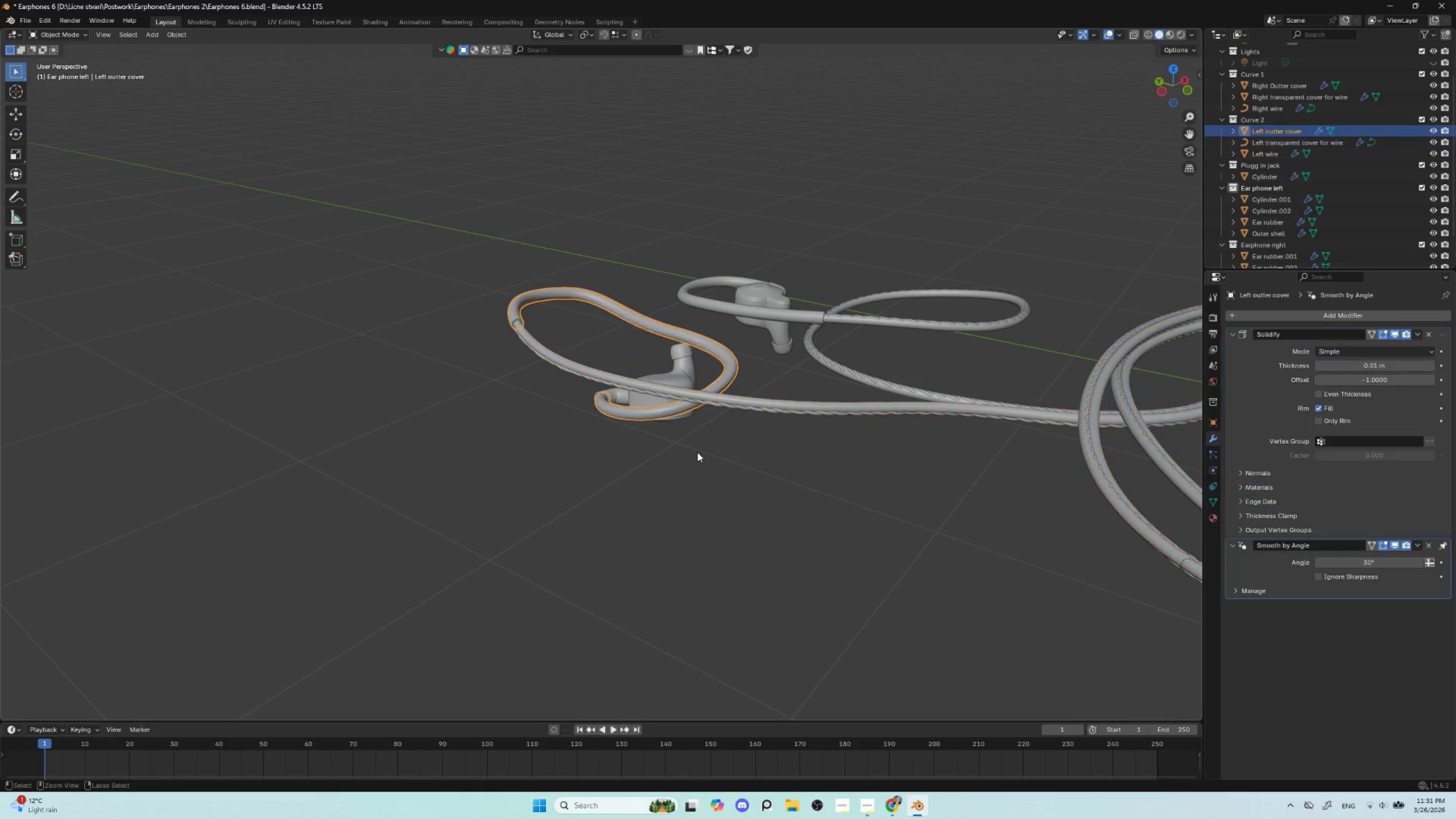 
key(Control+Z)
 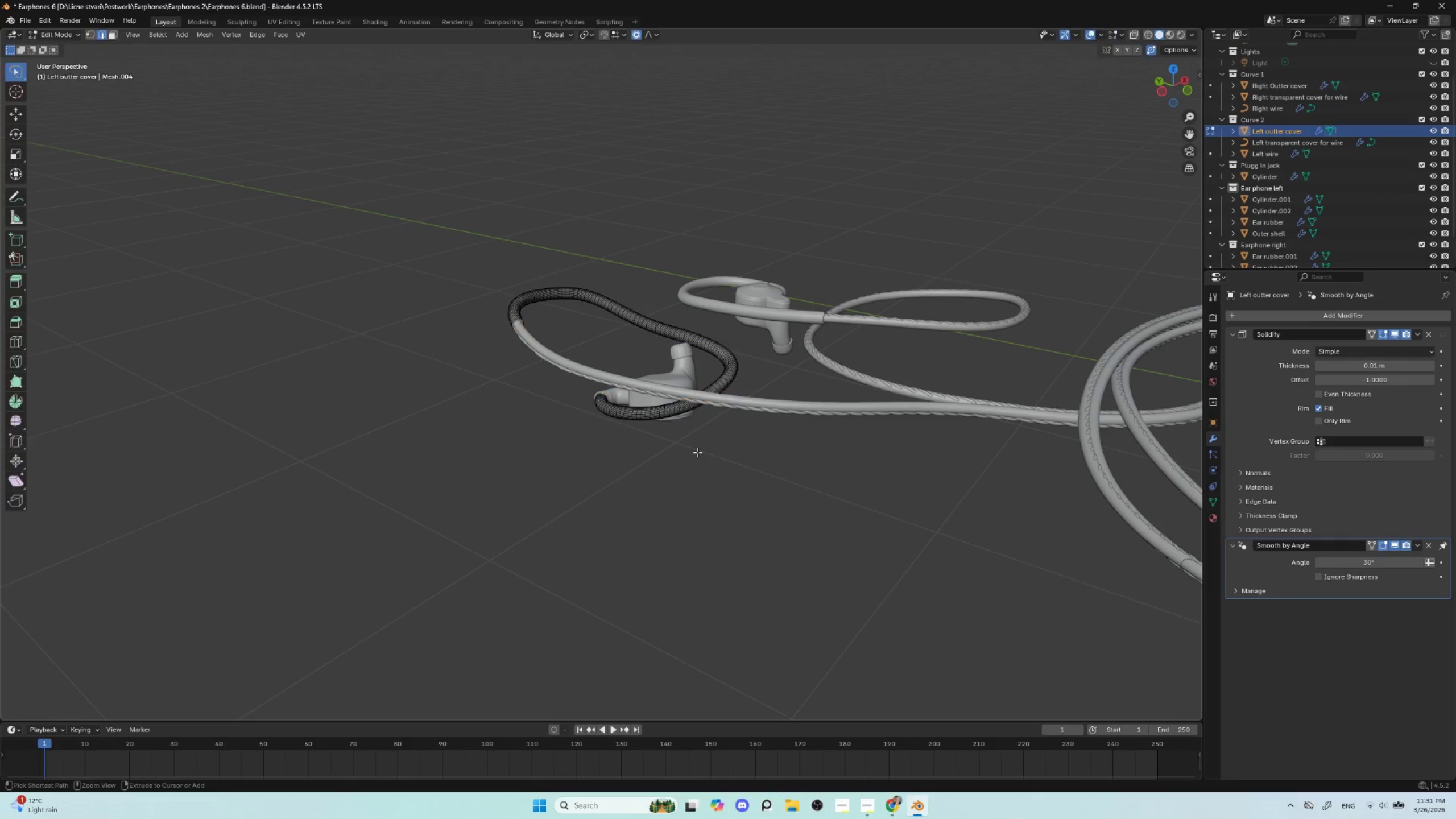 
key(Control+Z)
 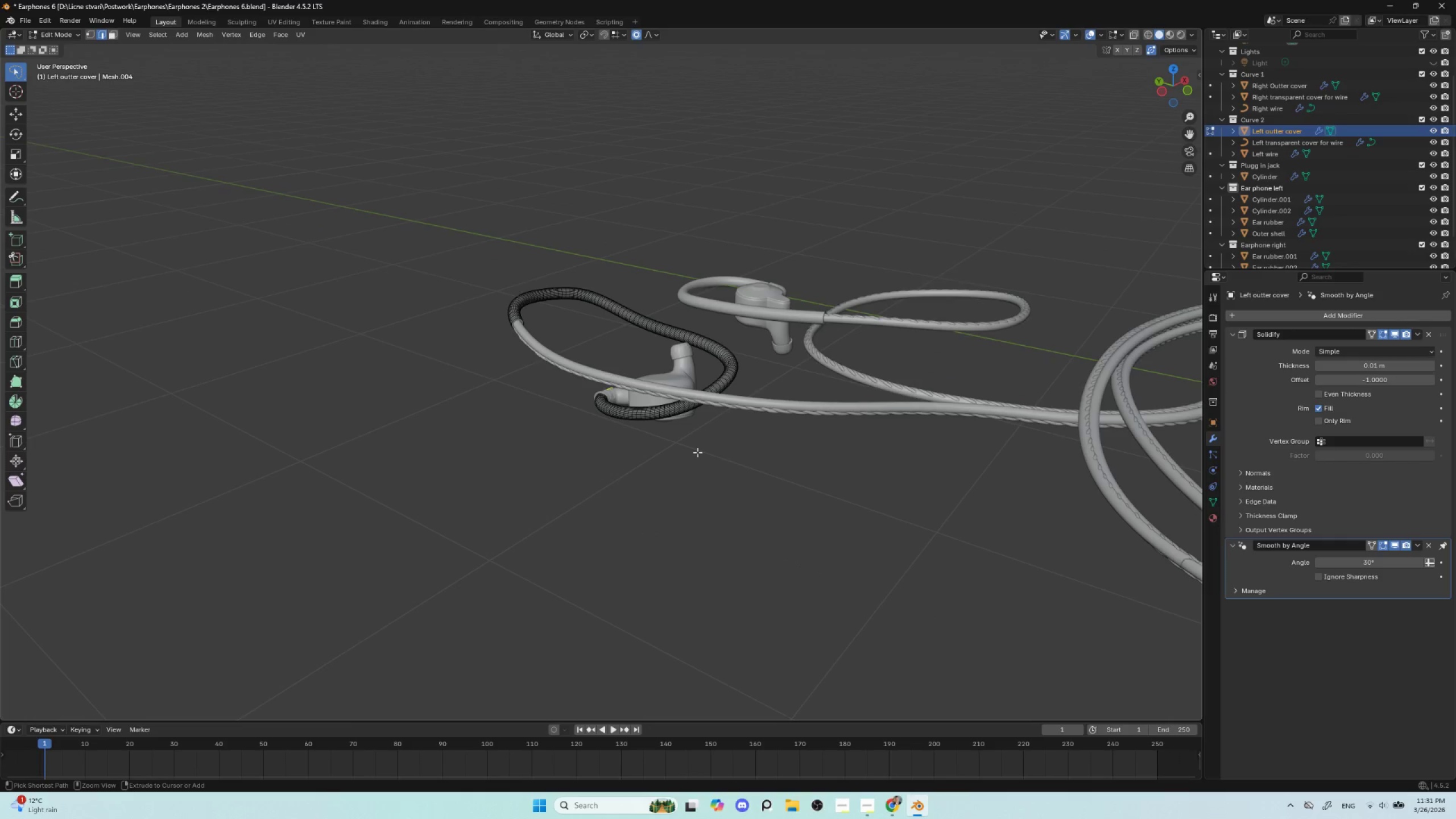 
key(Control+Z)
 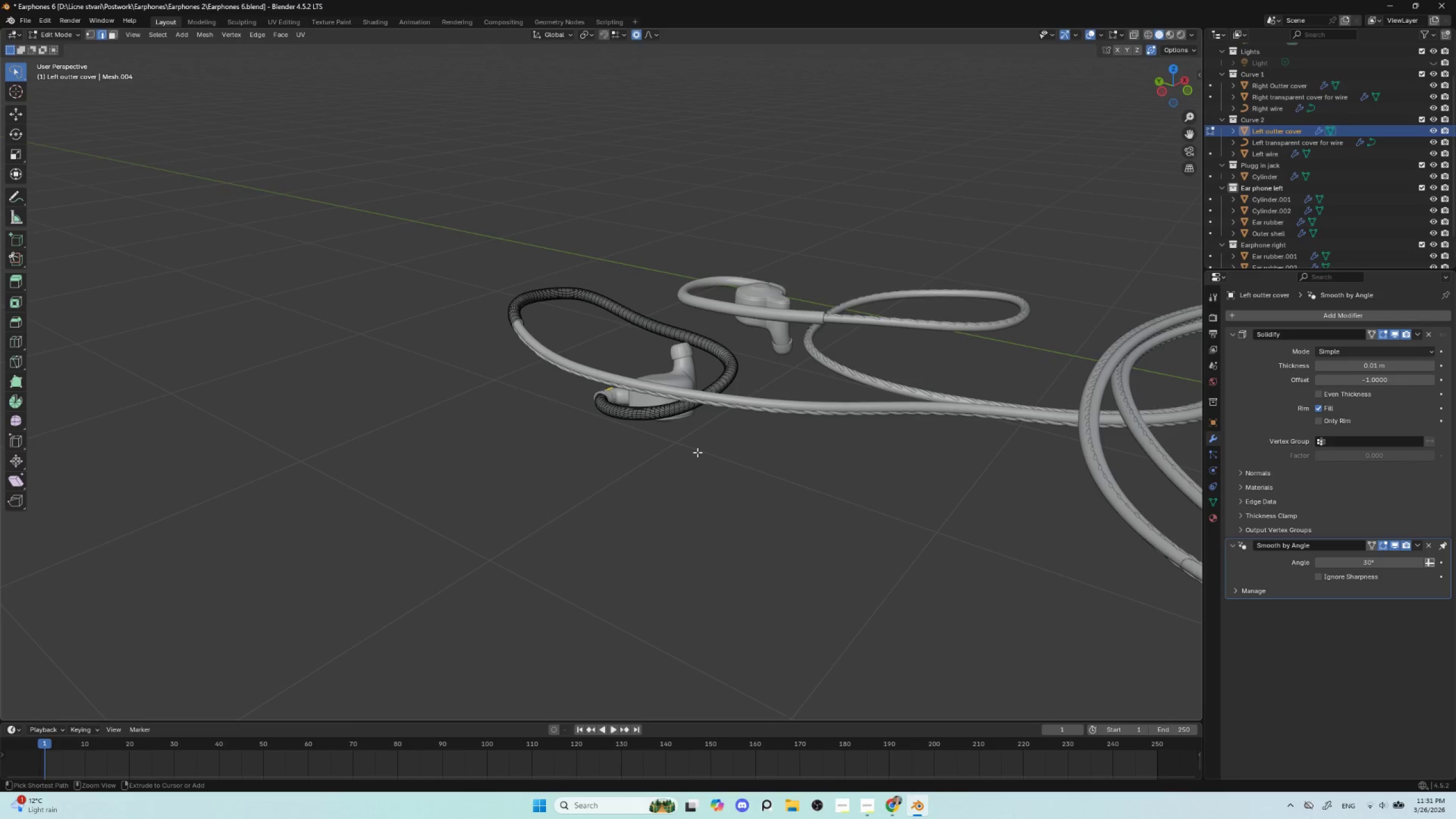 
key(Control+Z)
 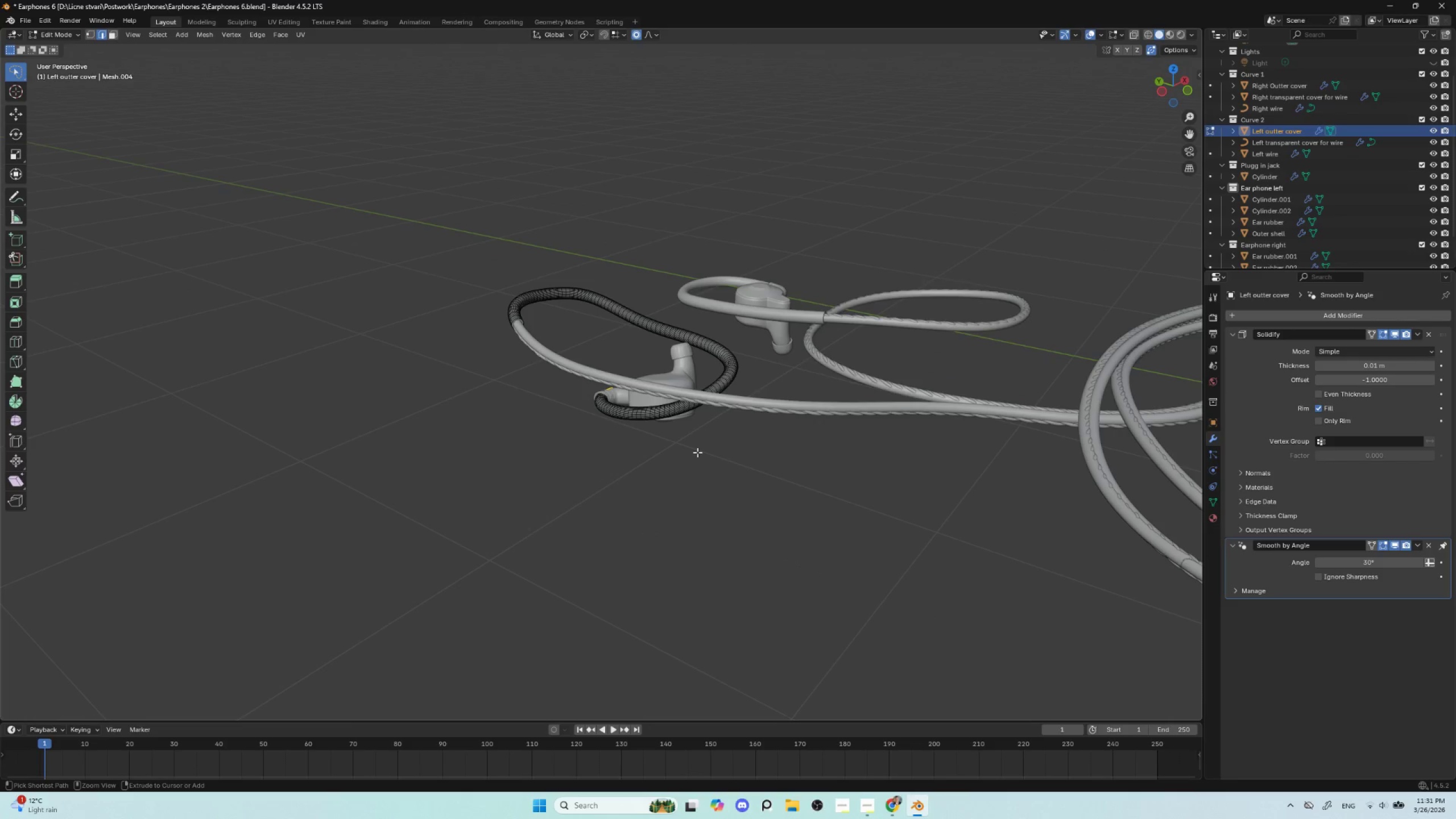 
key(Control+Z)
 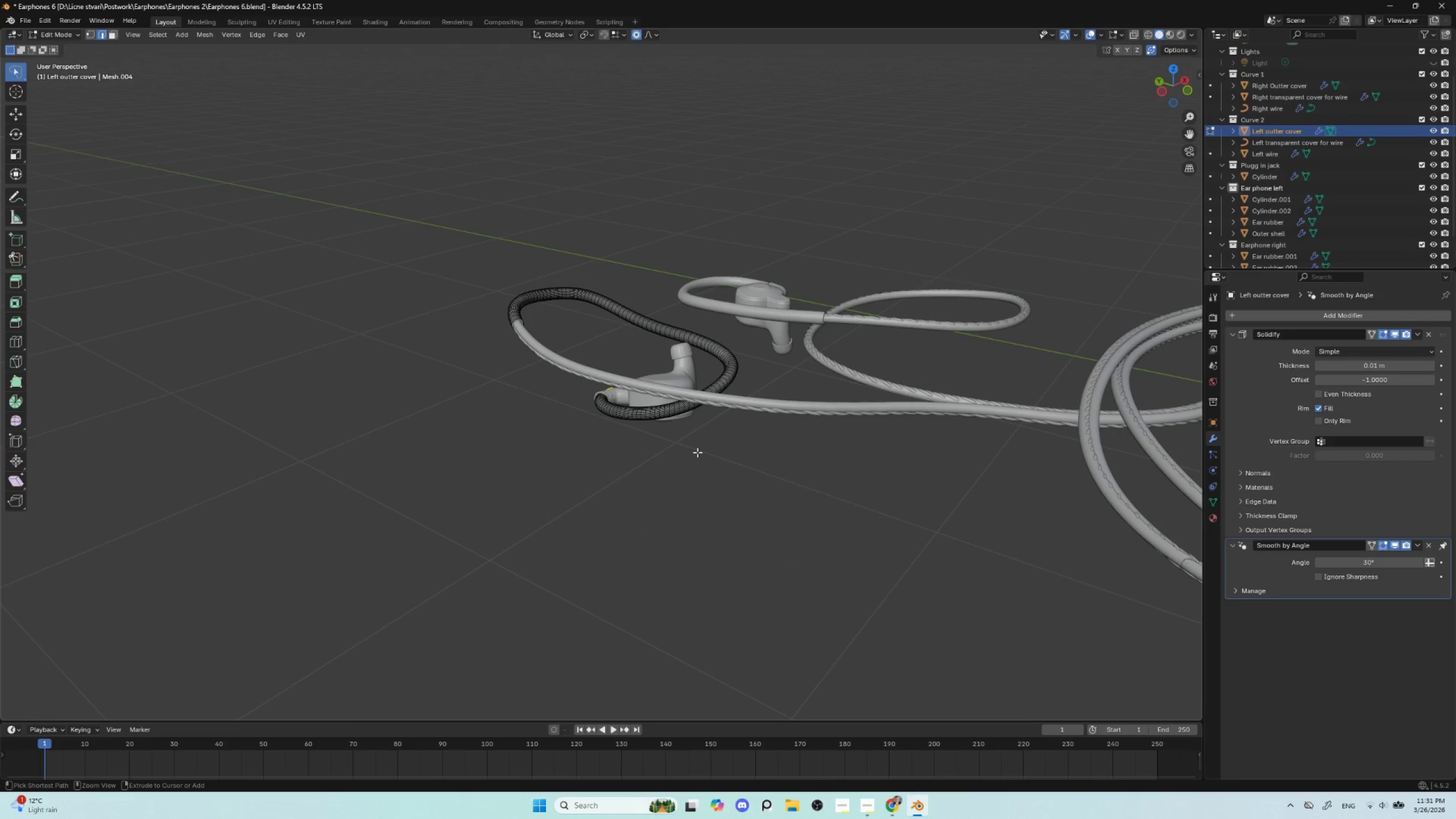 
key(Control+Z)
 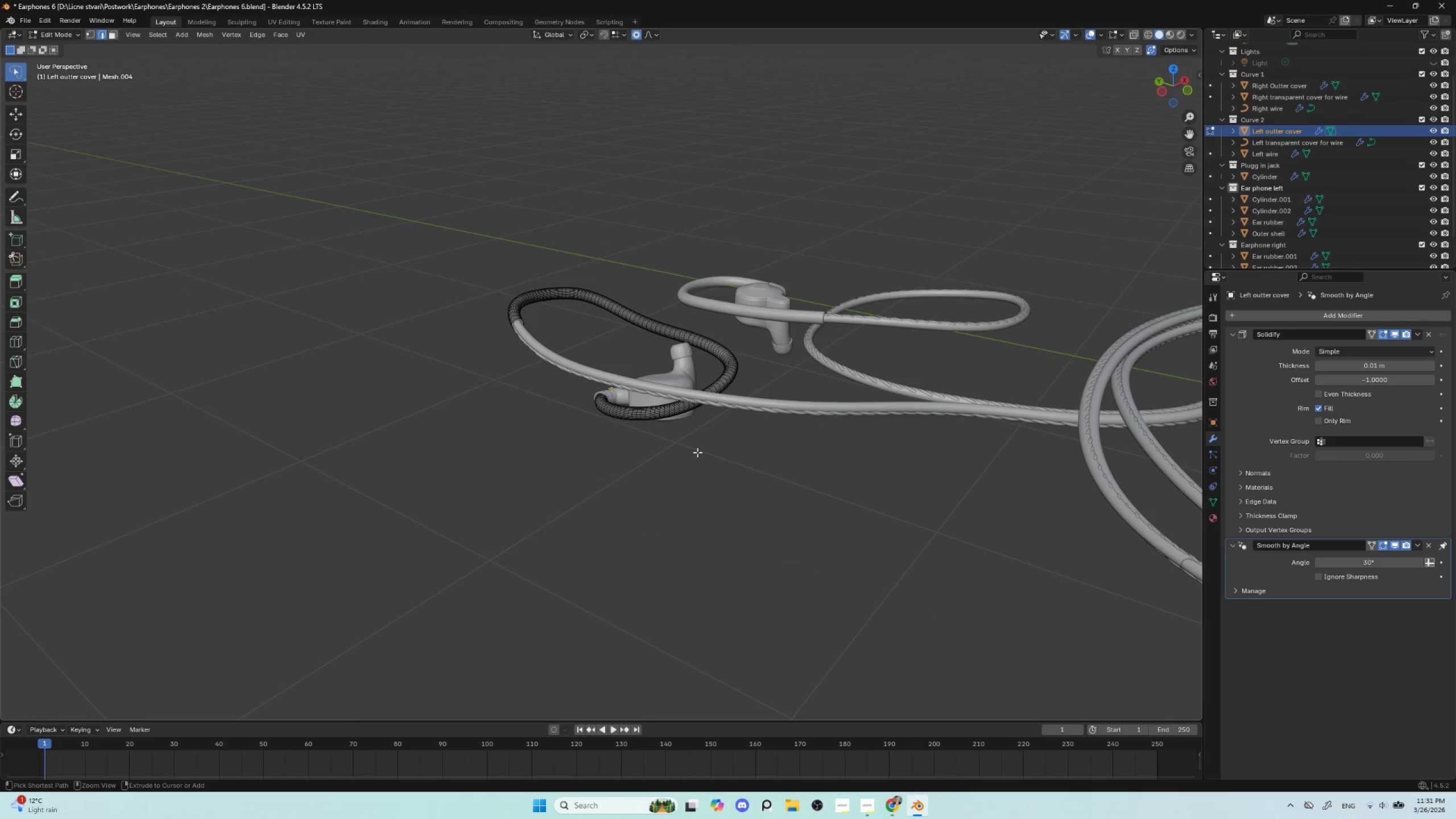 
key(Control+Z)
 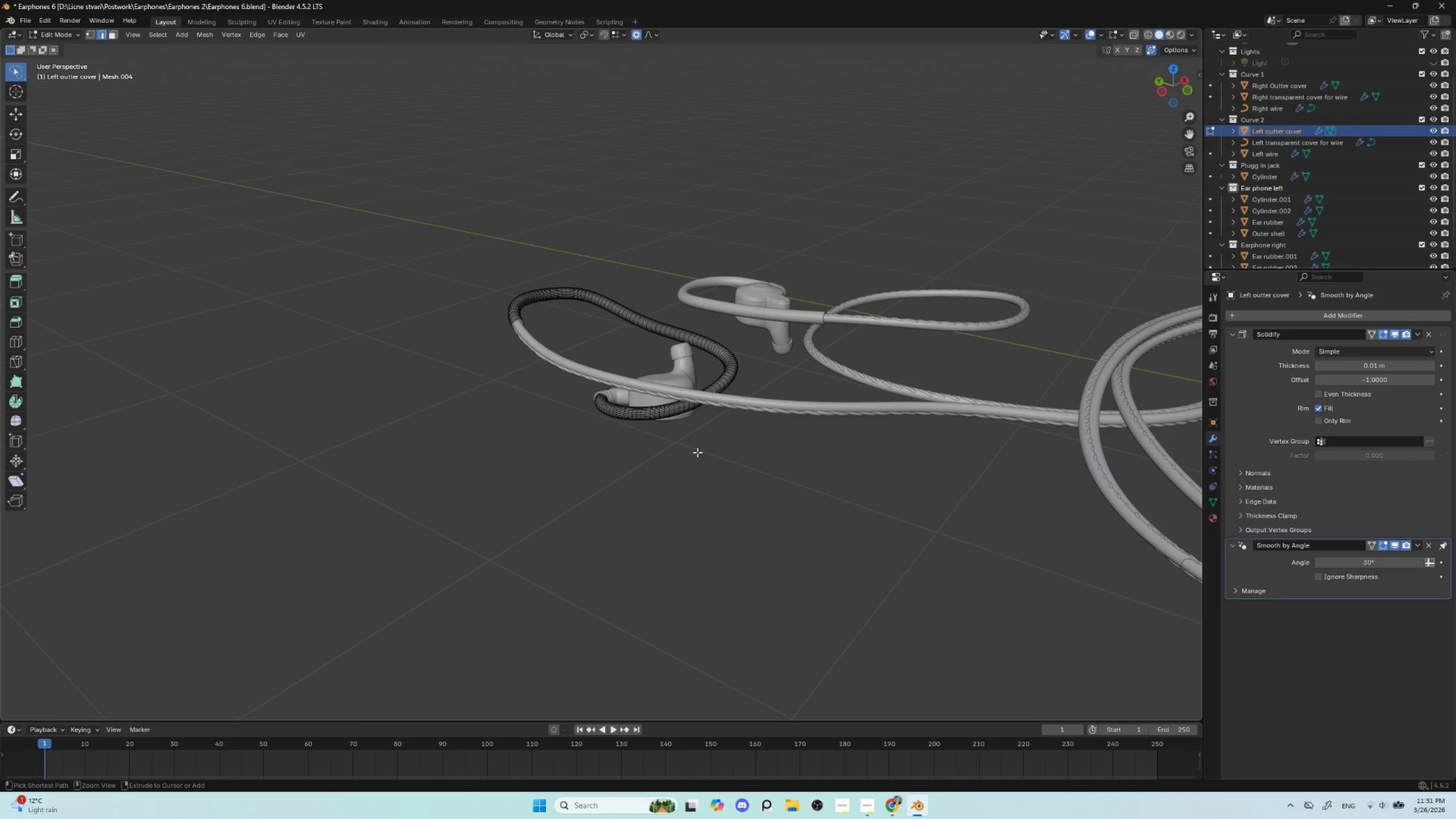 
key(Control+Z)
 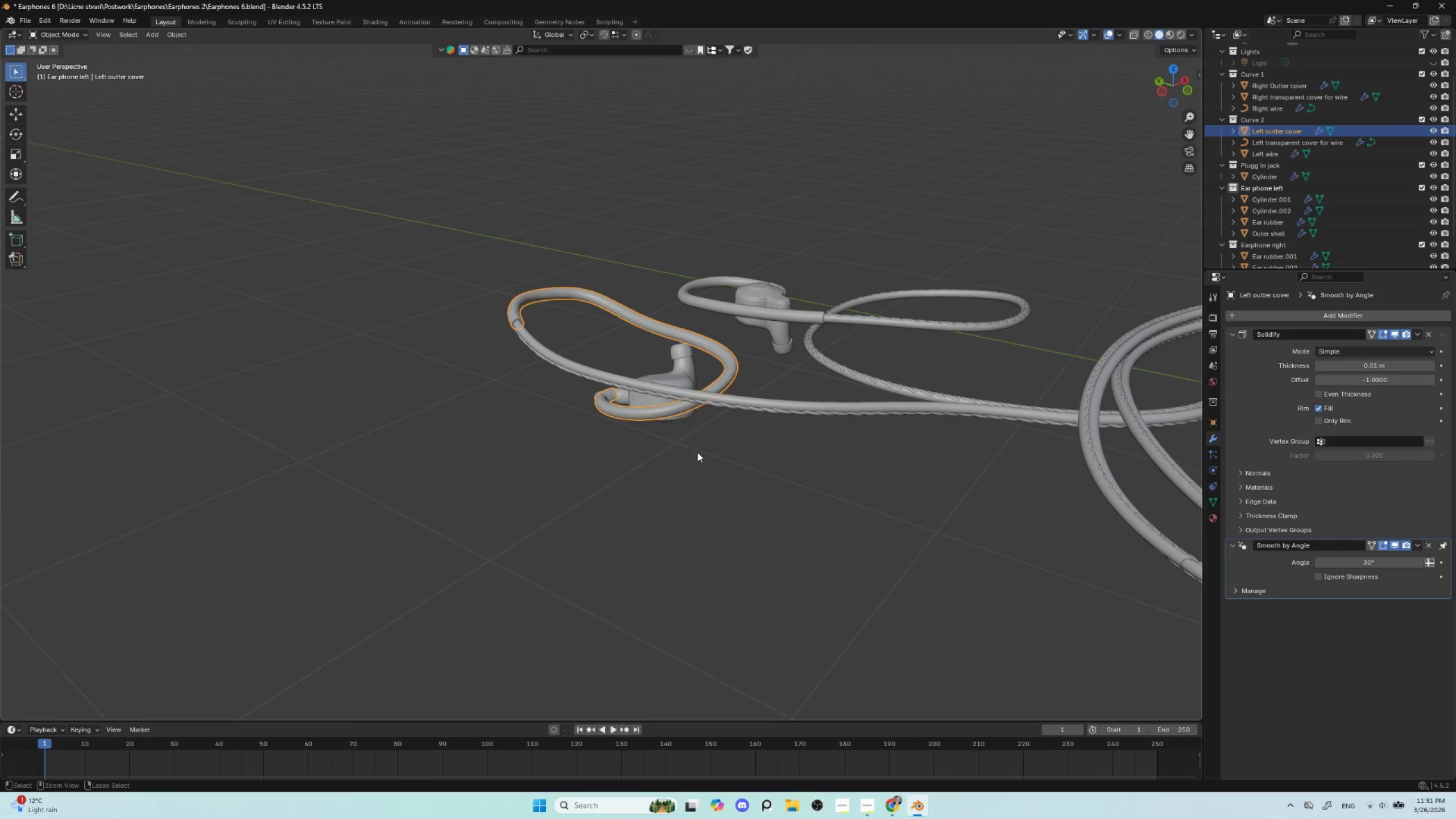 
key(Control+Z)
 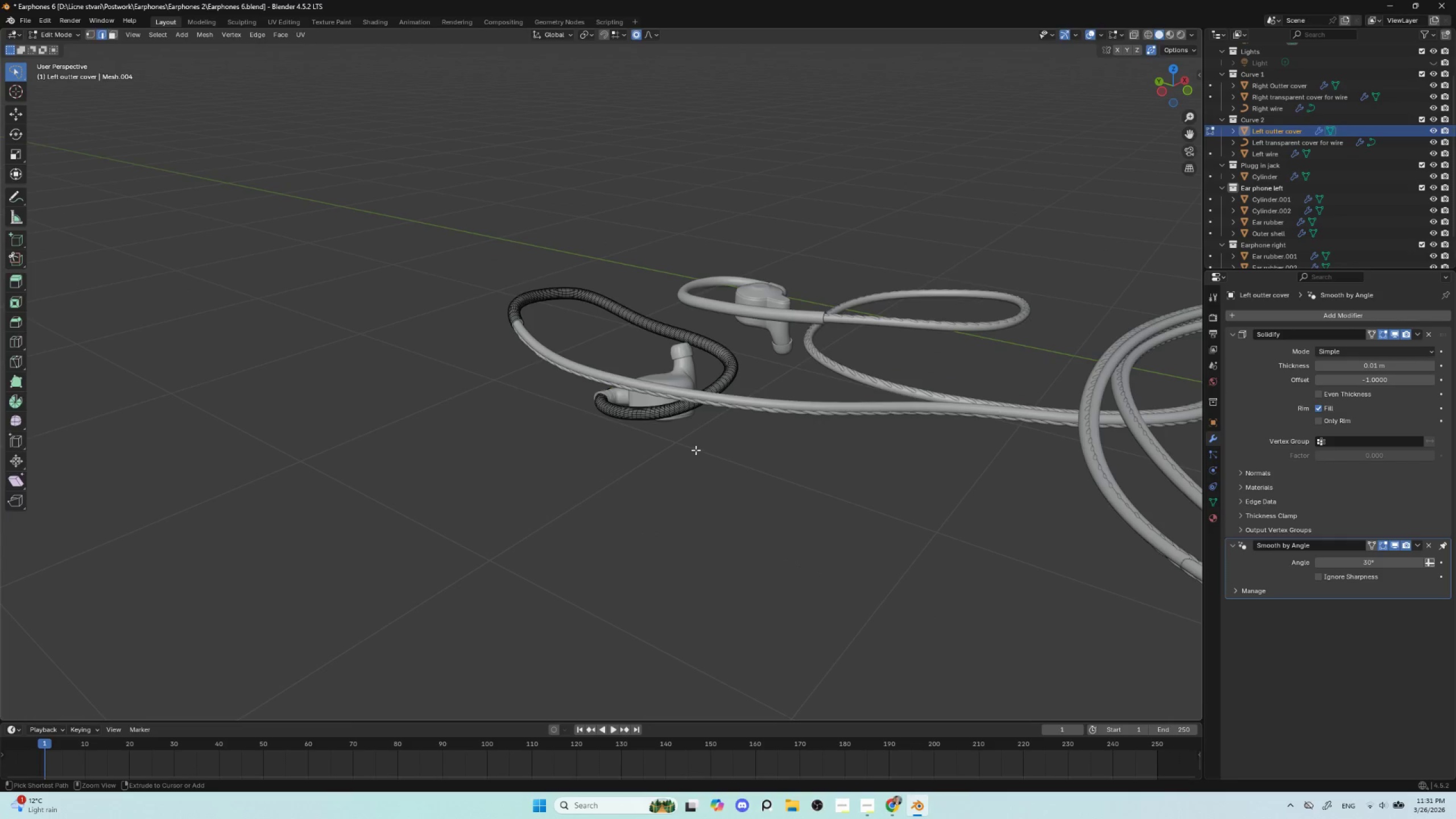 
key(Control+Z)
 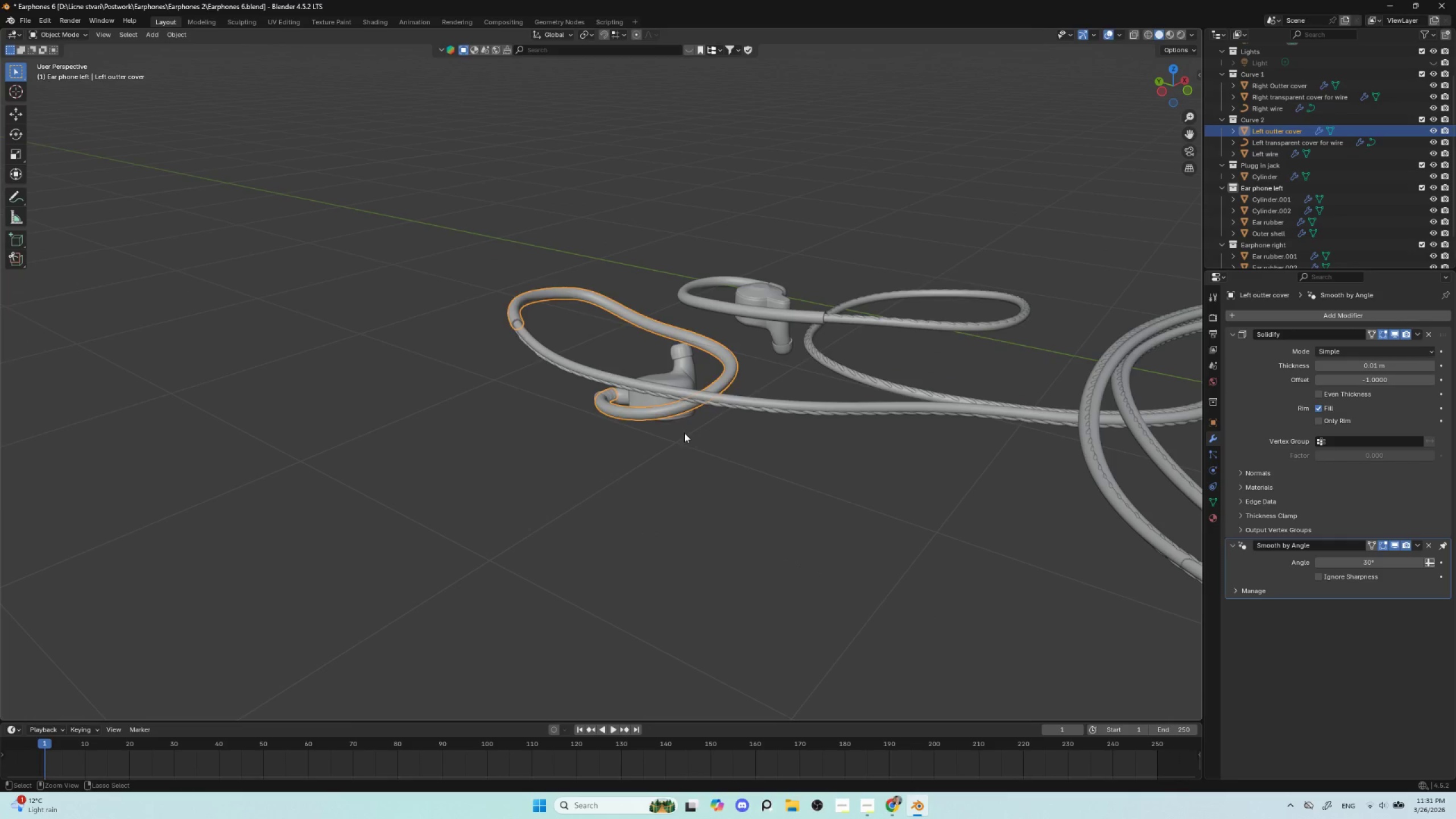 
key(Control+Z)
 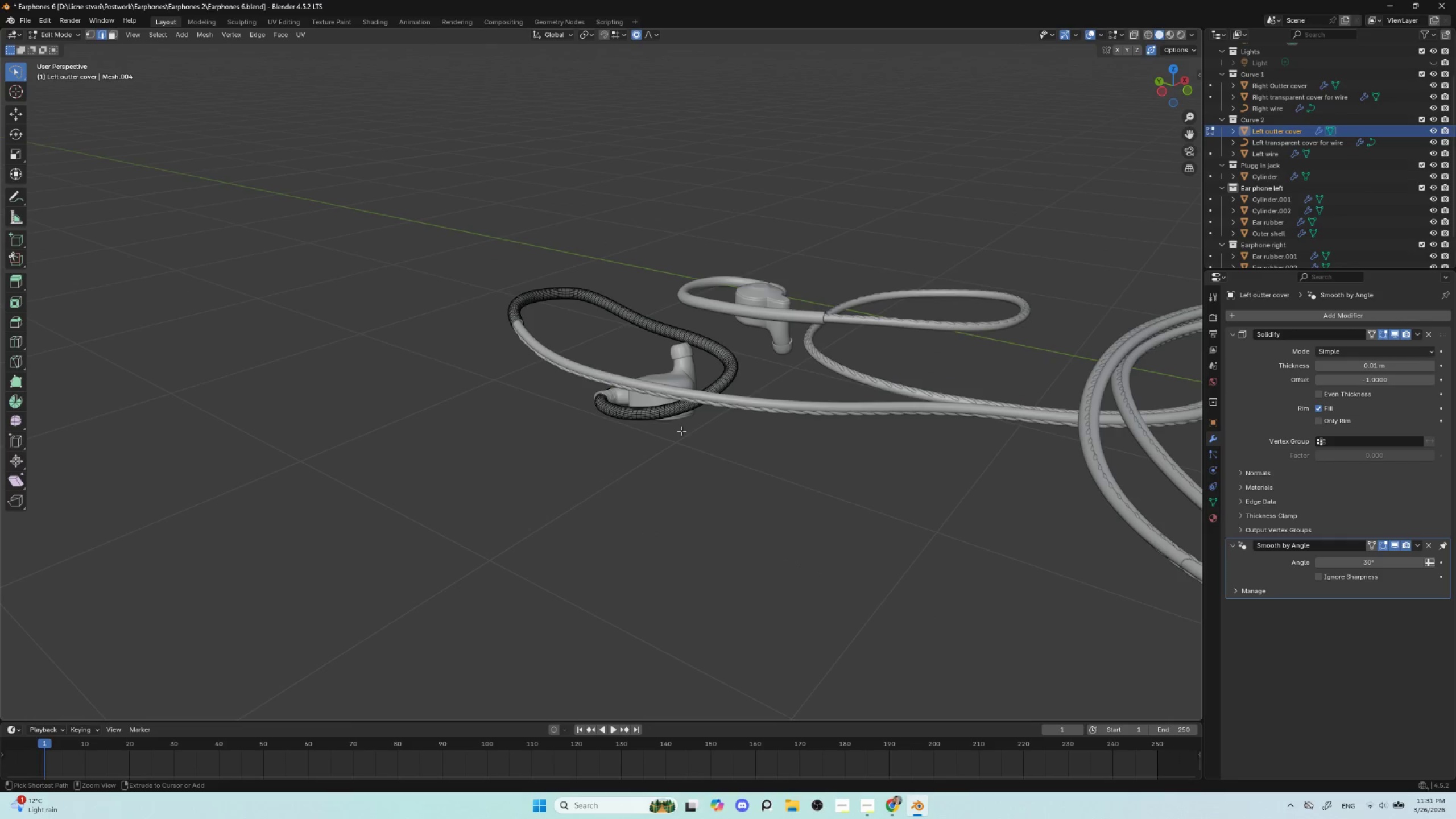 
key(Control+Z)
 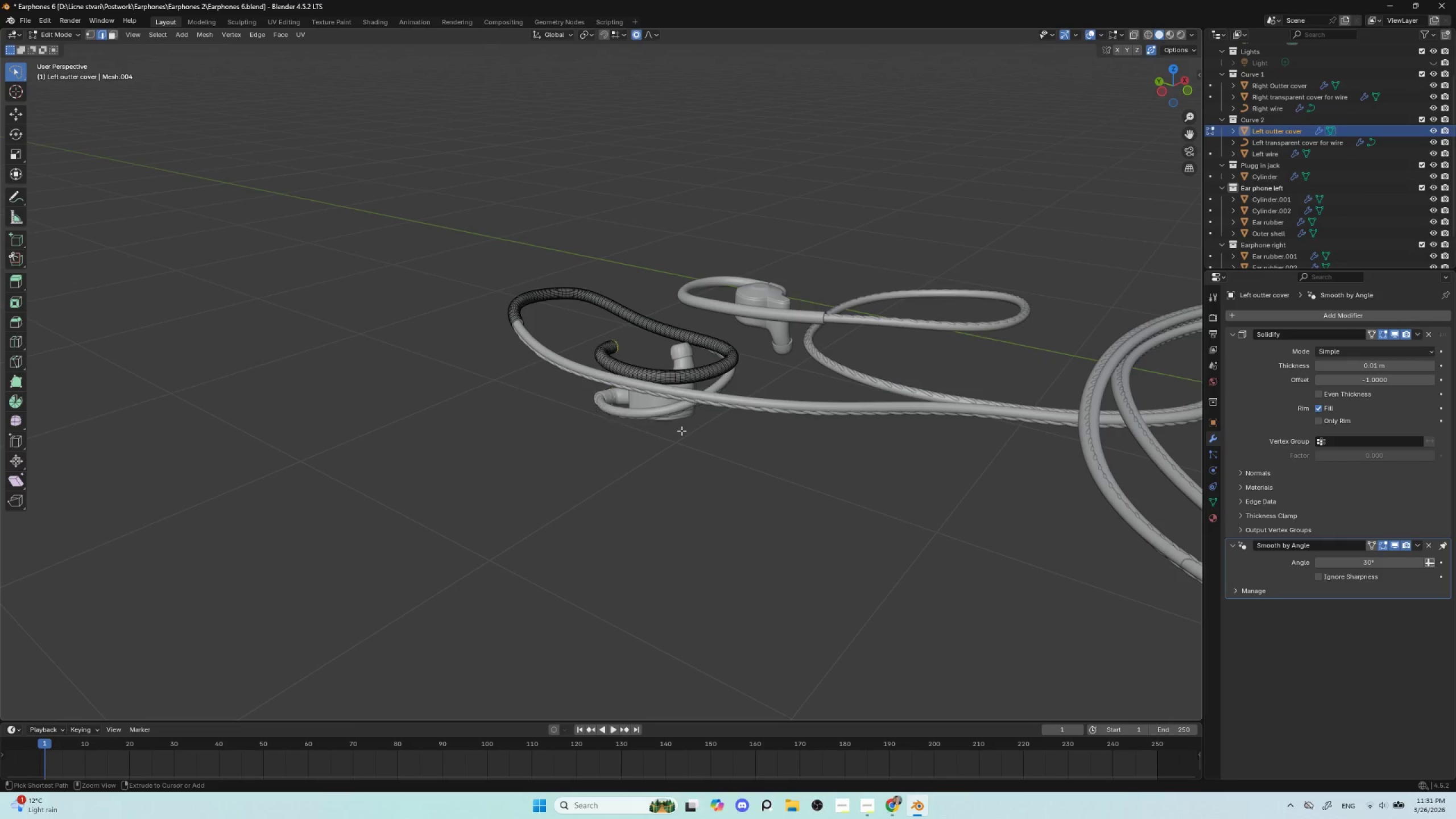 
key(Control+Z)
 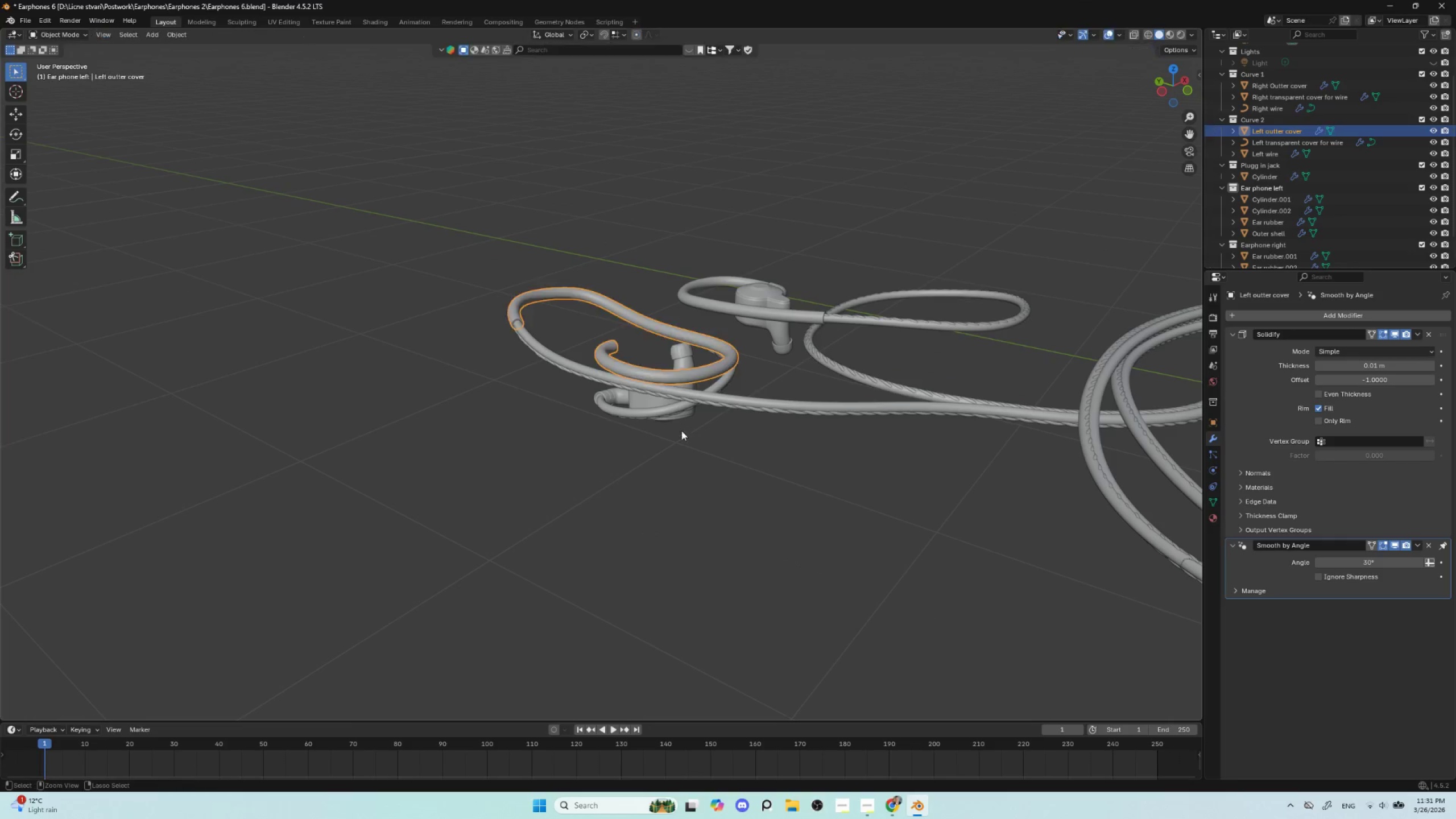 
key(Control+Z)
 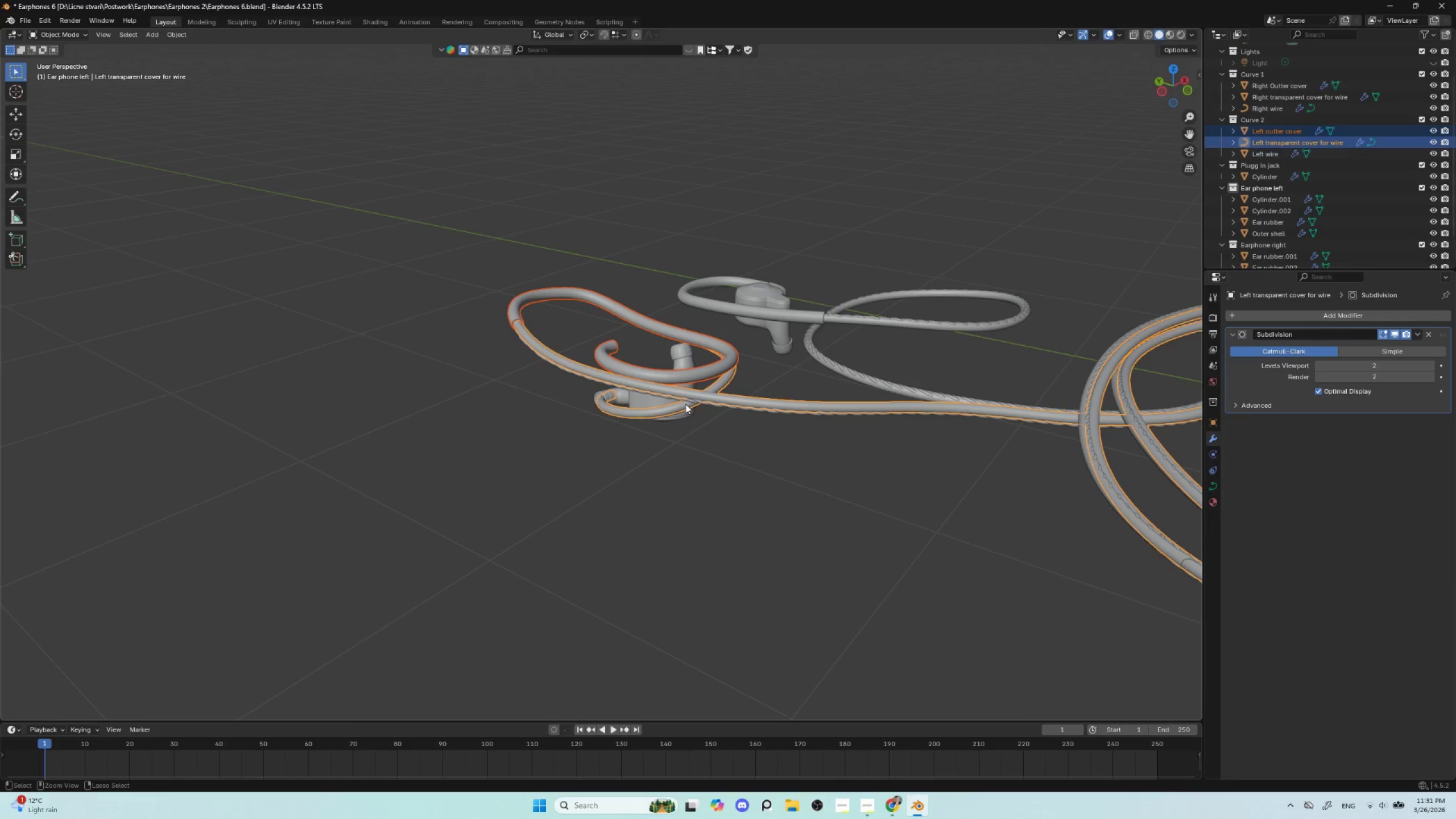 
key(Control+Z)
 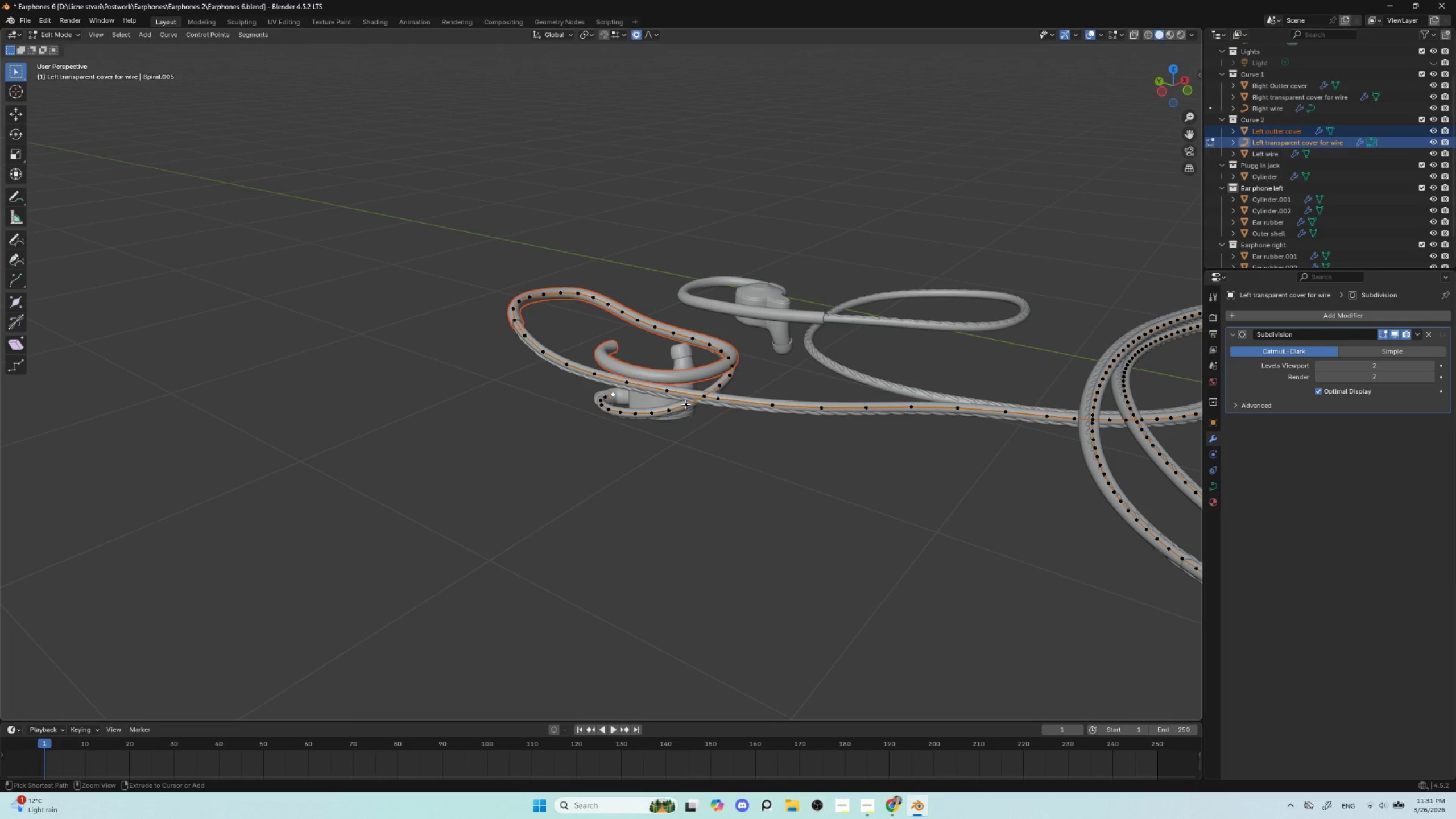 
key(Control+Z)
 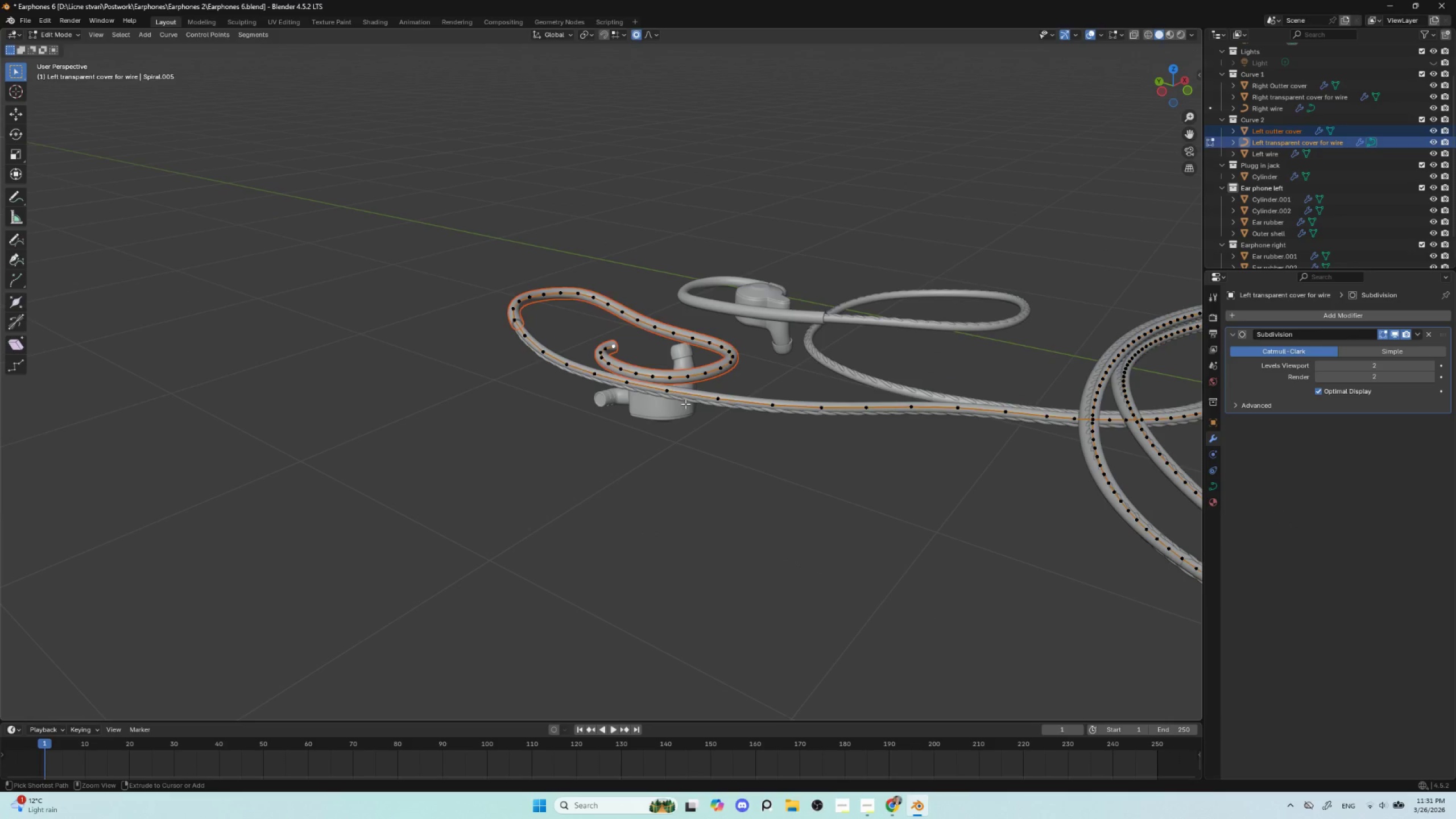 
key(Control+Z)
 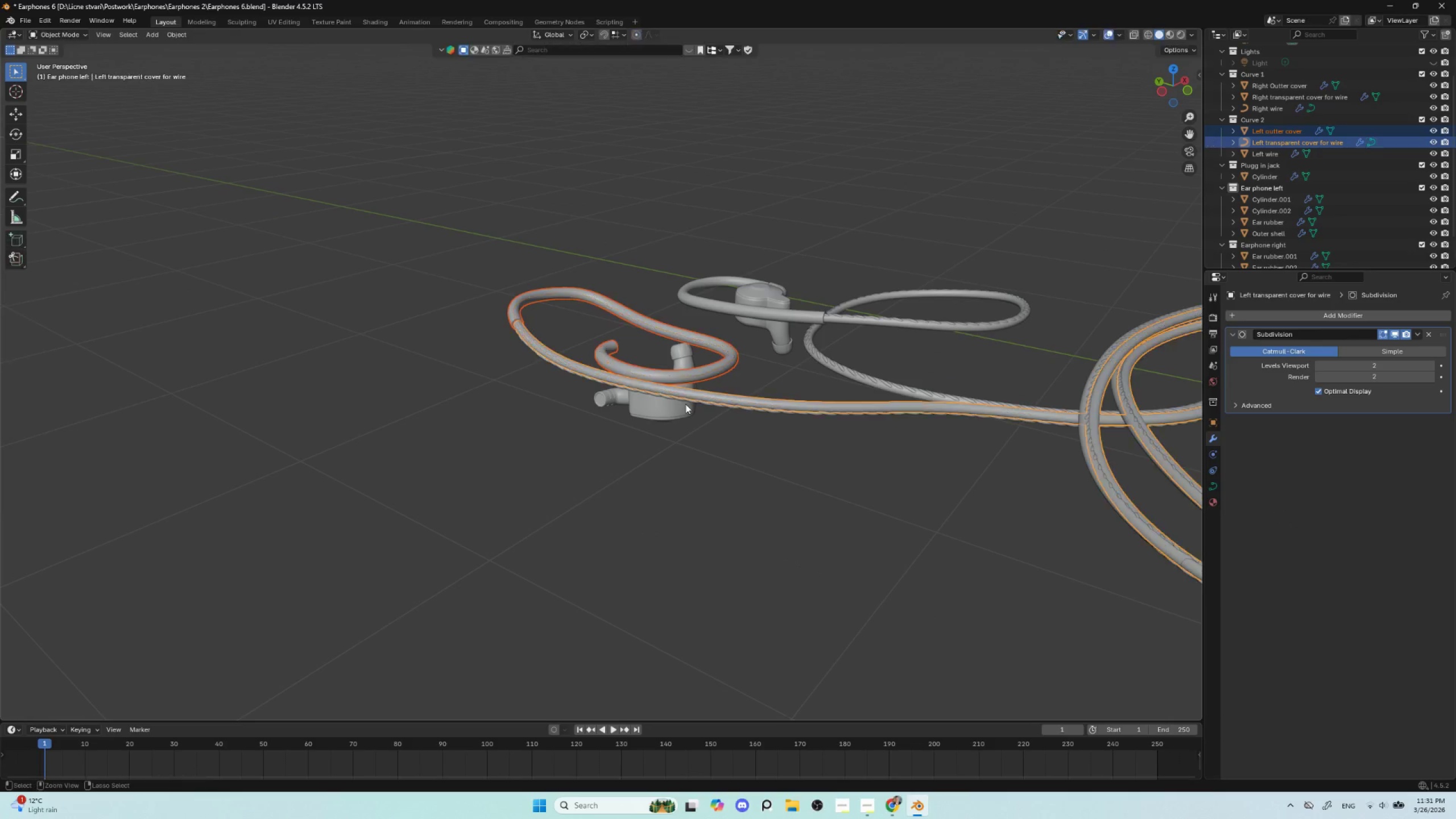 
key(Control+Z)
 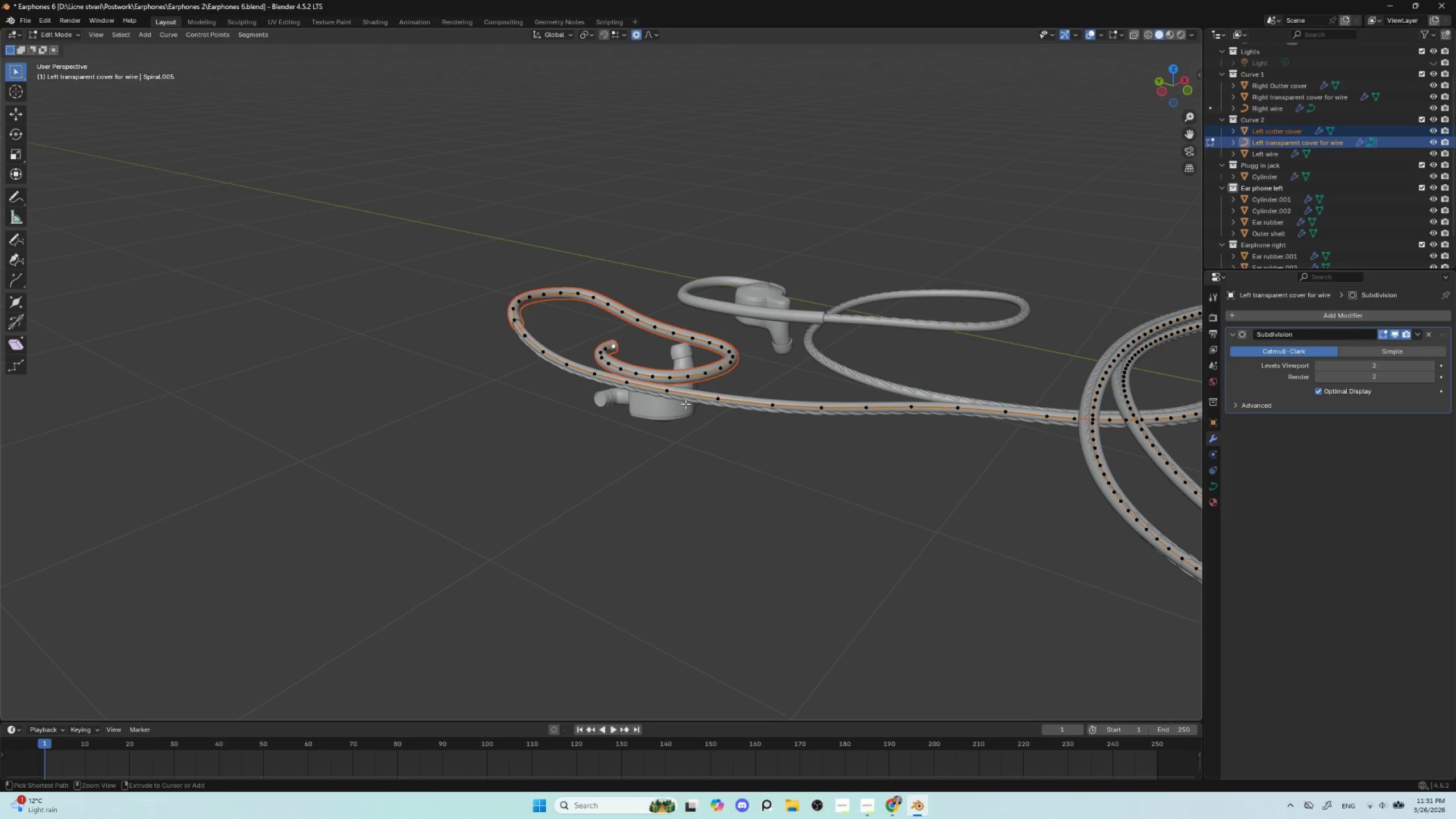 
key(Control+Z)
 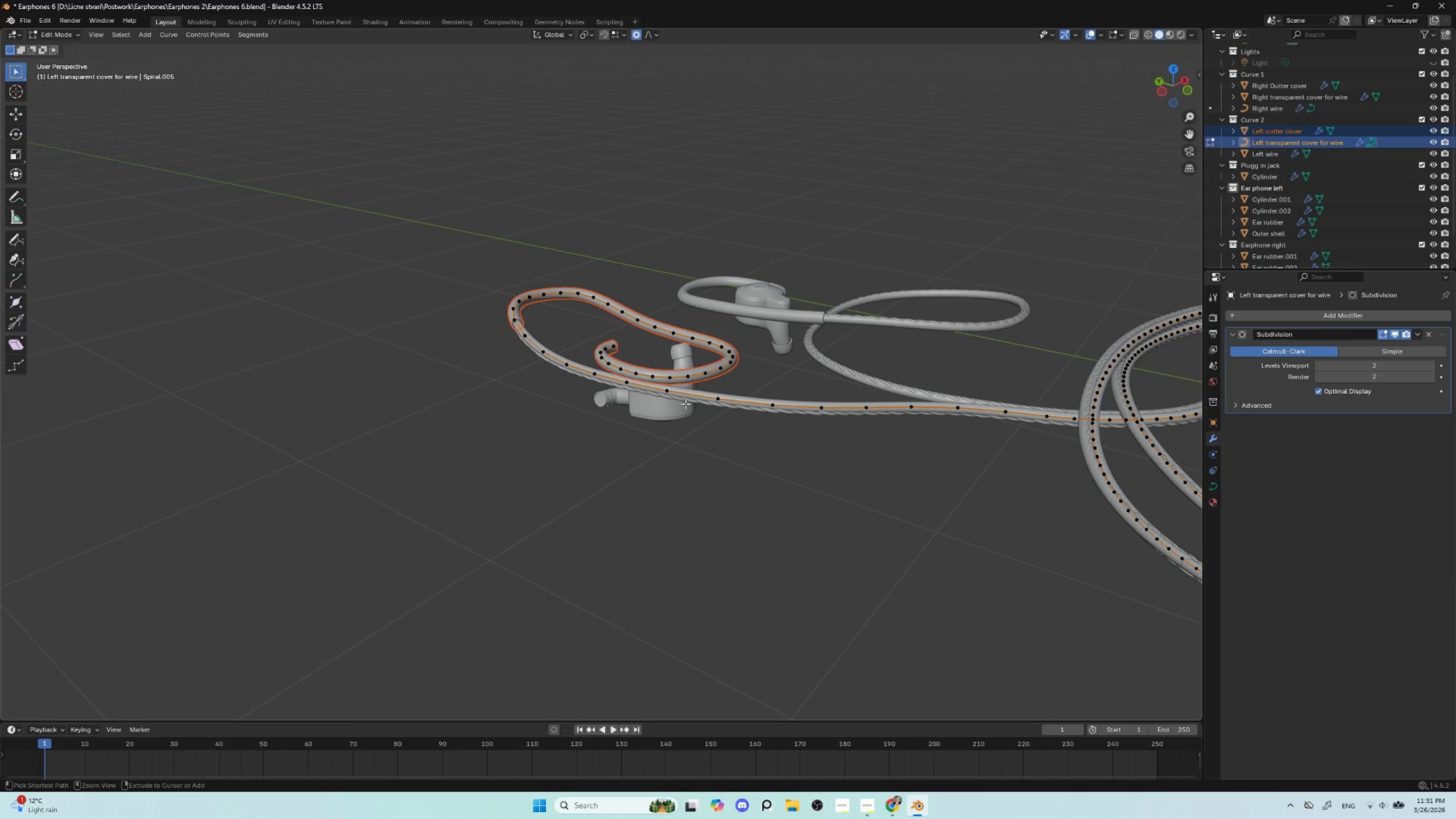 
key(Control+Z)
 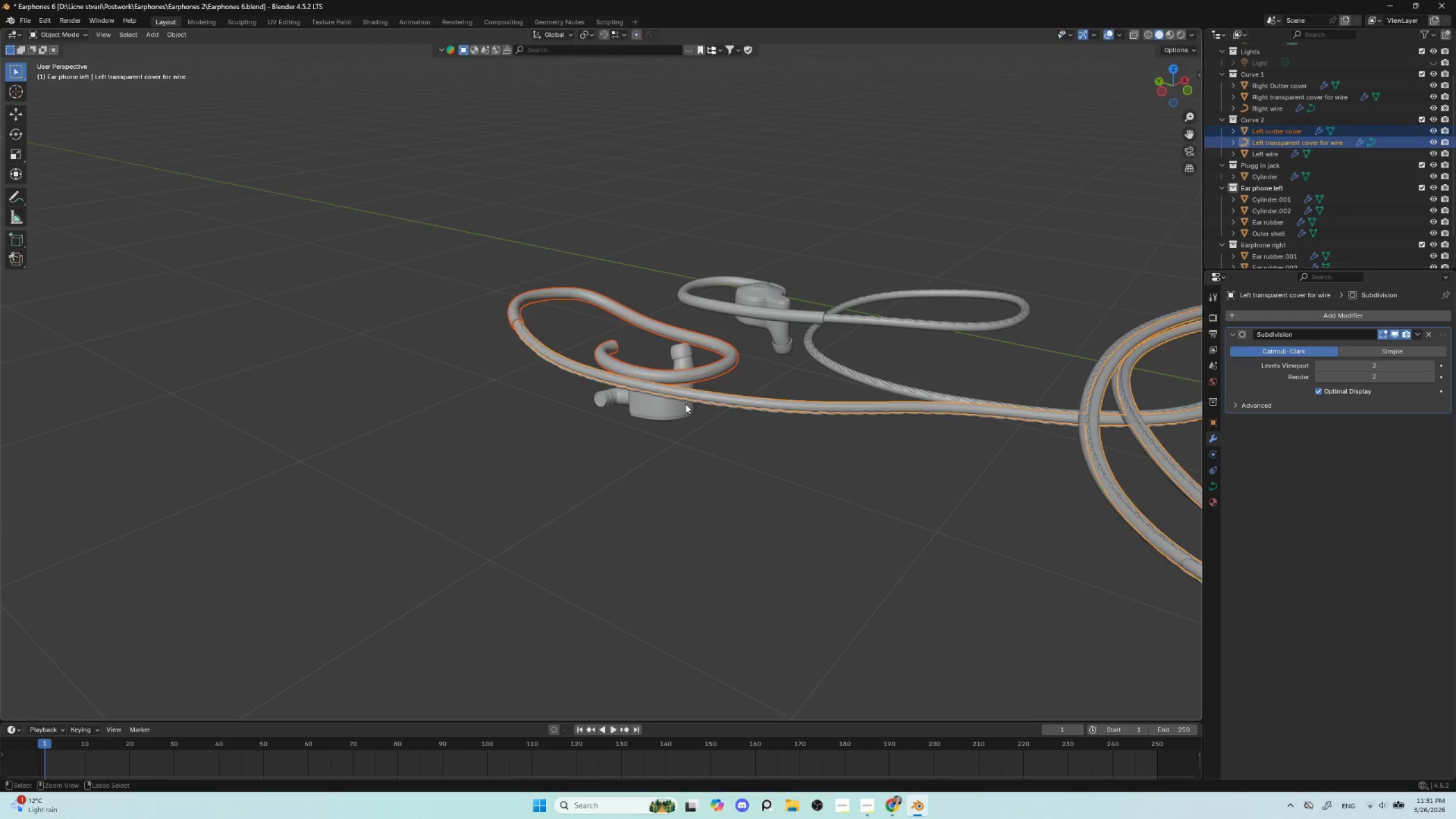 
key(Control+Z)
 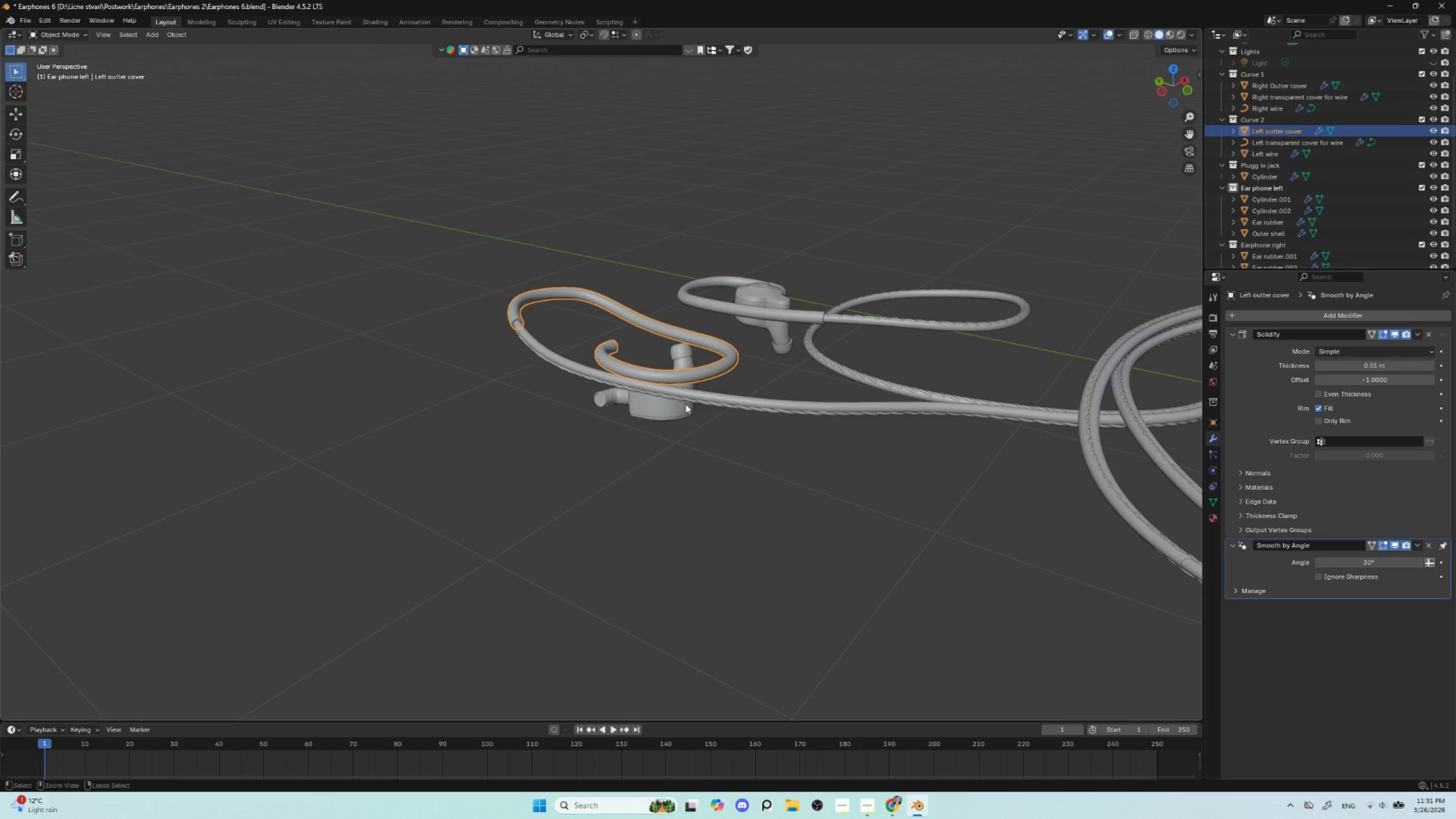 
key(Control+Z)
 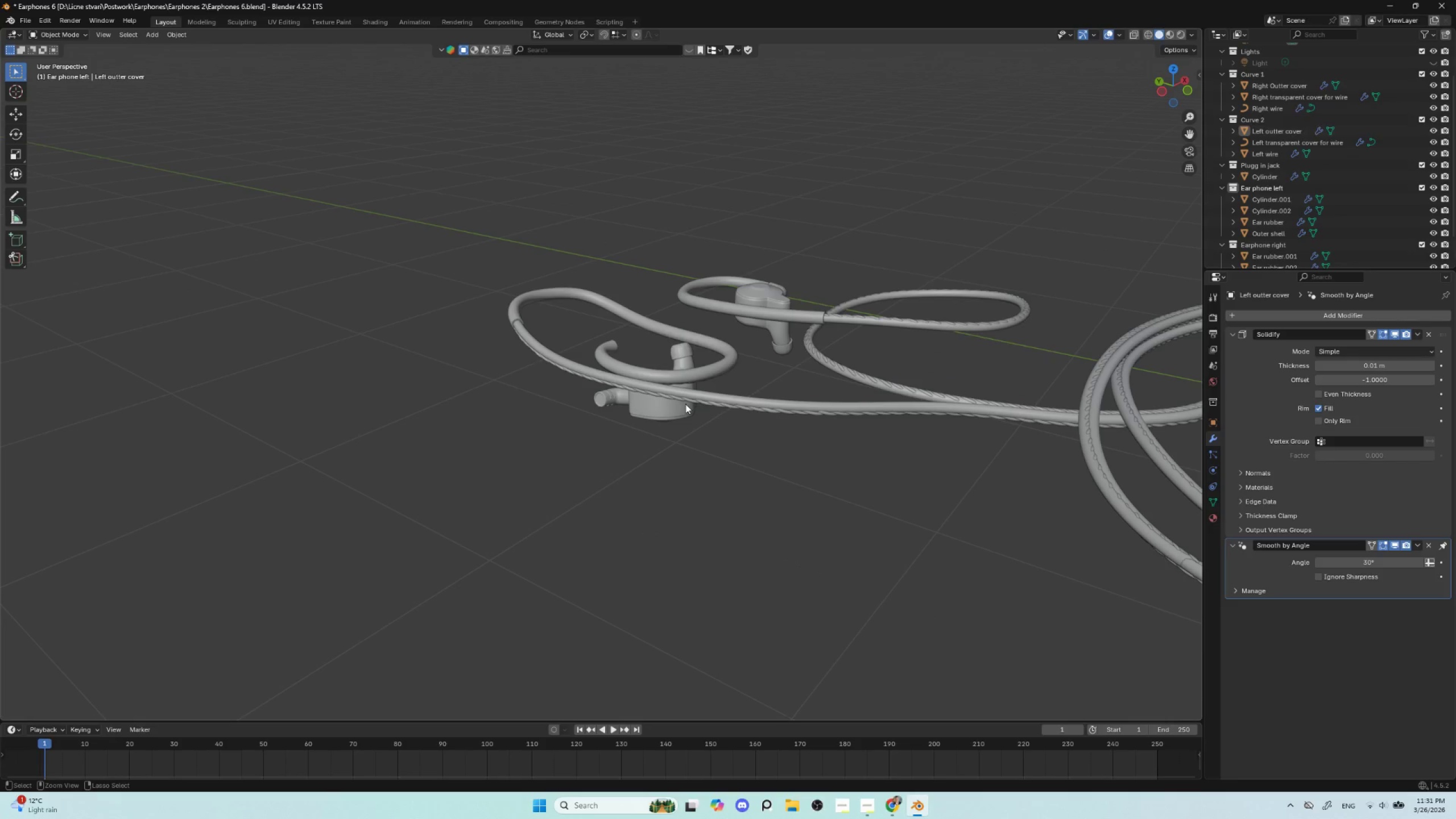 
key(Control+Z)
 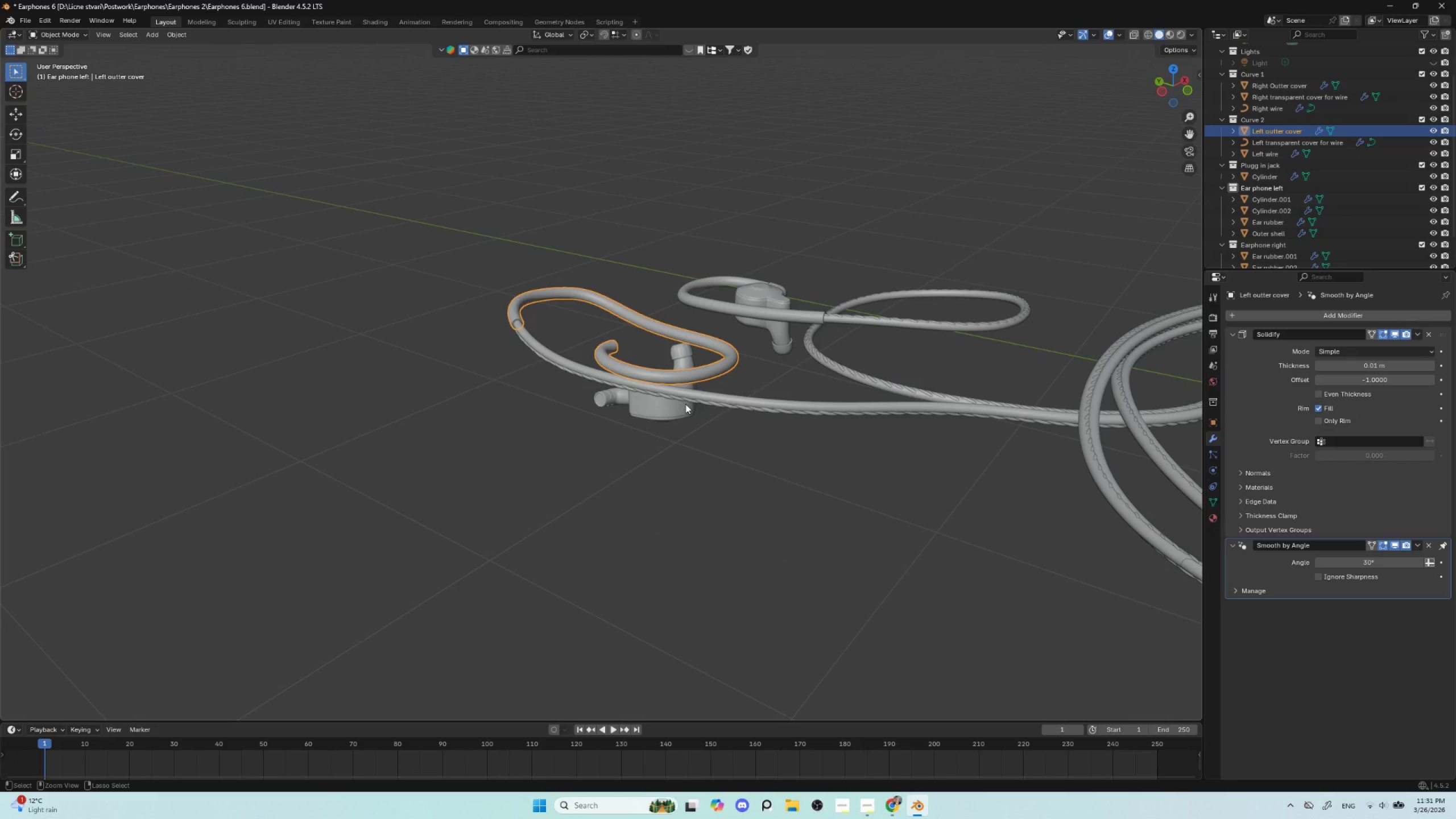 
key(Control+Z)
 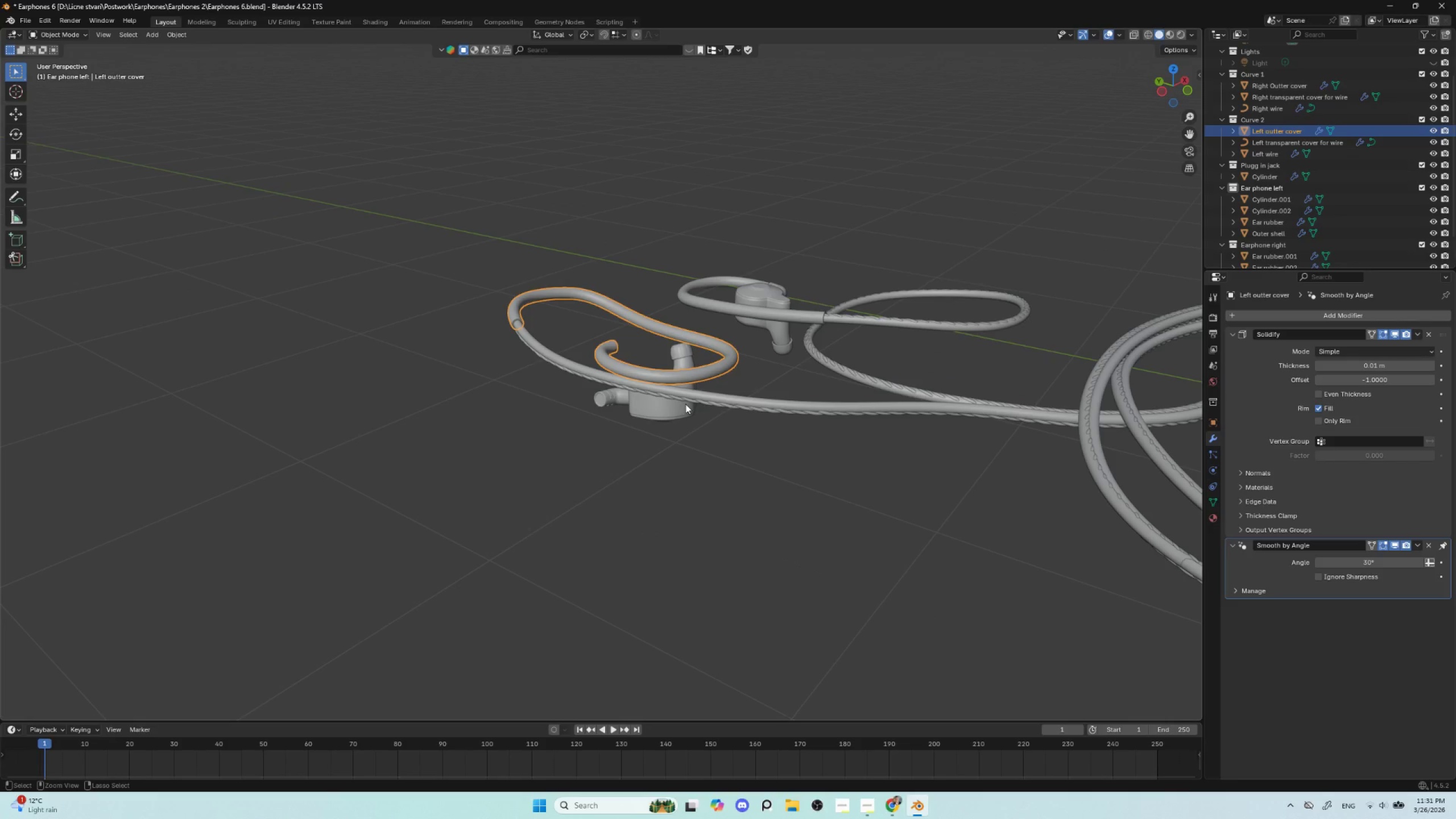 
key(Control+Z)
 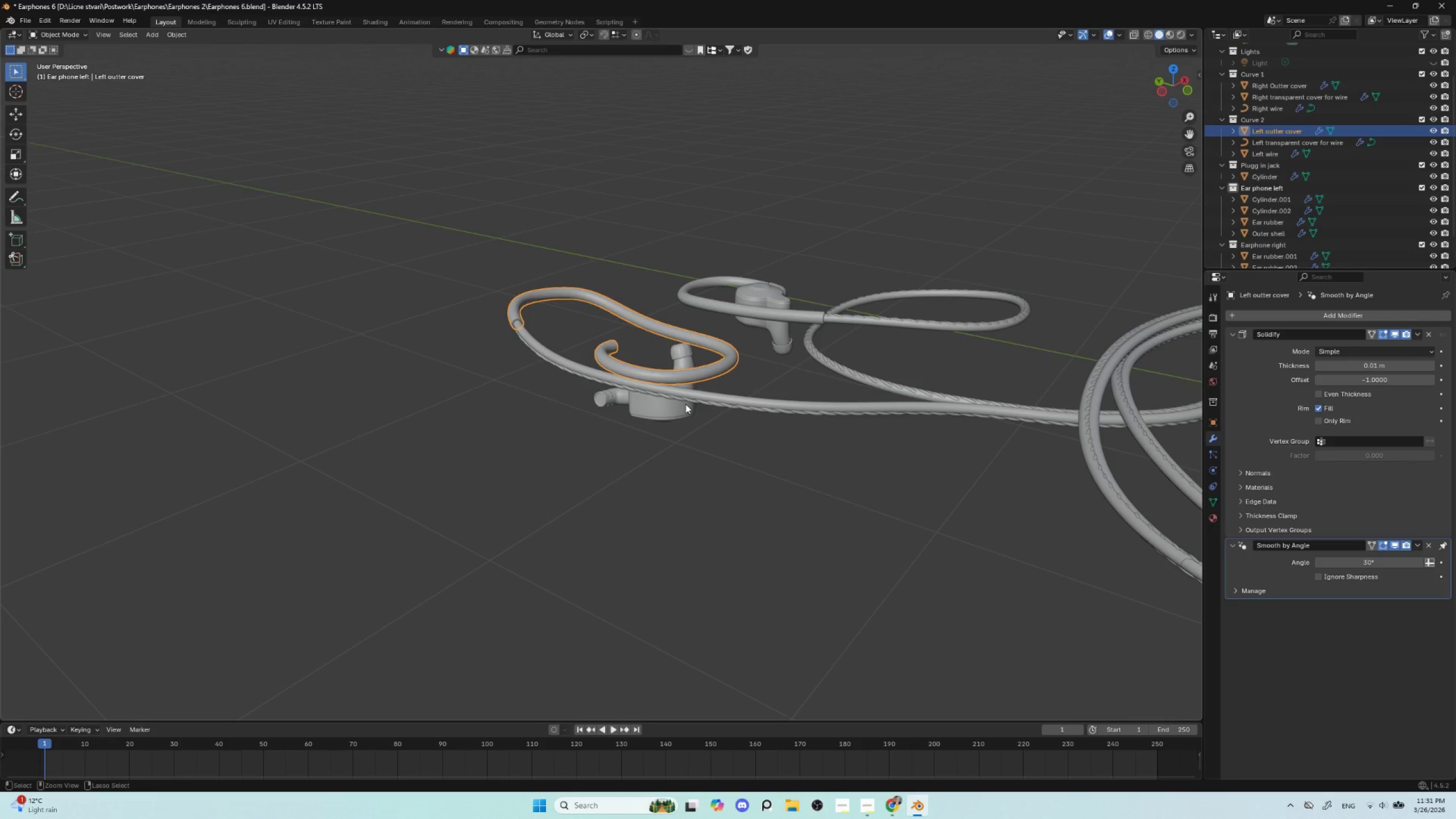 
key(Control+Z)
 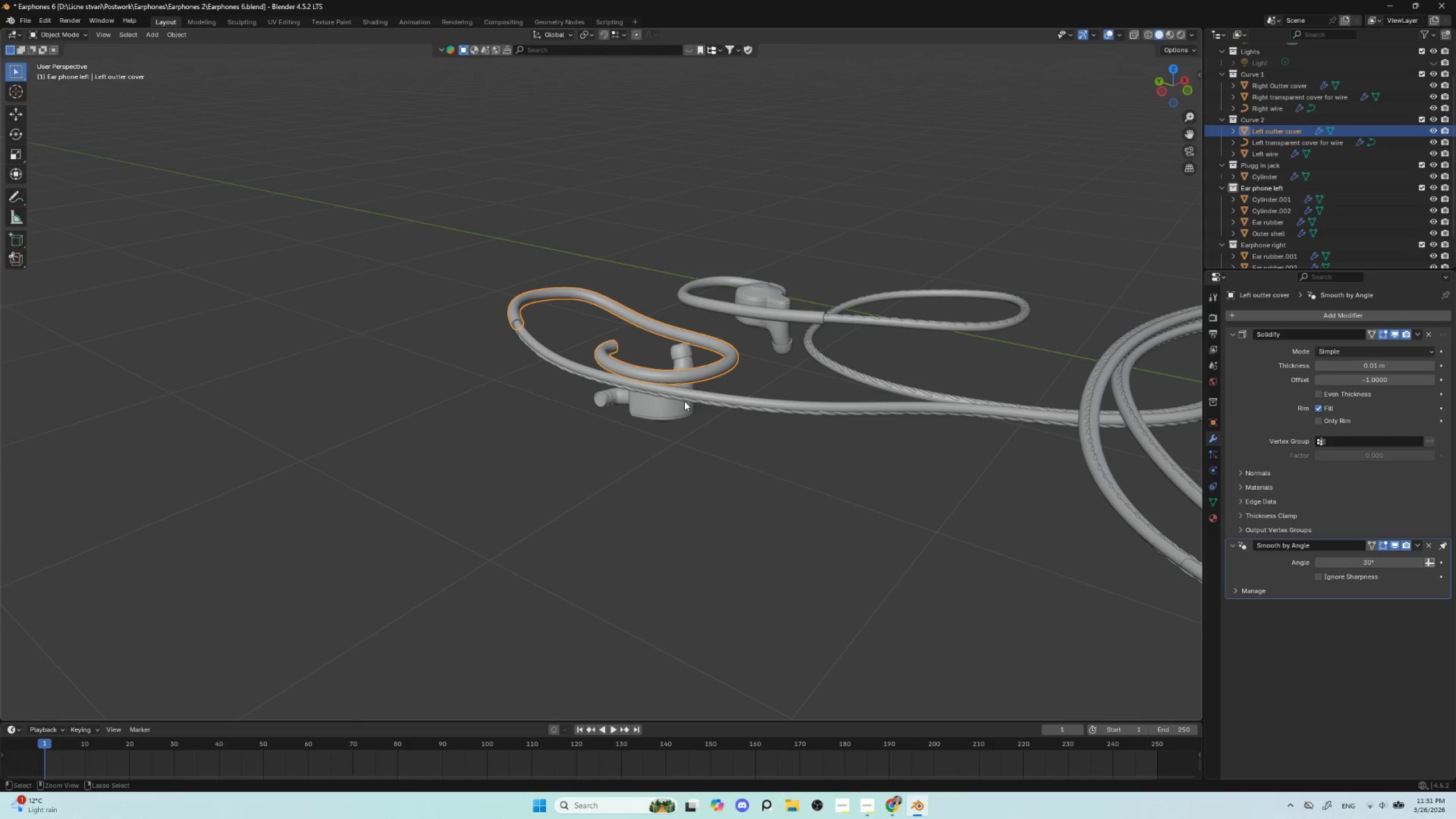 
key(Control+Z)
 